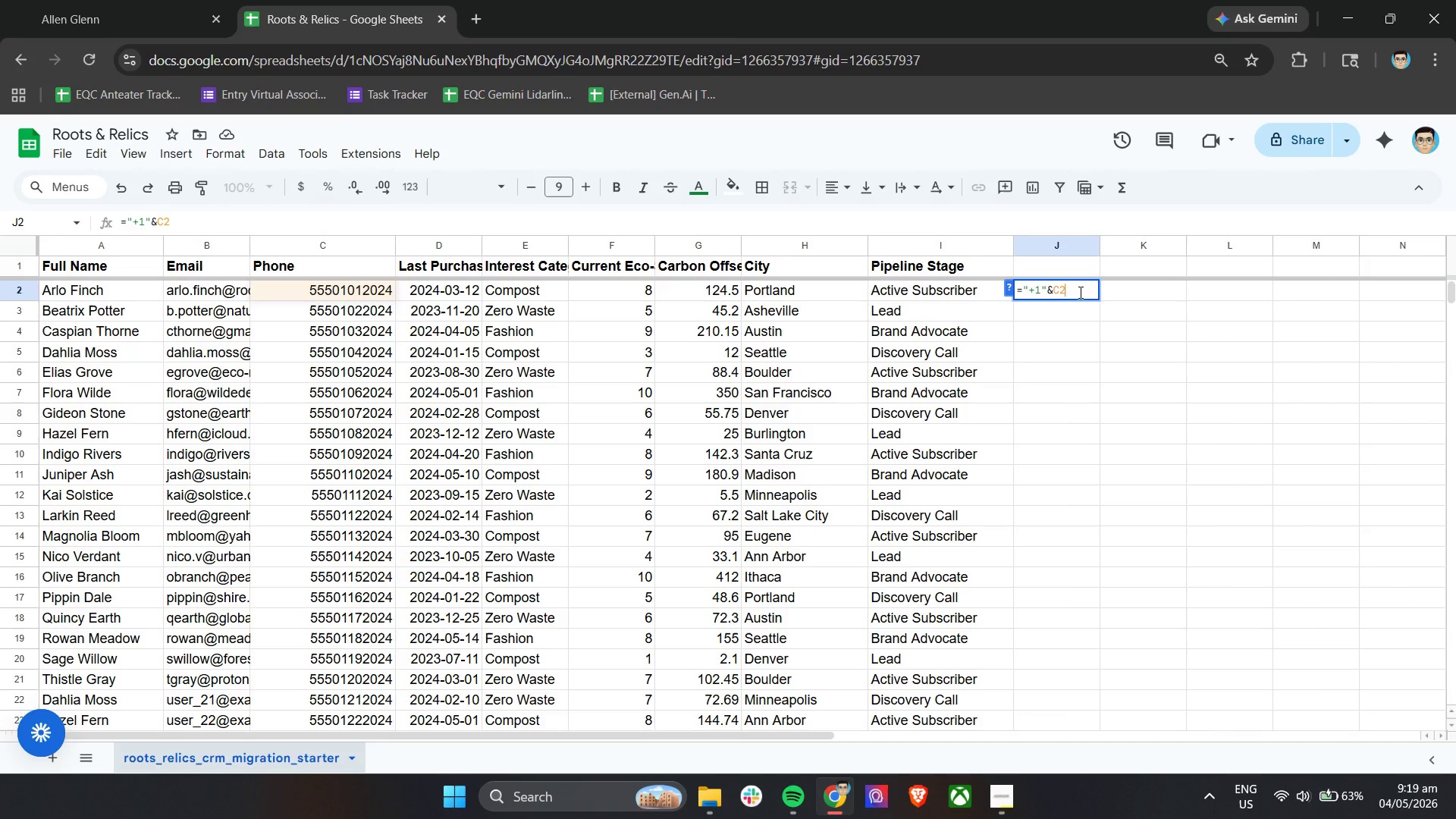 
key(Enter)
 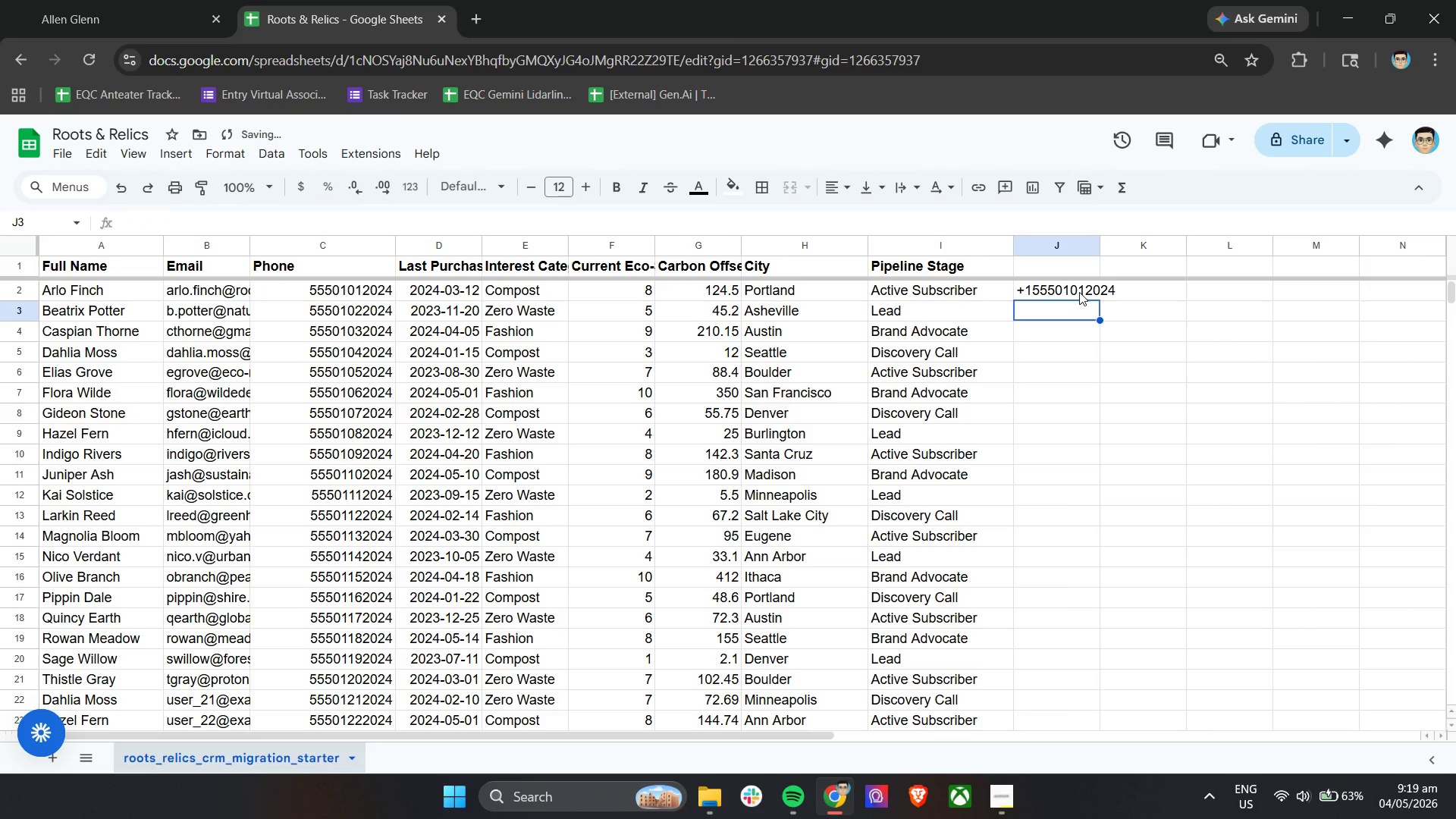 
left_click([1079, 292])
 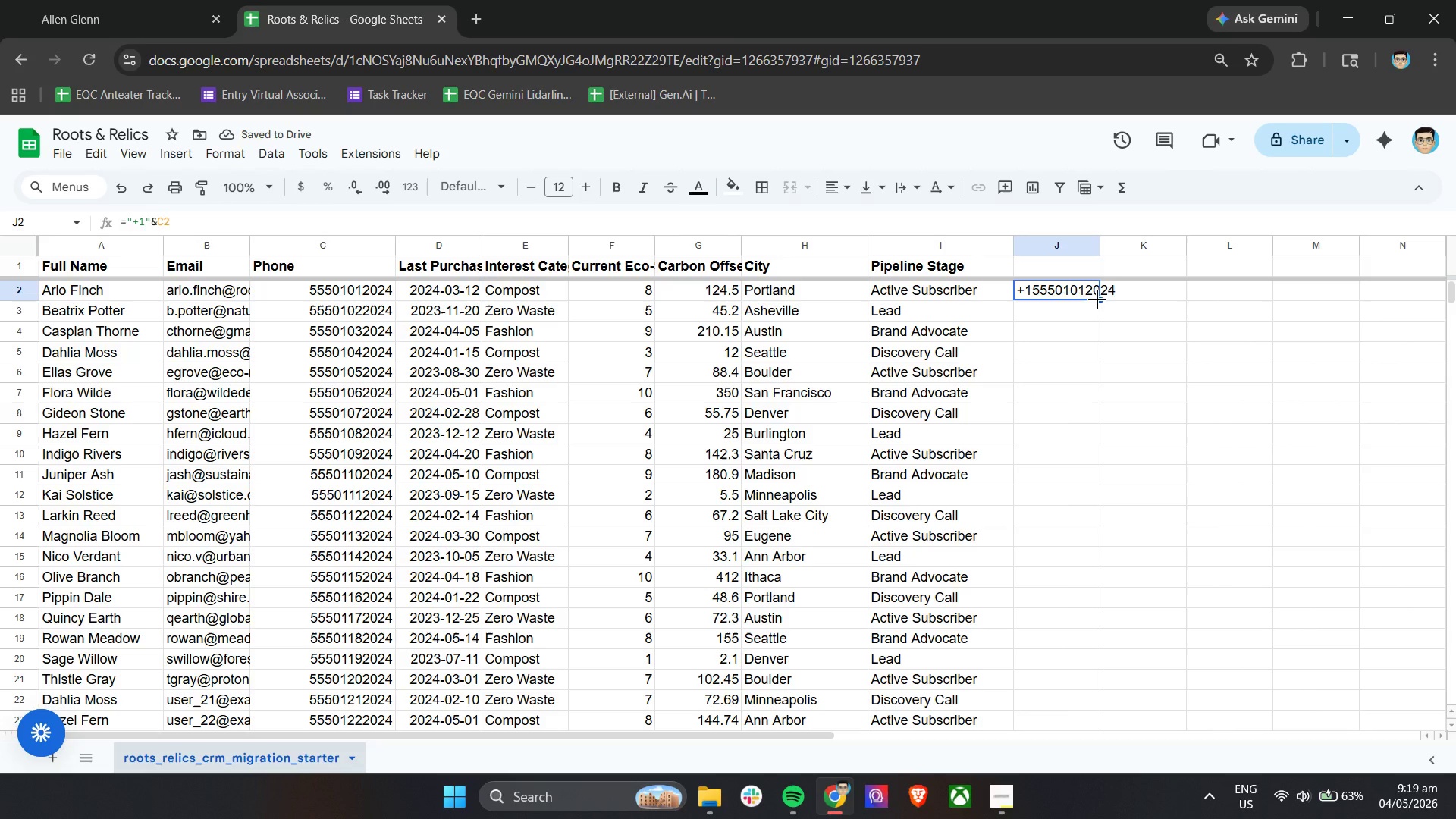 
left_click_drag(start_coordinate=[1097, 300], to_coordinate=[1096, 530])
 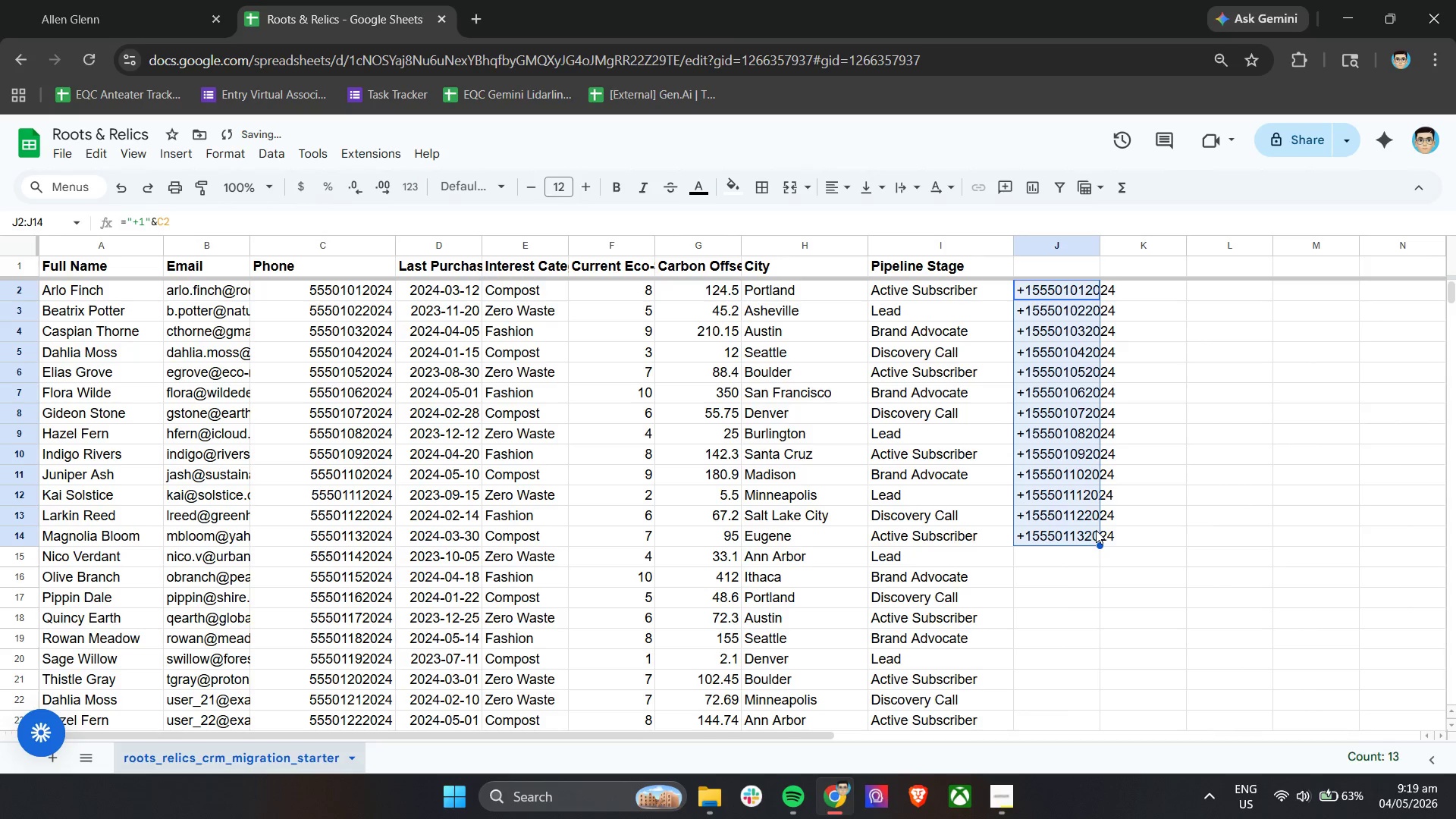 
scroll: coordinate [1096, 530], scroll_direction: none, amount: 0.0
 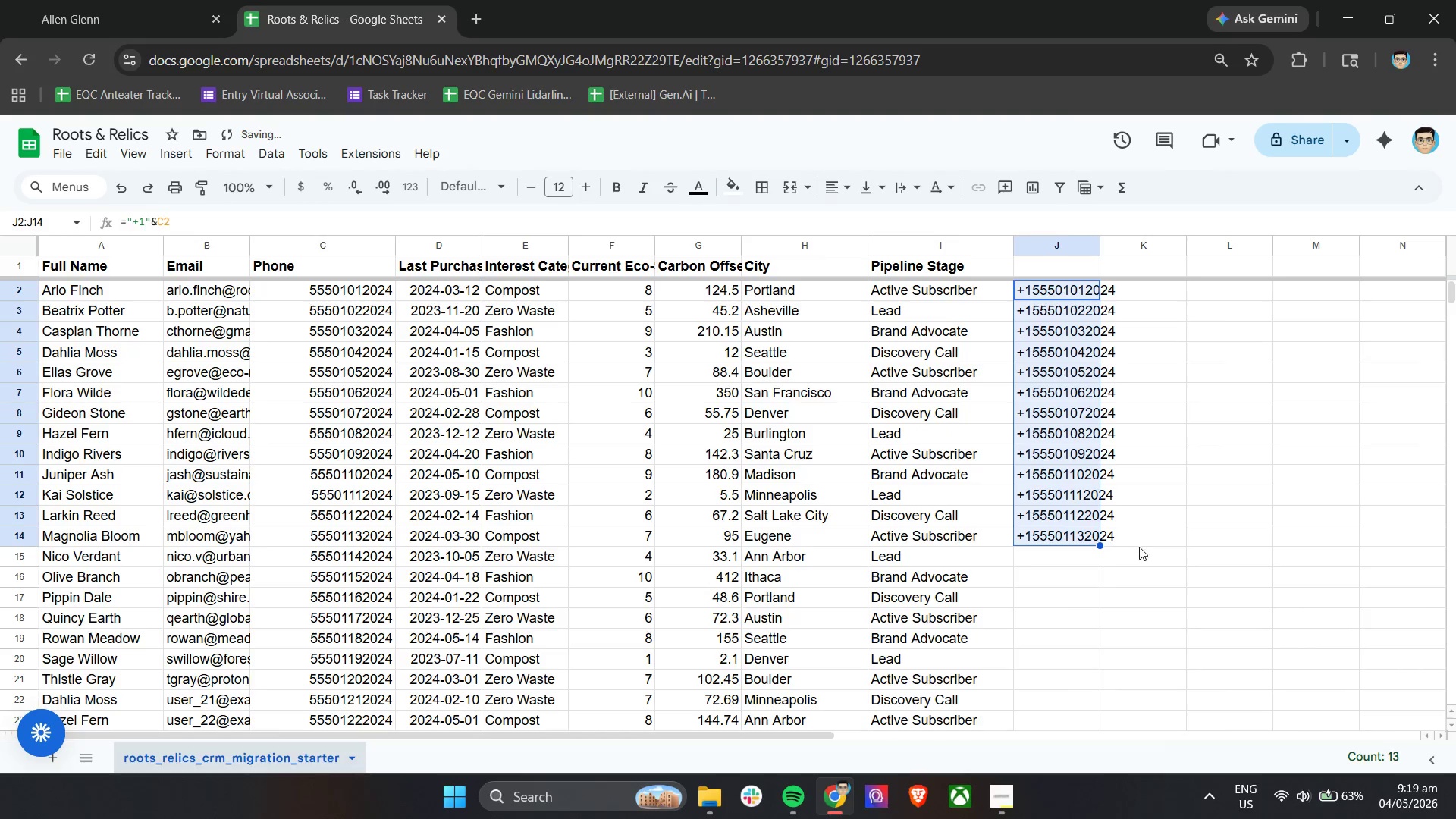 
scroll: coordinate [1139, 547], scroll_direction: up, amount: 1.0
 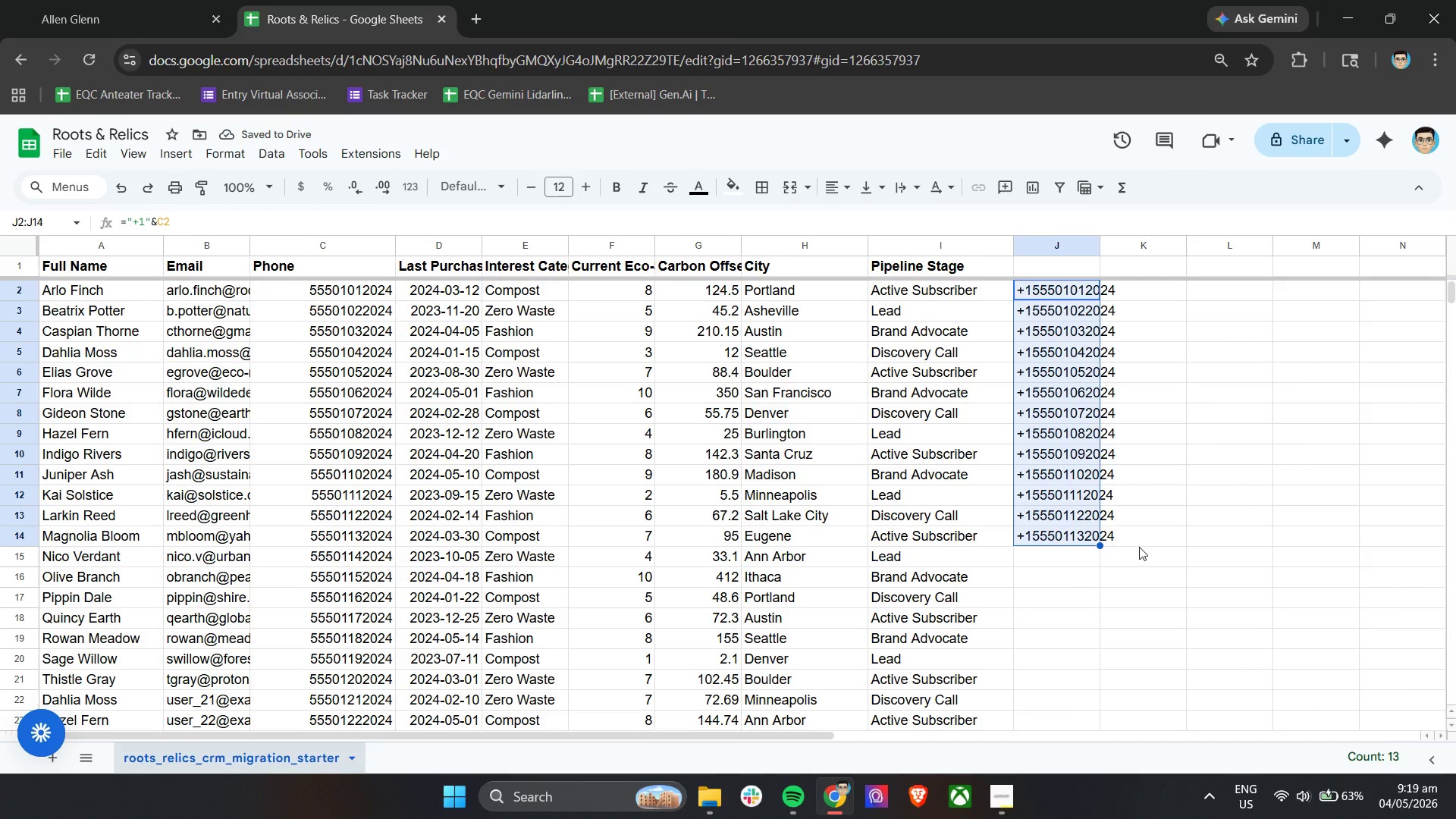 
scroll: coordinate [1139, 547], scroll_direction: none, amount: 0.0
 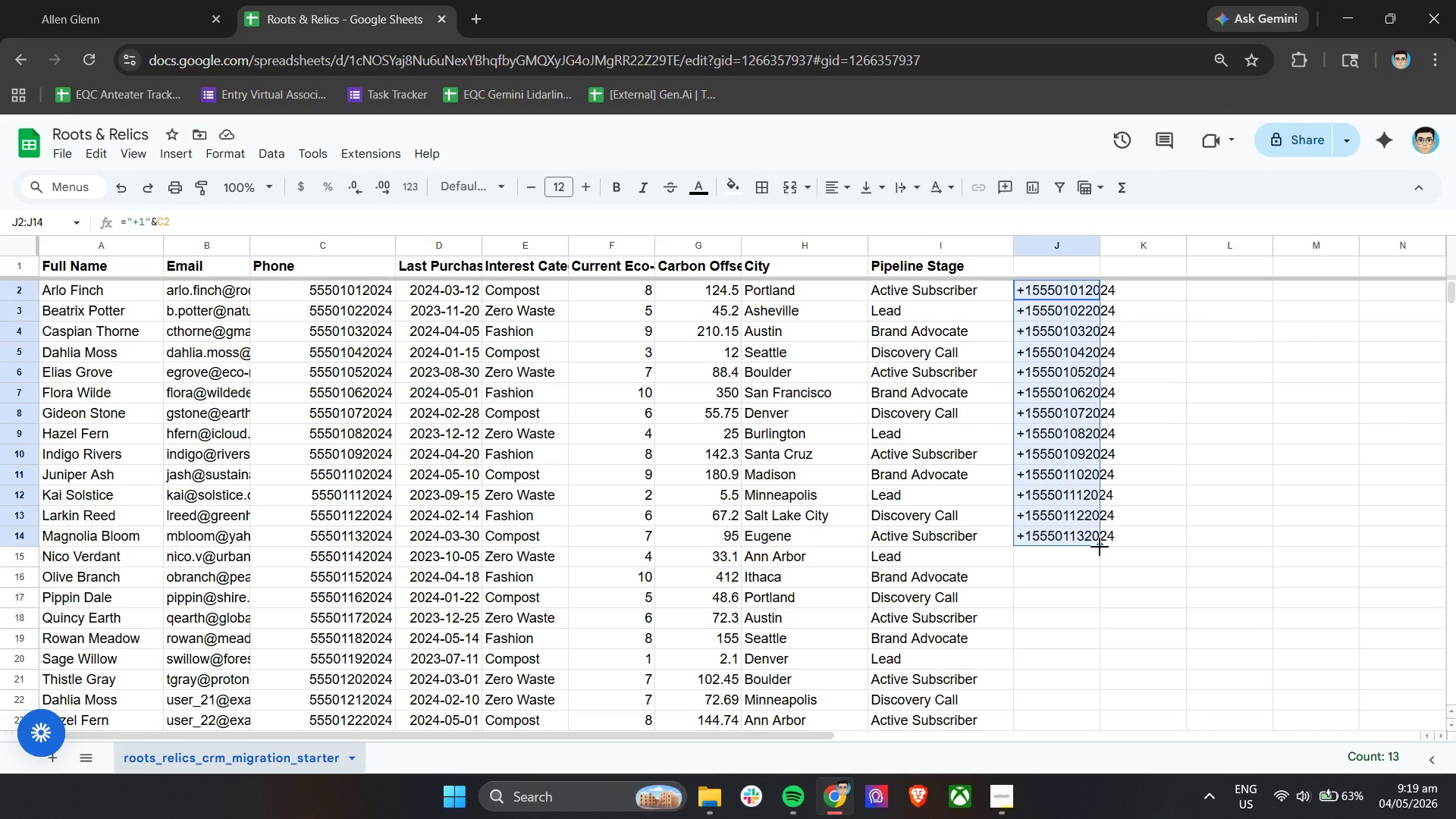 
left_click_drag(start_coordinate=[1100, 547], to_coordinate=[1083, 651])
 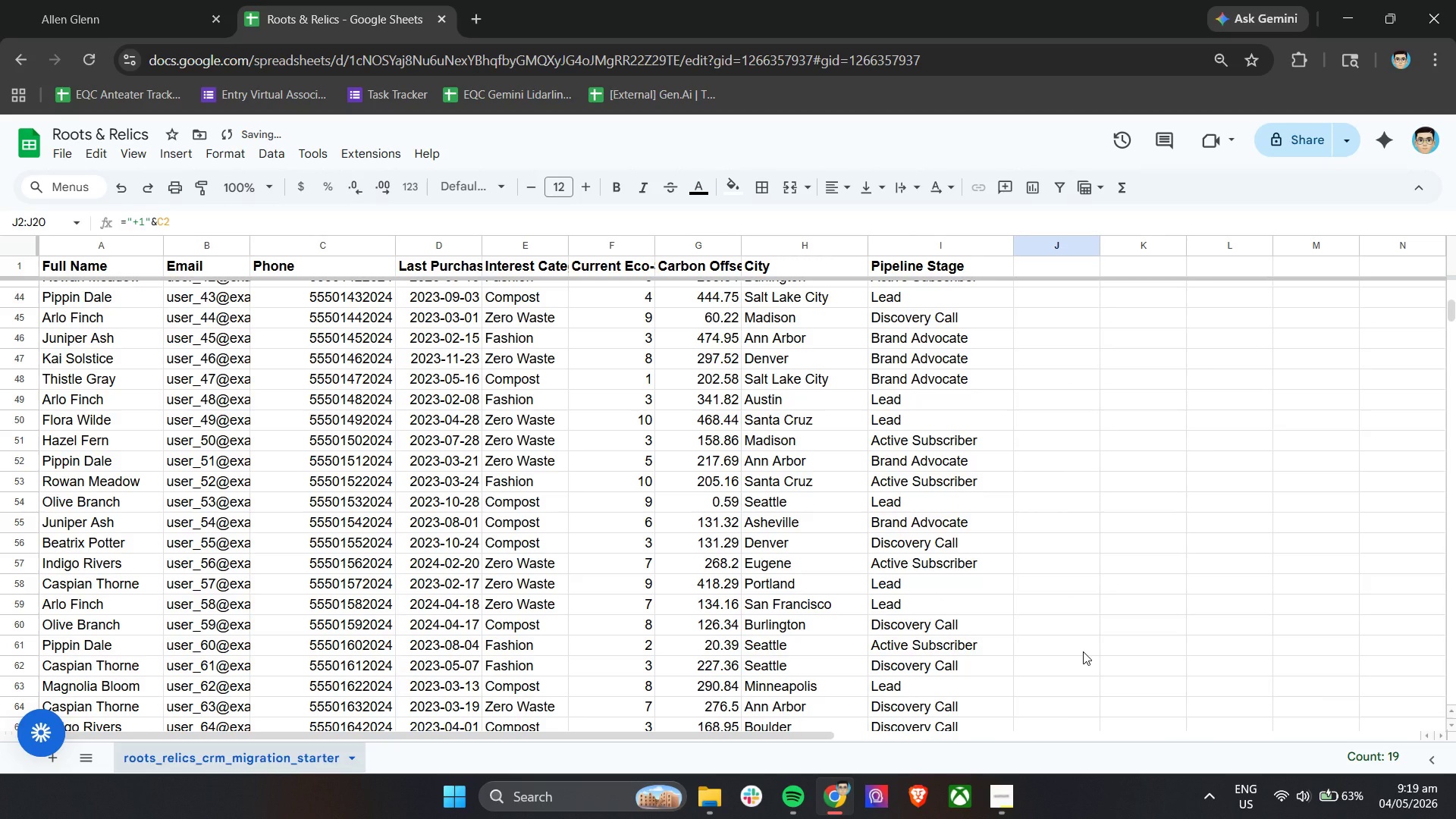 
scroll: coordinate [1083, 651], scroll_direction: down, amount: 9.0
 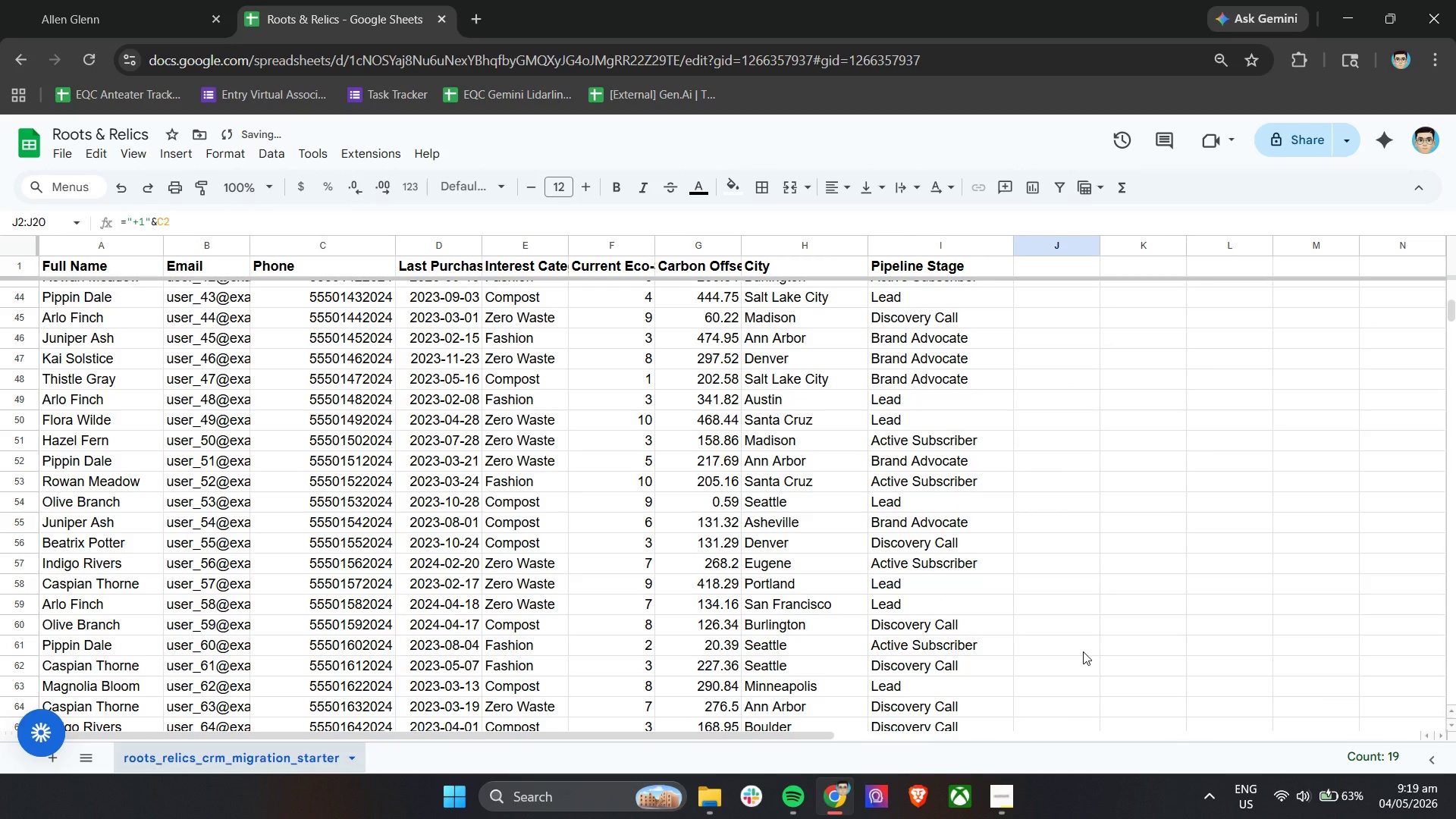 
scroll: coordinate [1088, 651], scroll_direction: up, amount: 8.0
 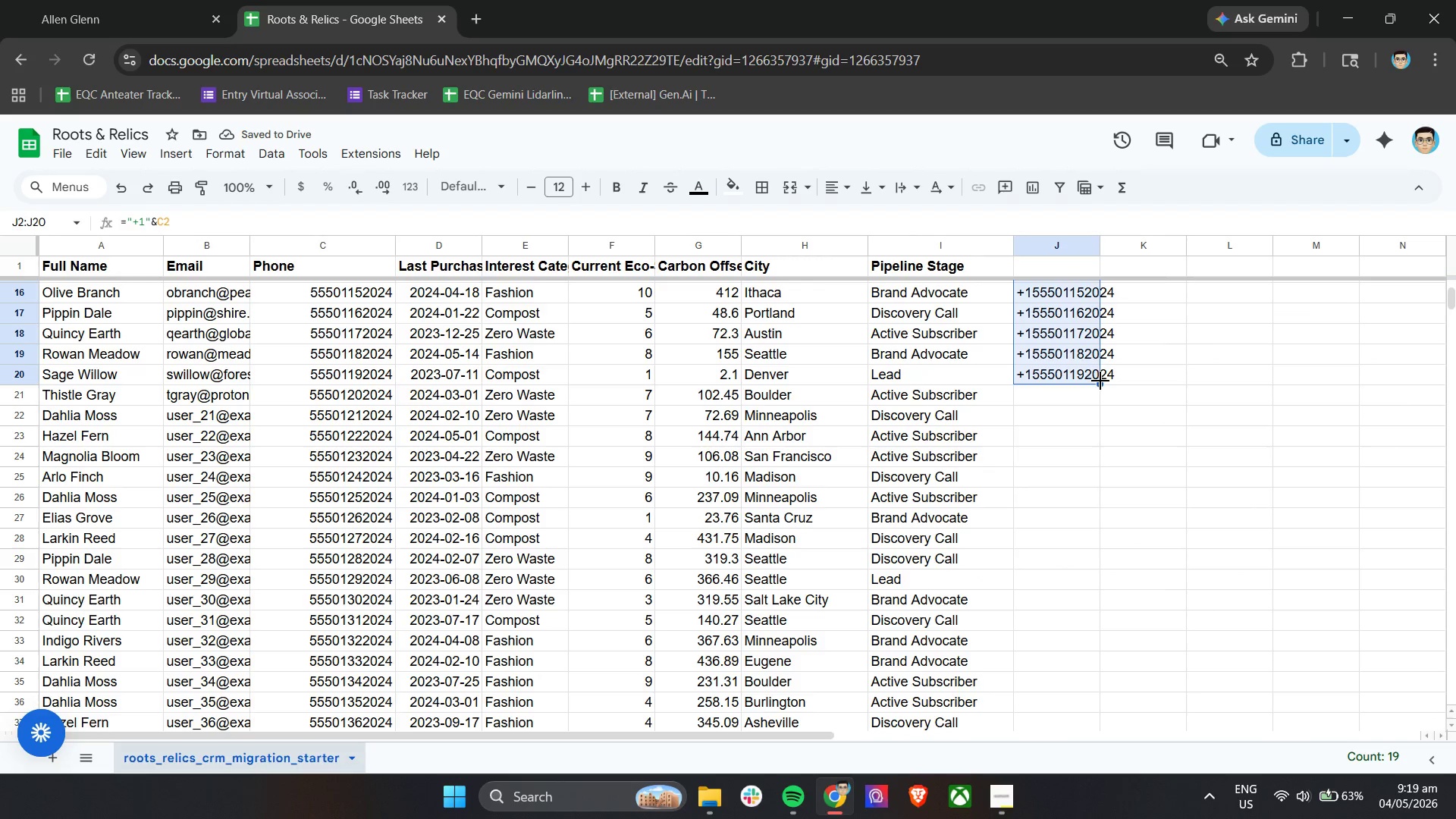 
left_click_drag(start_coordinate=[1100, 383], to_coordinate=[1076, 708])
 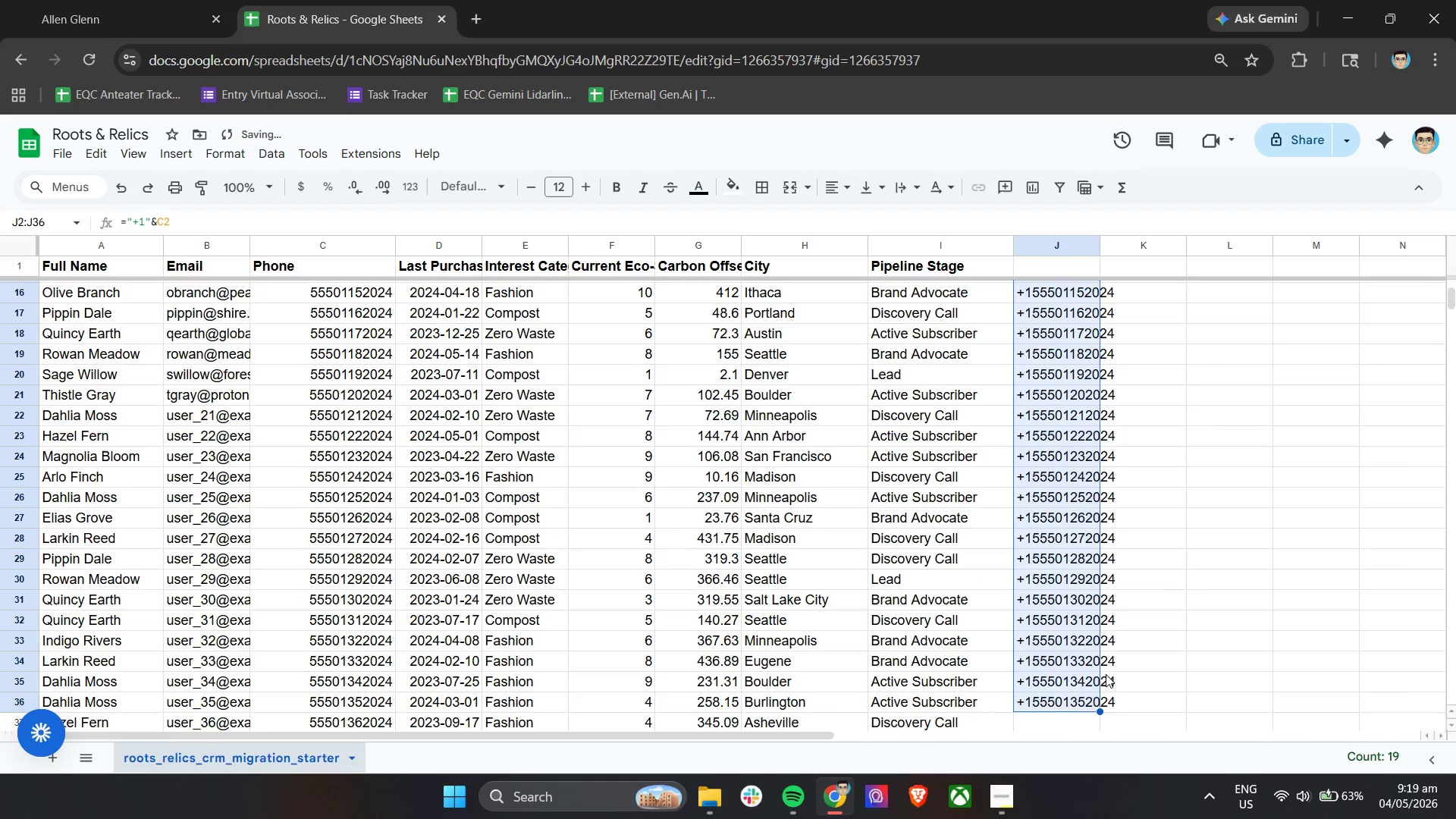 
scroll: coordinate [1068, 438], scroll_direction: down, amount: 3.0
 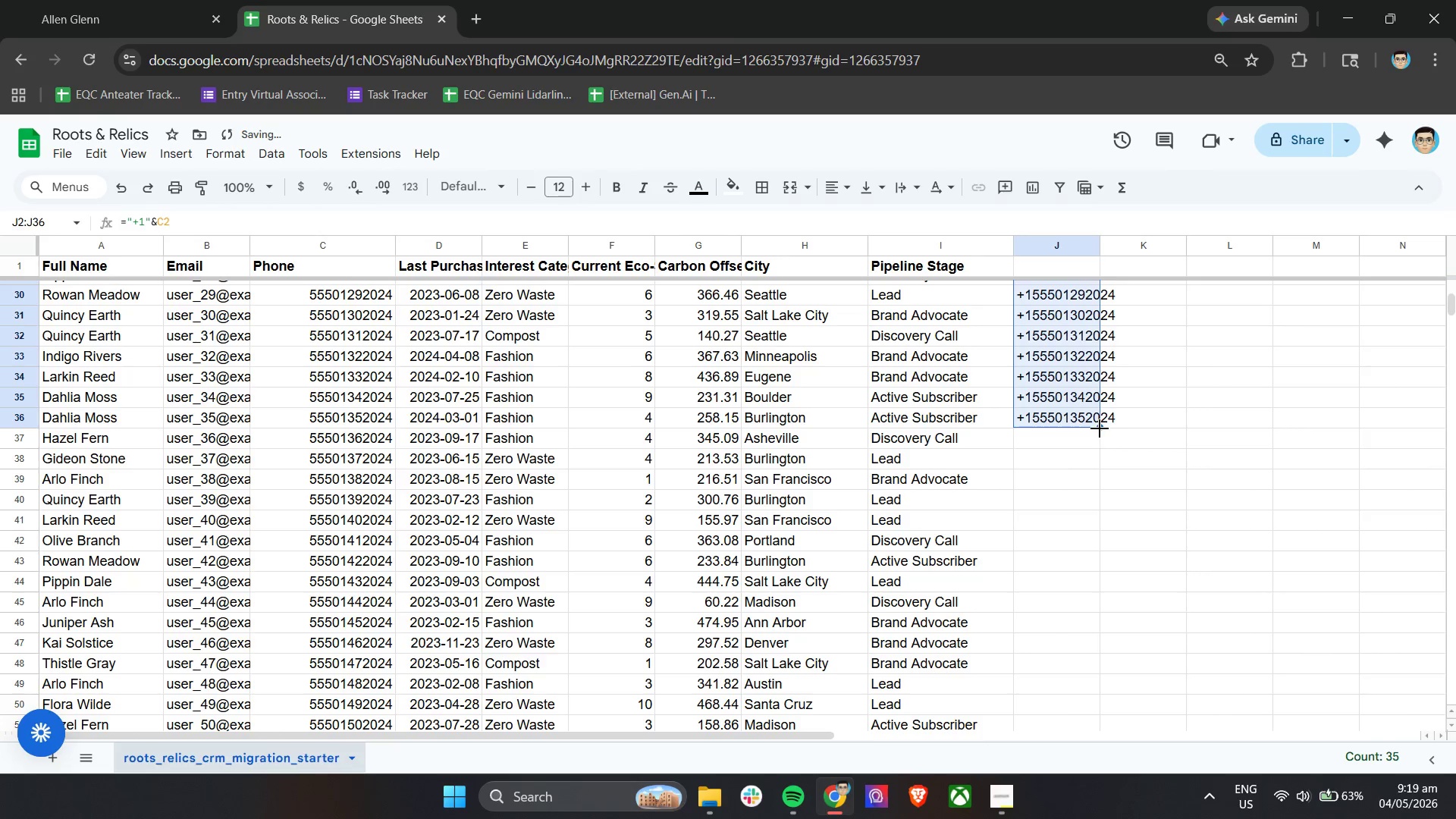 
left_click_drag(start_coordinate=[1100, 428], to_coordinate=[1084, 704])
 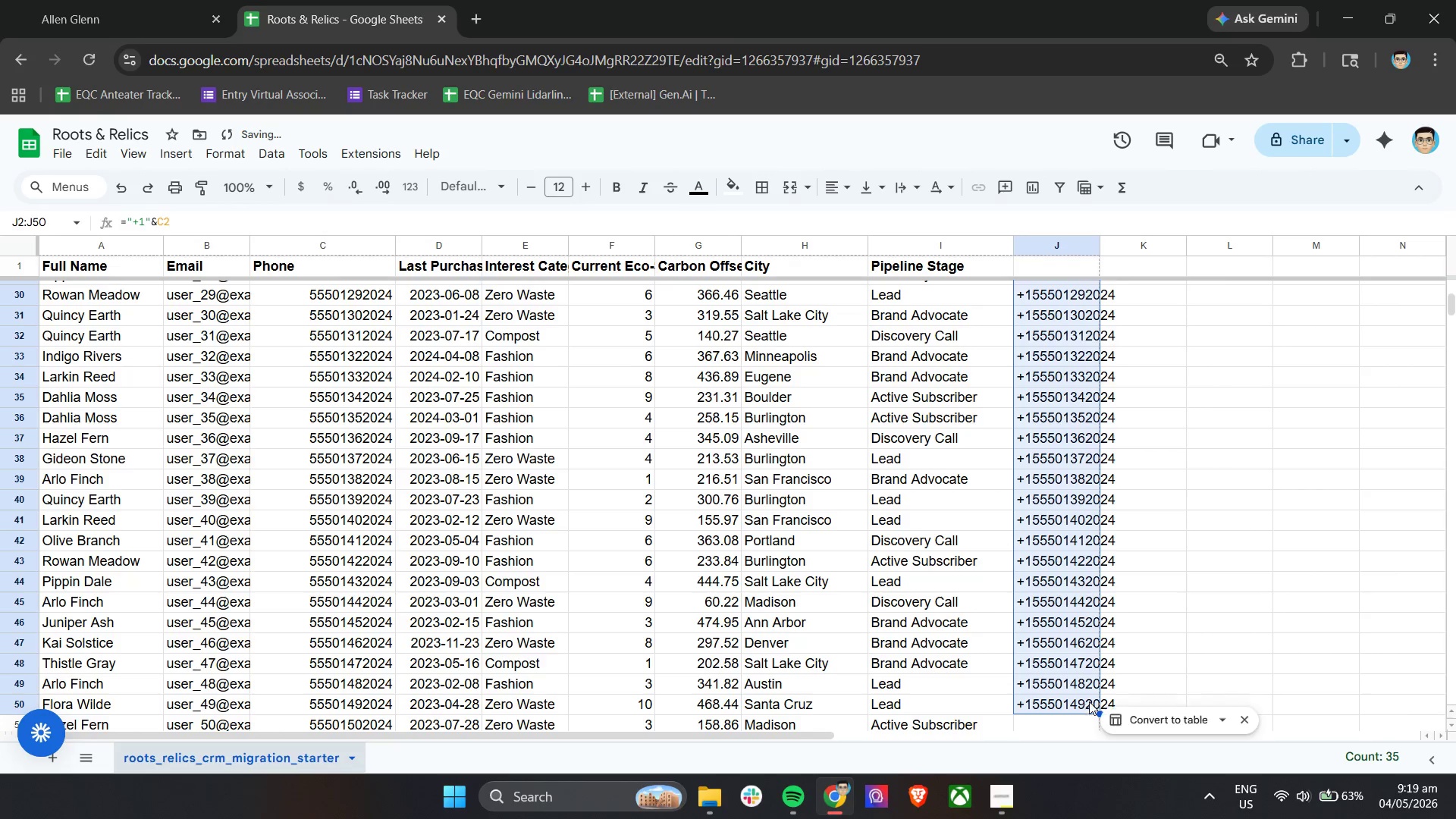 
scroll: coordinate [1097, 697], scroll_direction: down, amount: 5.0
 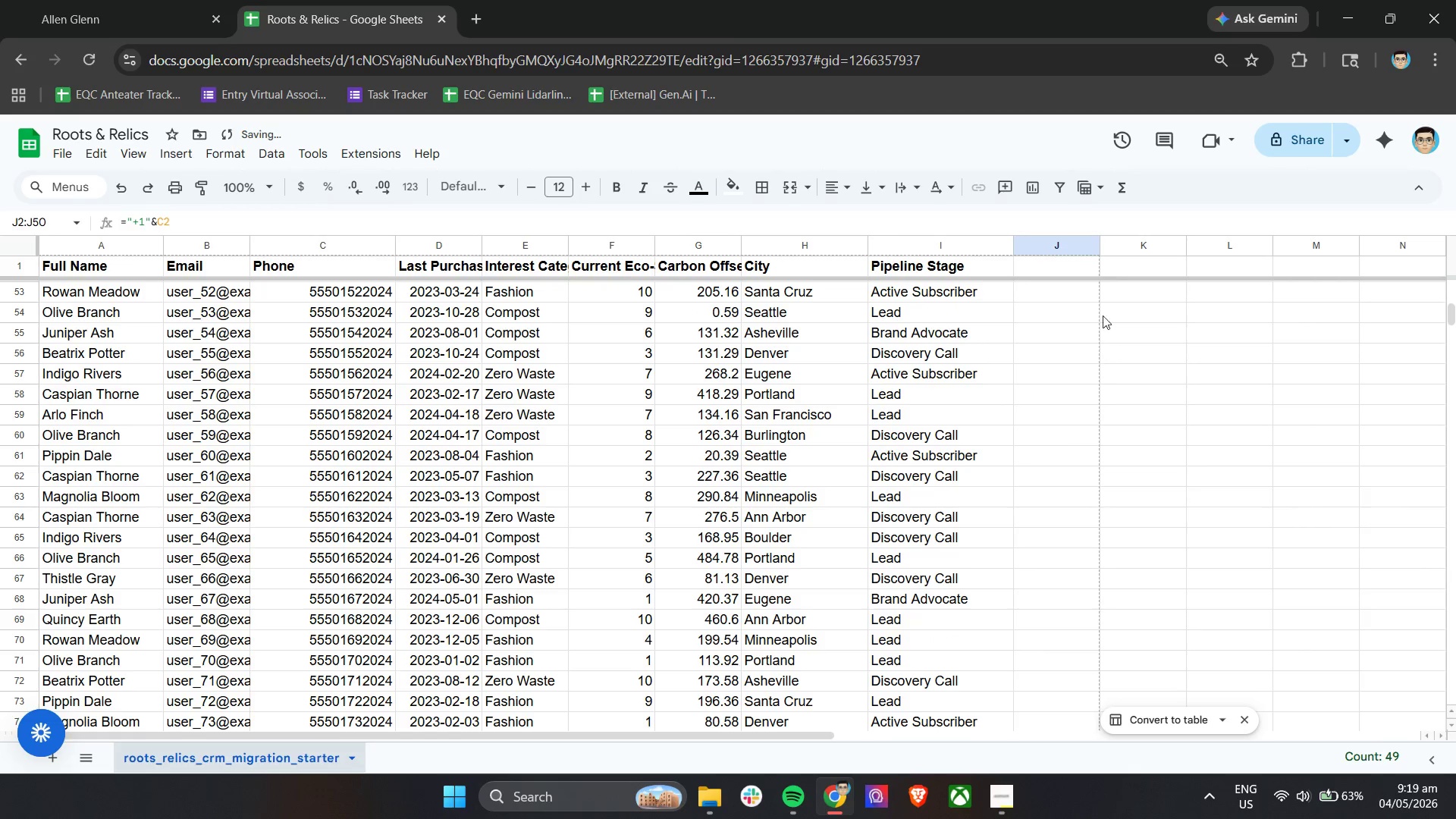 
scroll: coordinate [1093, 344], scroll_direction: up, amount: 1.0
 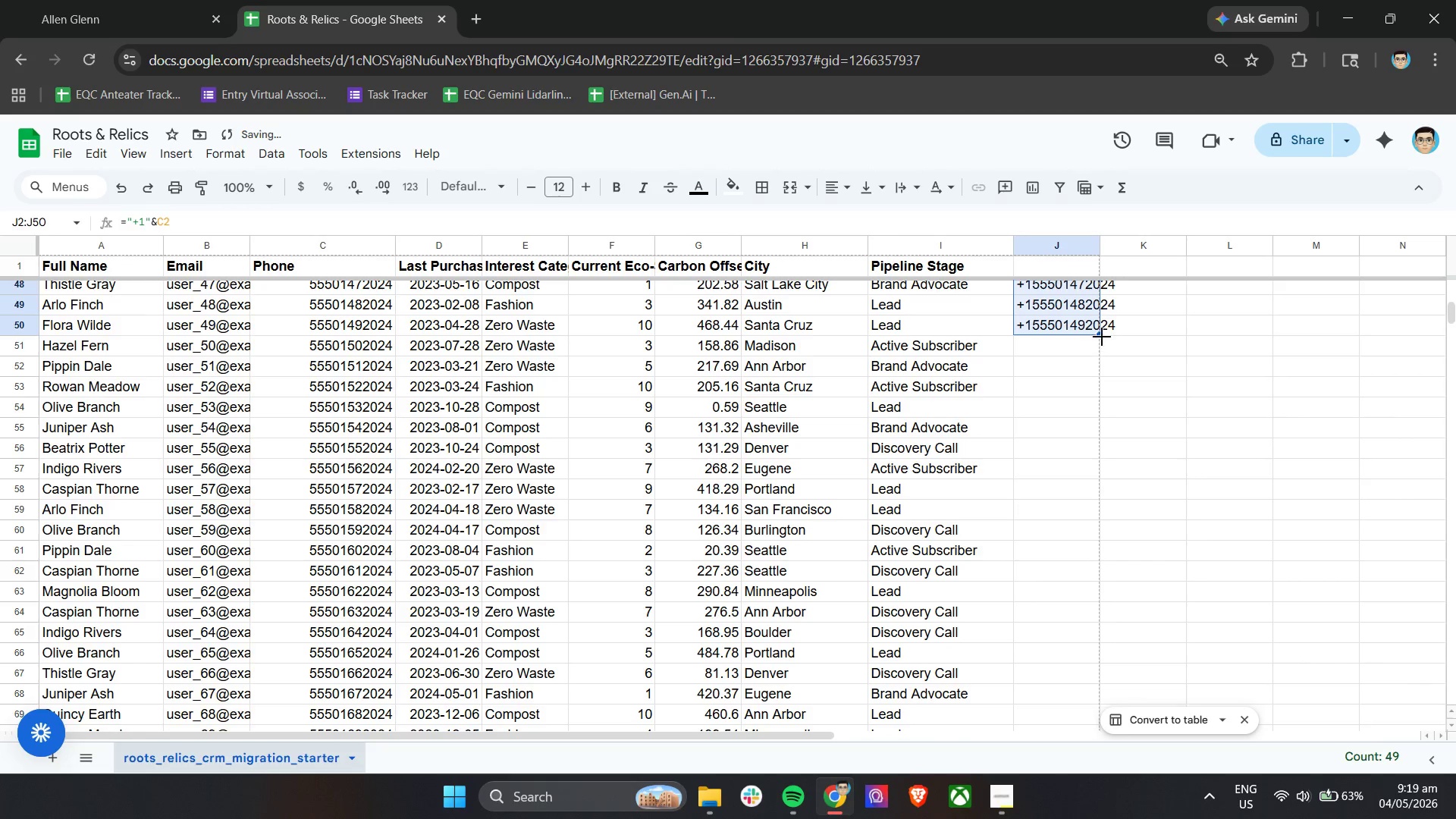 
left_click_drag(start_coordinate=[1100, 336], to_coordinate=[1068, 726])
 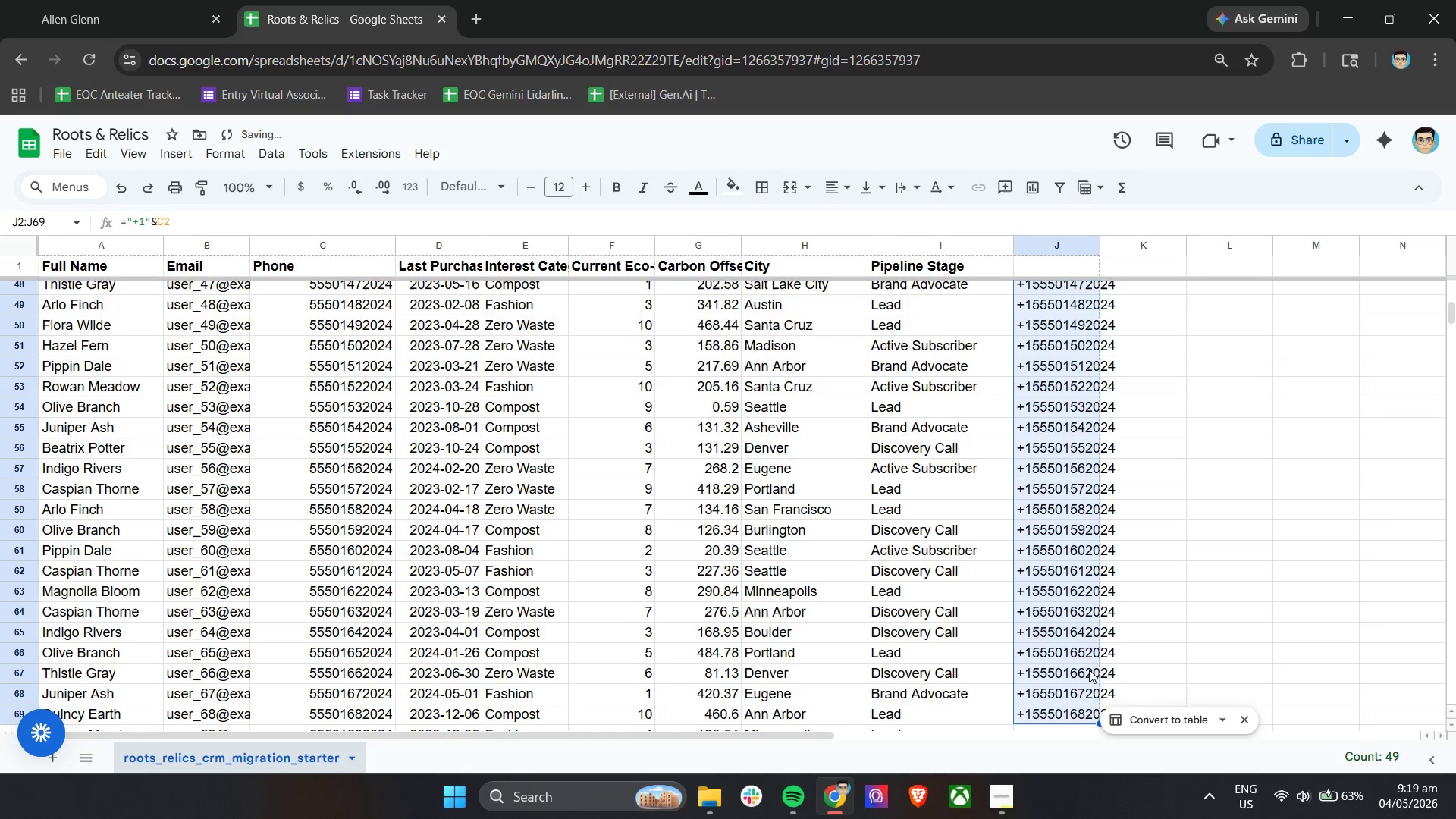 
scroll: coordinate [1094, 651], scroll_direction: down, amount: 5.0
 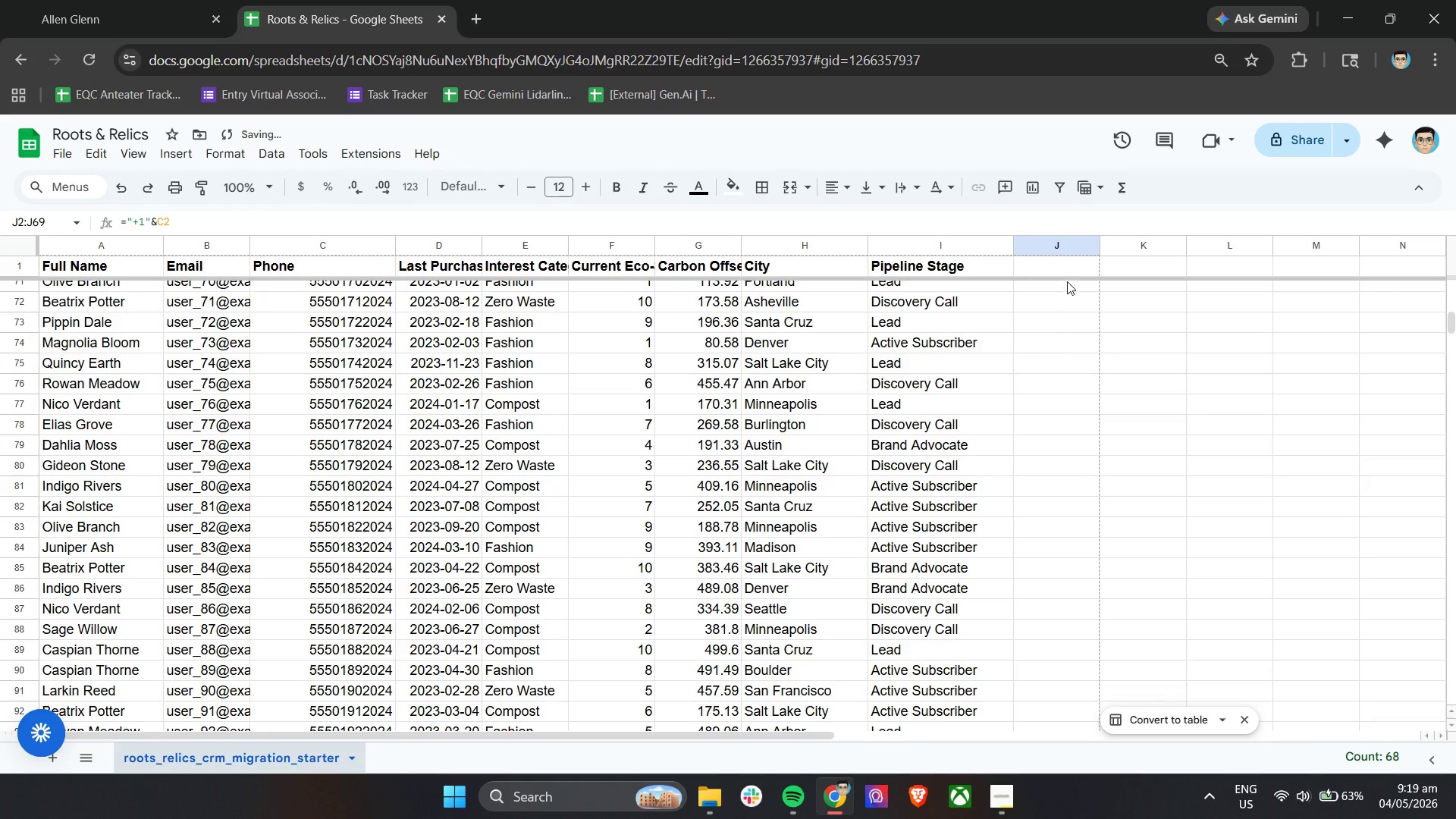 
scroll: coordinate [1060, 331], scroll_direction: up, amount: 1.0
 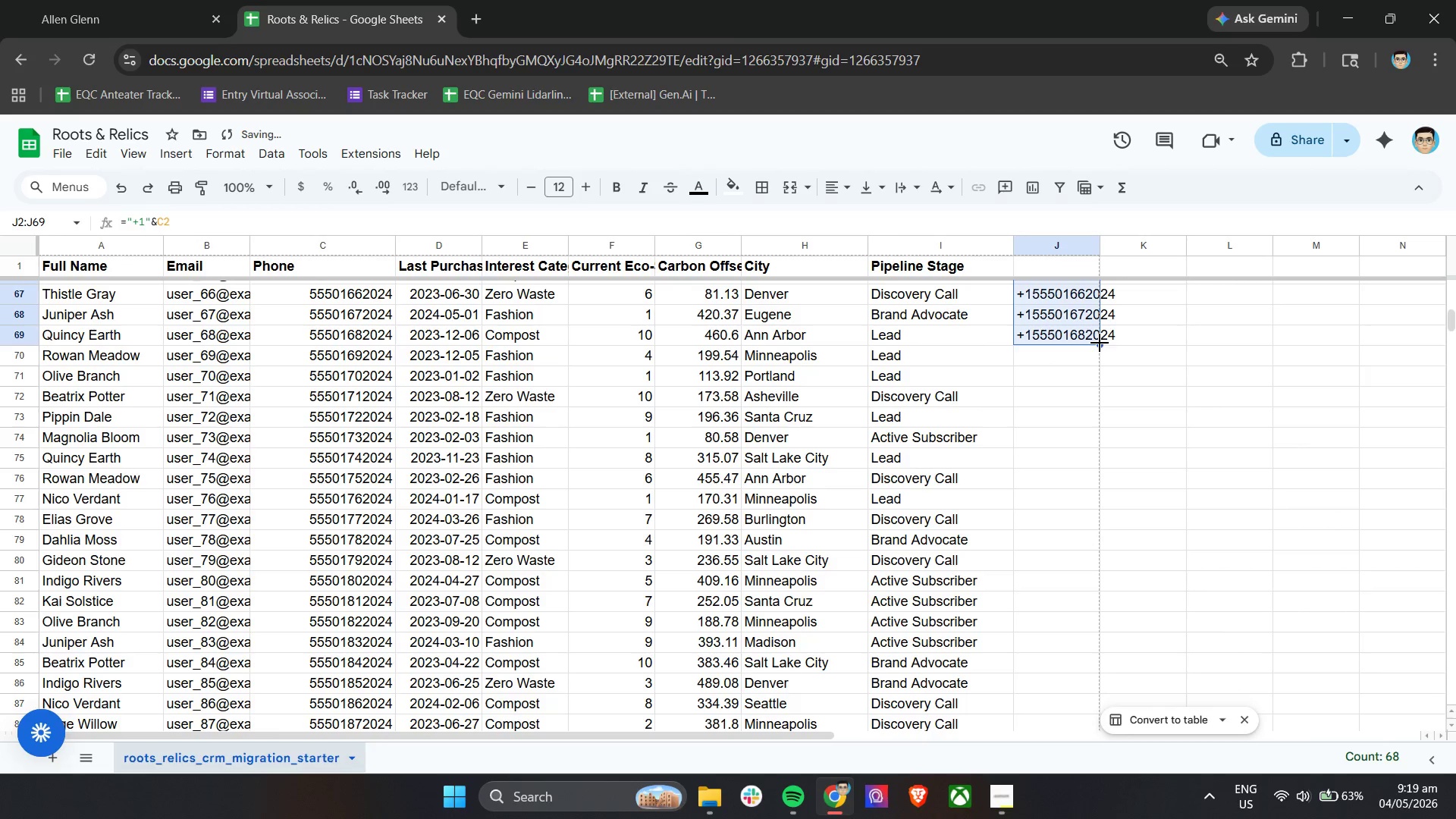 
left_click_drag(start_coordinate=[1100, 343], to_coordinate=[1070, 706])
 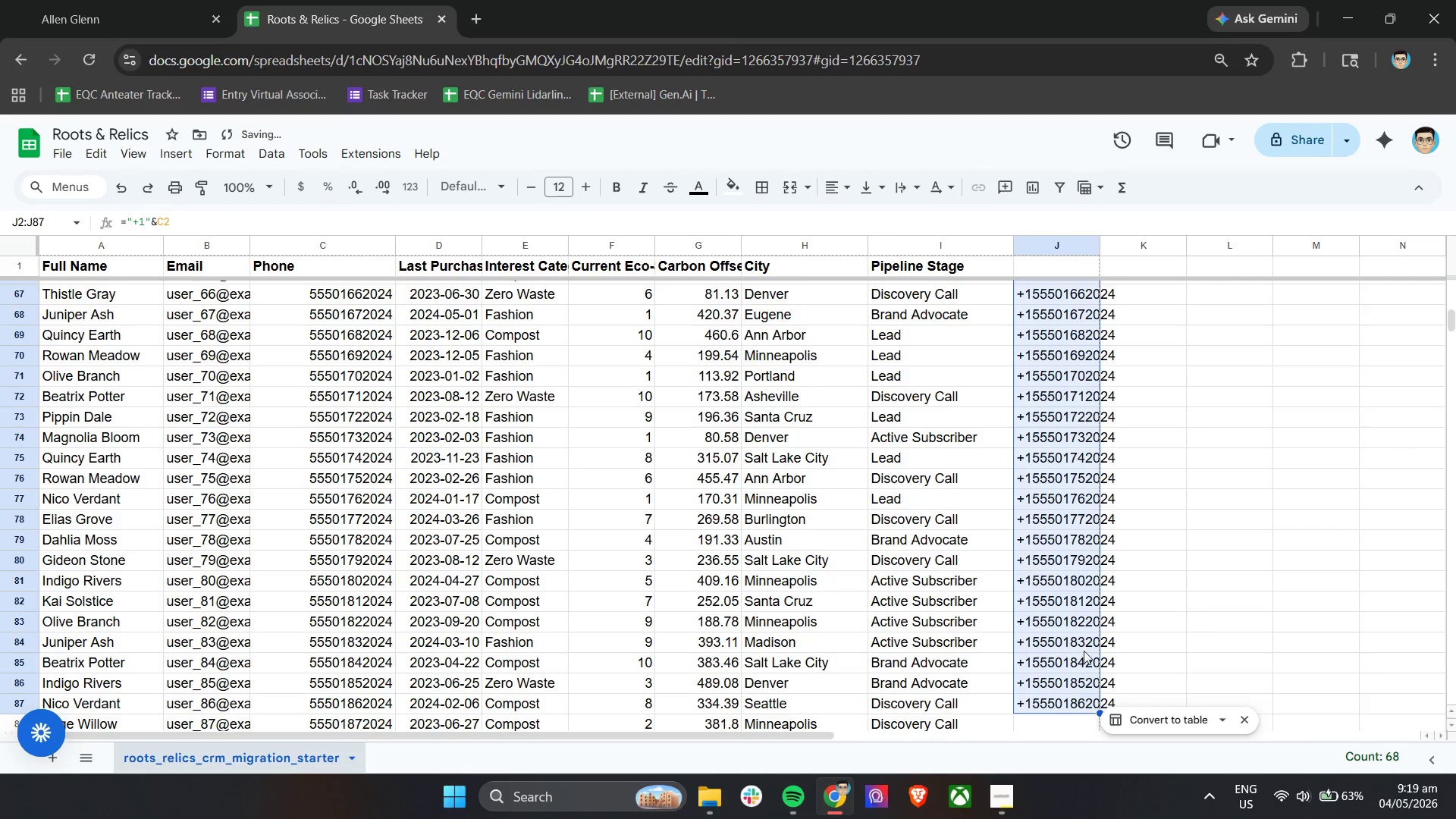 
scroll: coordinate [1084, 590], scroll_direction: down, amount: 4.0
 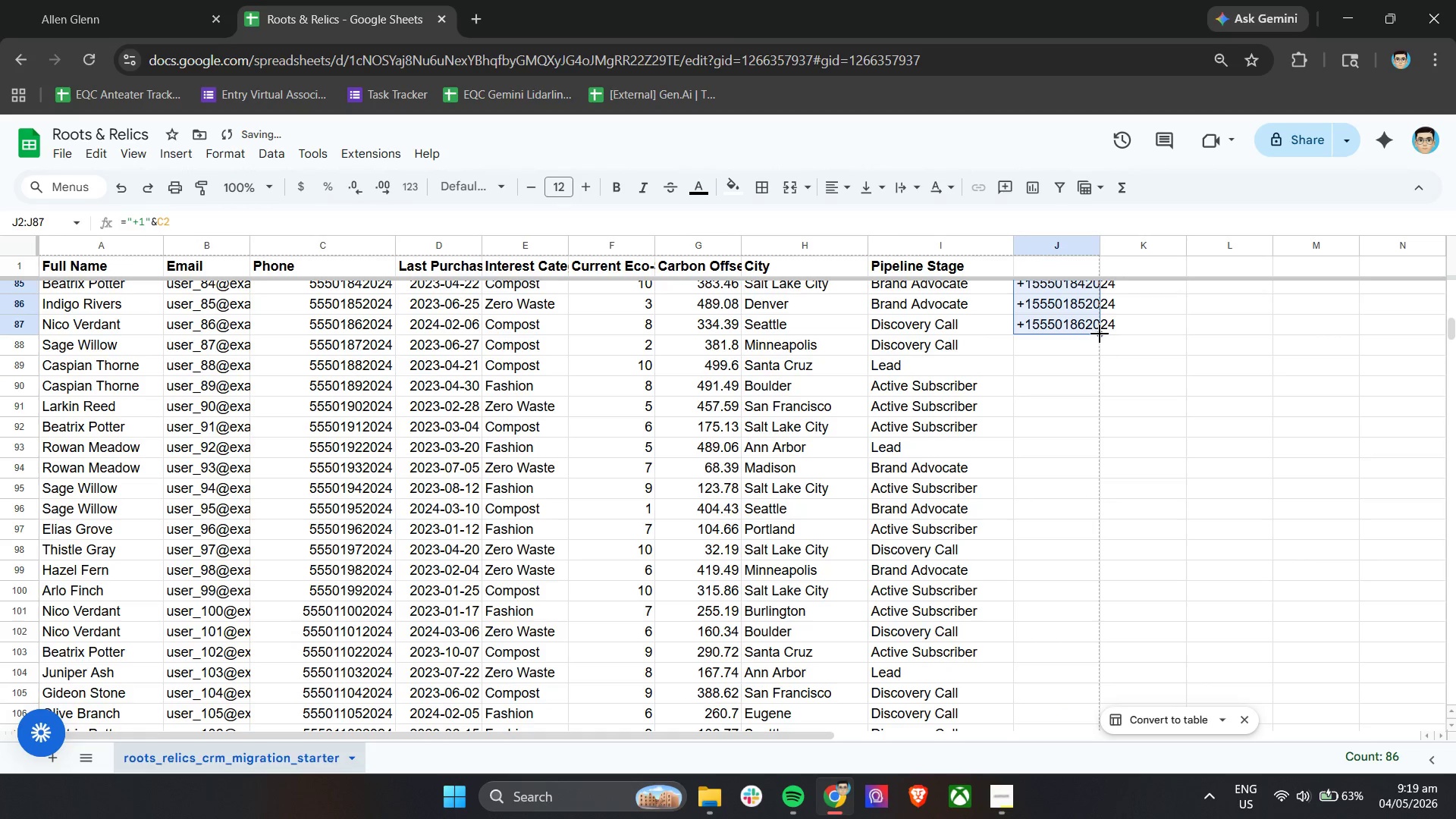 
left_click_drag(start_coordinate=[1100, 333], to_coordinate=[1063, 667])
 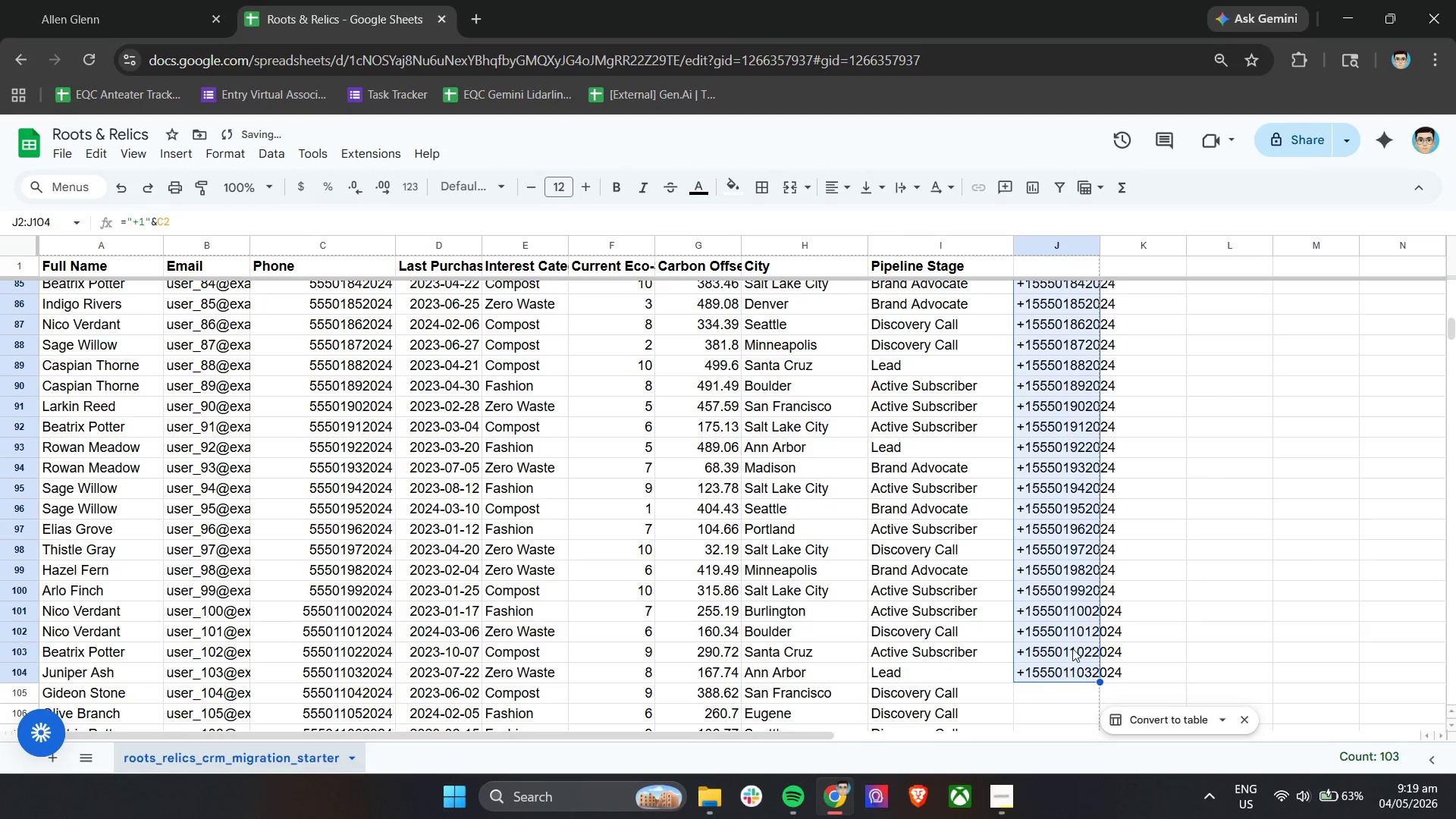 
scroll: coordinate [1074, 646], scroll_direction: down, amount: 3.0
 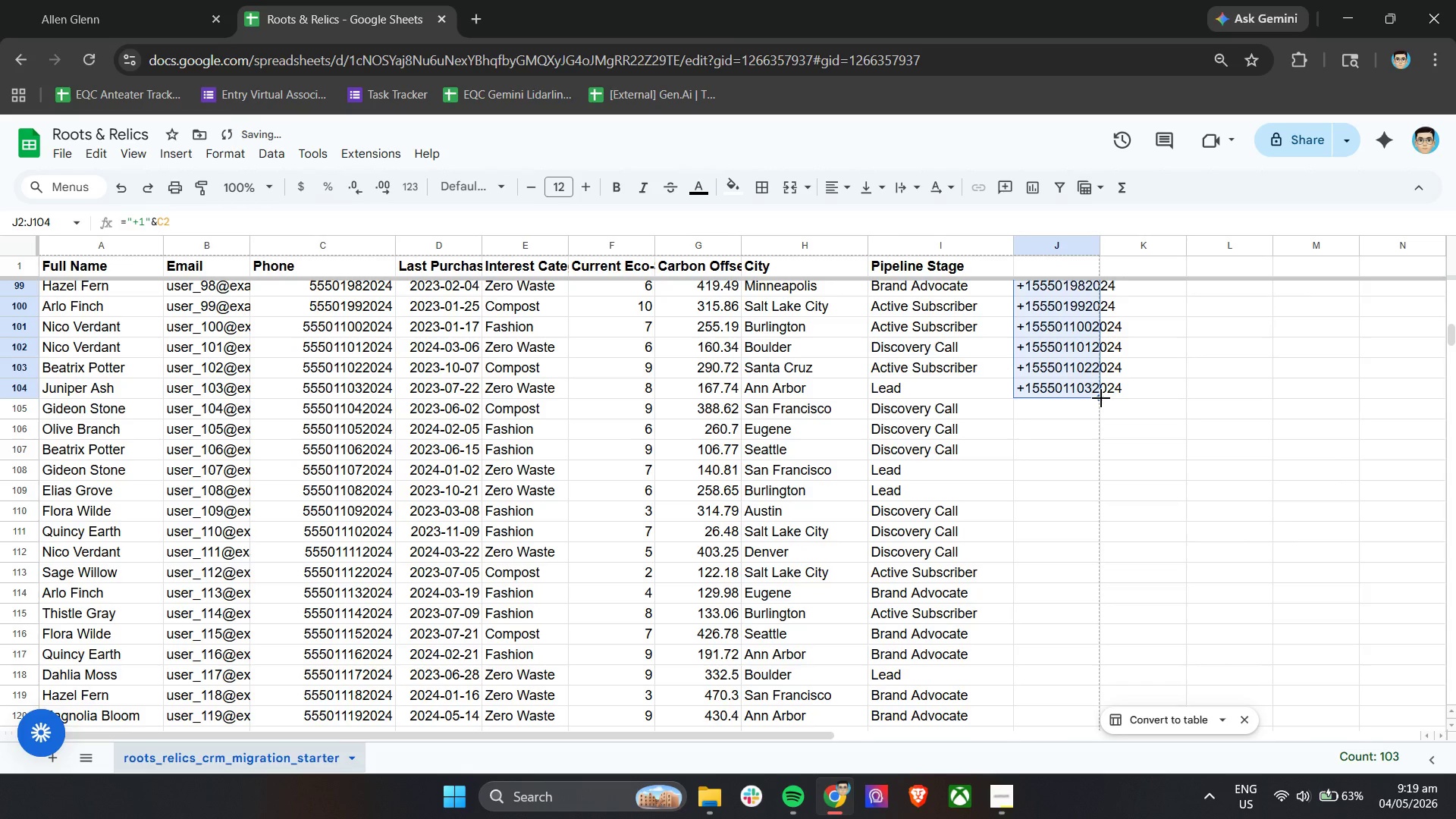 
left_click_drag(start_coordinate=[1101, 398], to_coordinate=[1089, 692])
 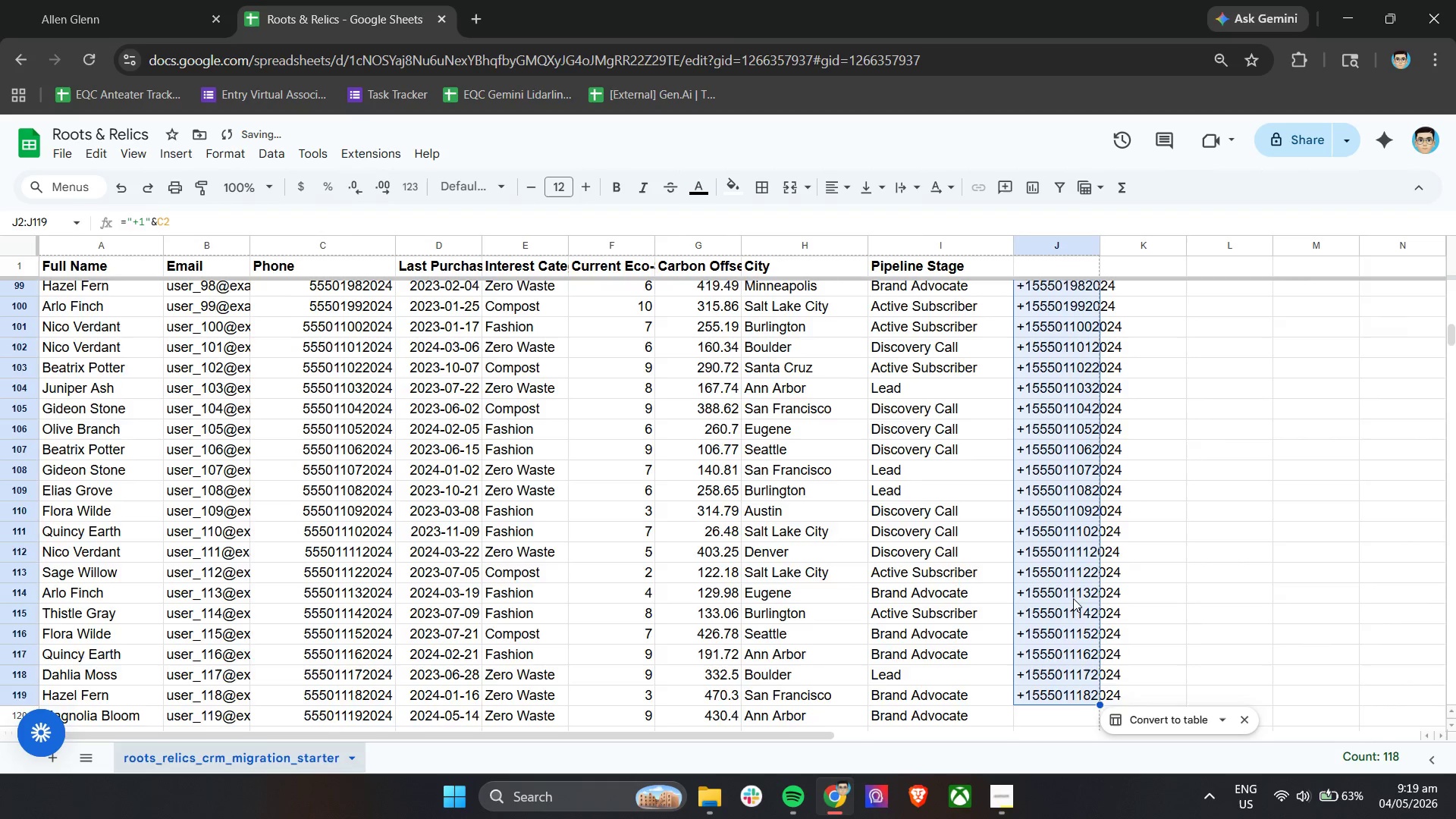 
scroll: coordinate [1074, 598], scroll_direction: down, amount: 3.0
 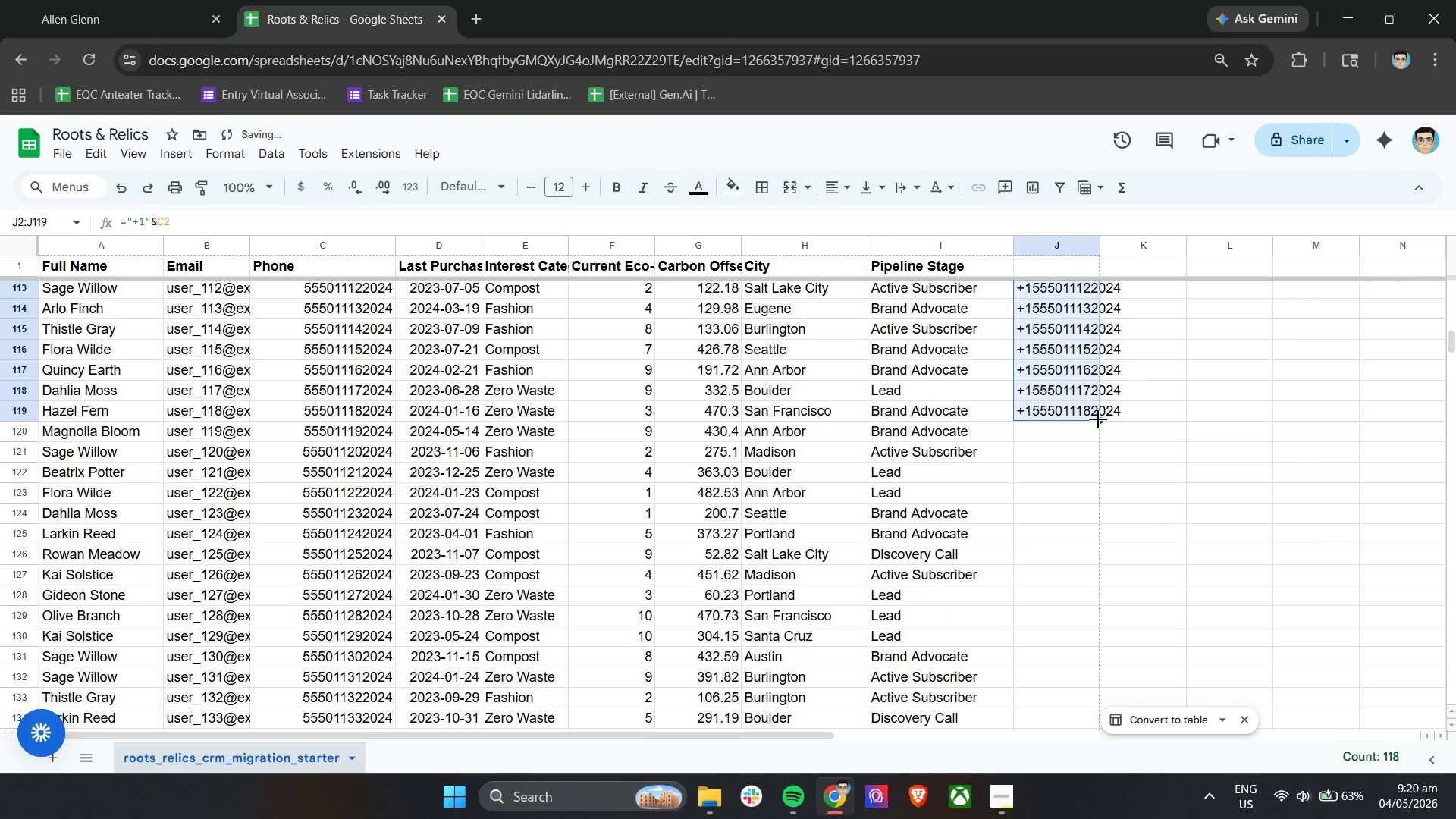 
left_click_drag(start_coordinate=[1098, 422], to_coordinate=[1069, 711])
 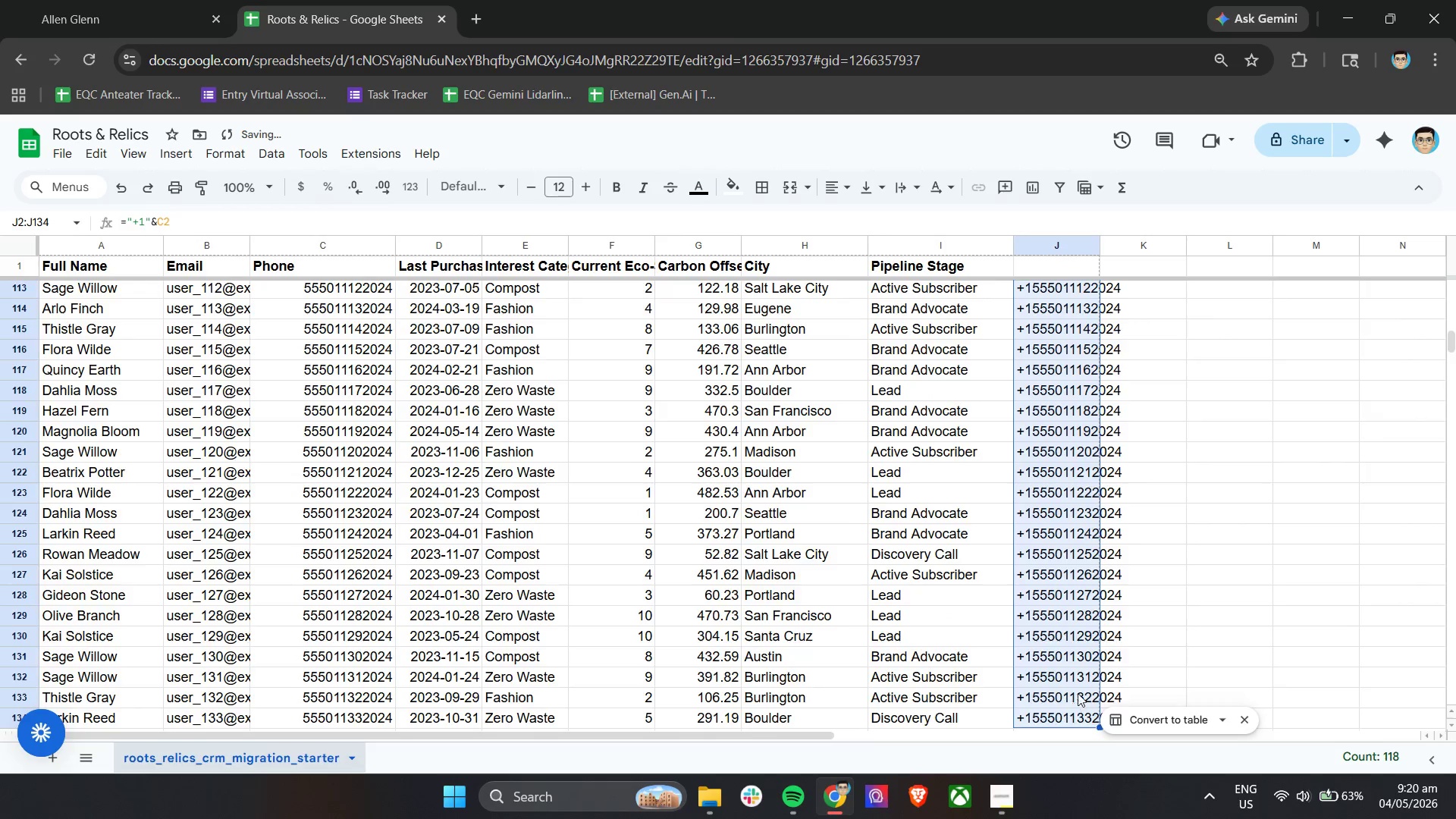 
scroll: coordinate [1085, 682], scroll_direction: down, amount: 3.0
 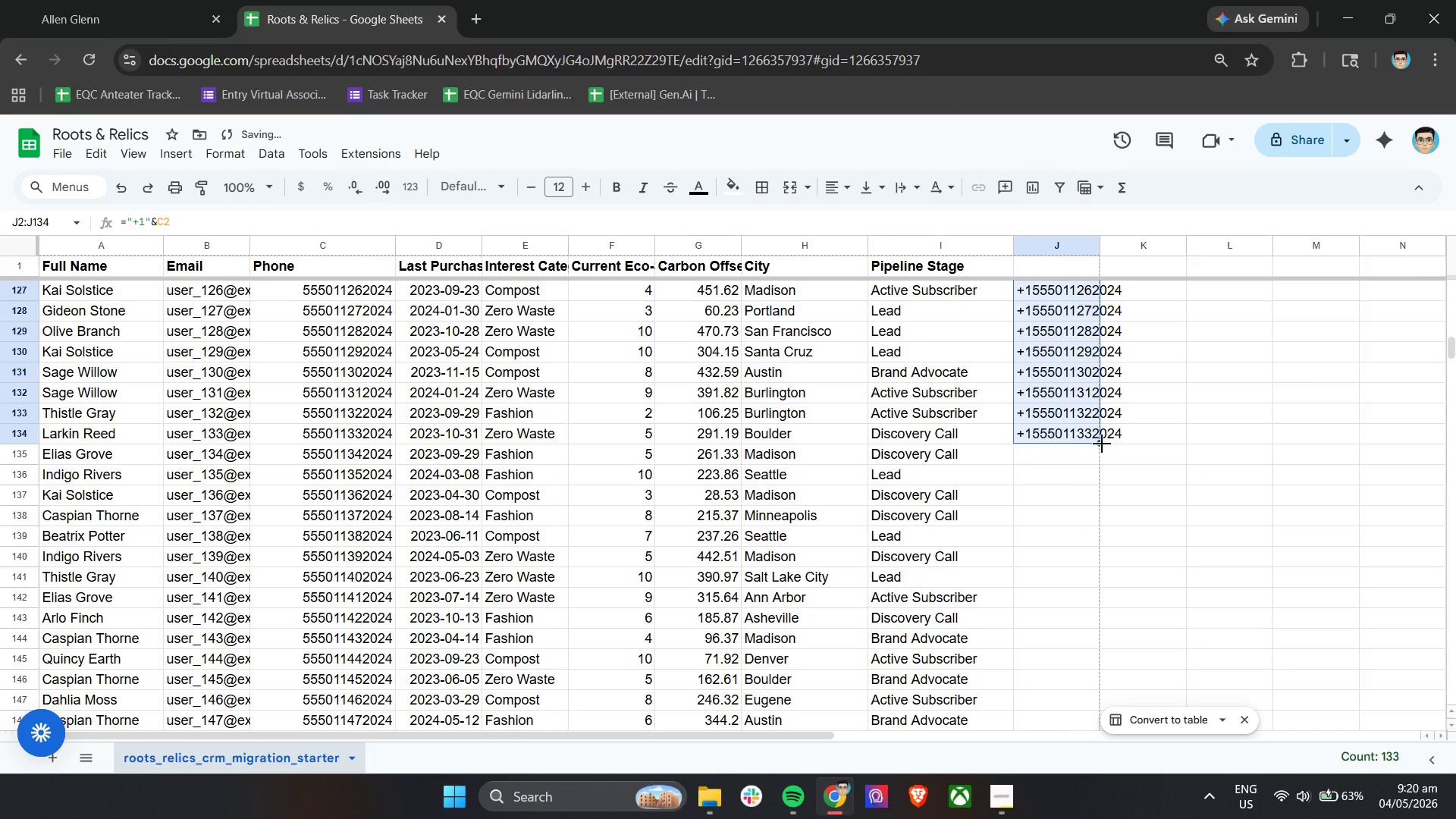 
left_click_drag(start_coordinate=[1102, 444], to_coordinate=[1050, 695])
 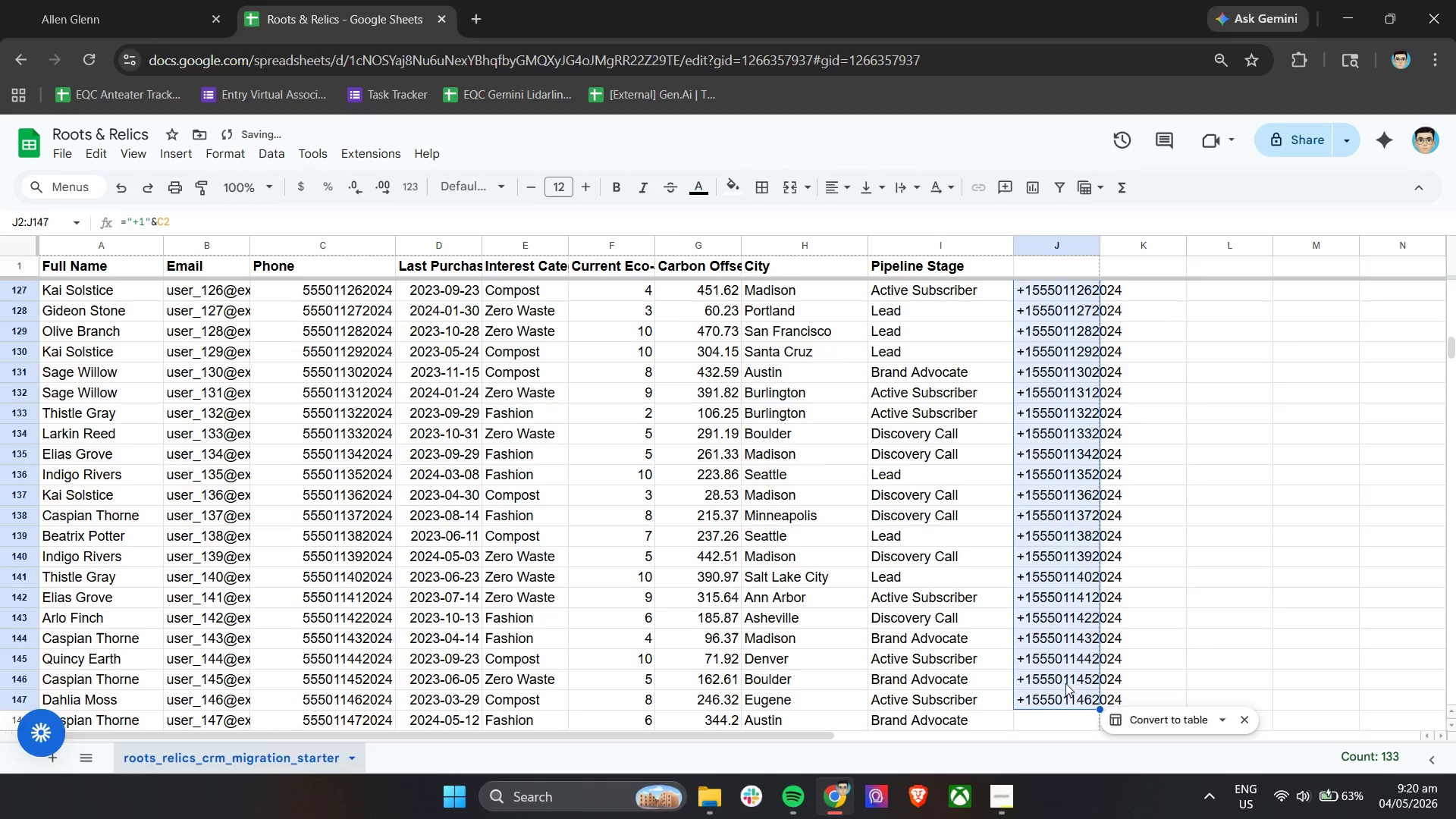 
scroll: coordinate [1072, 677], scroll_direction: down, amount: 3.0
 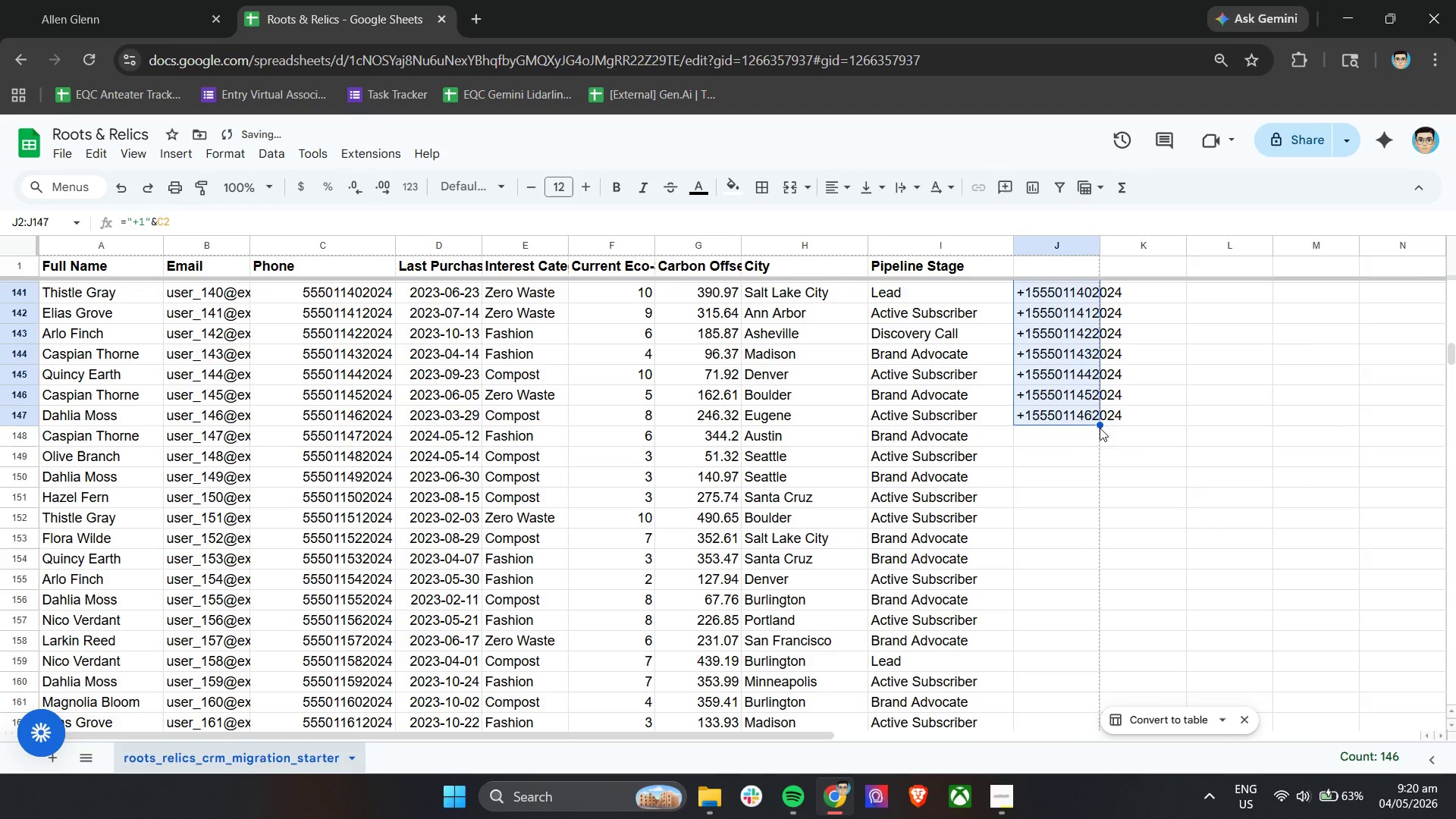 
left_click_drag(start_coordinate=[1100, 425], to_coordinate=[1067, 691])
 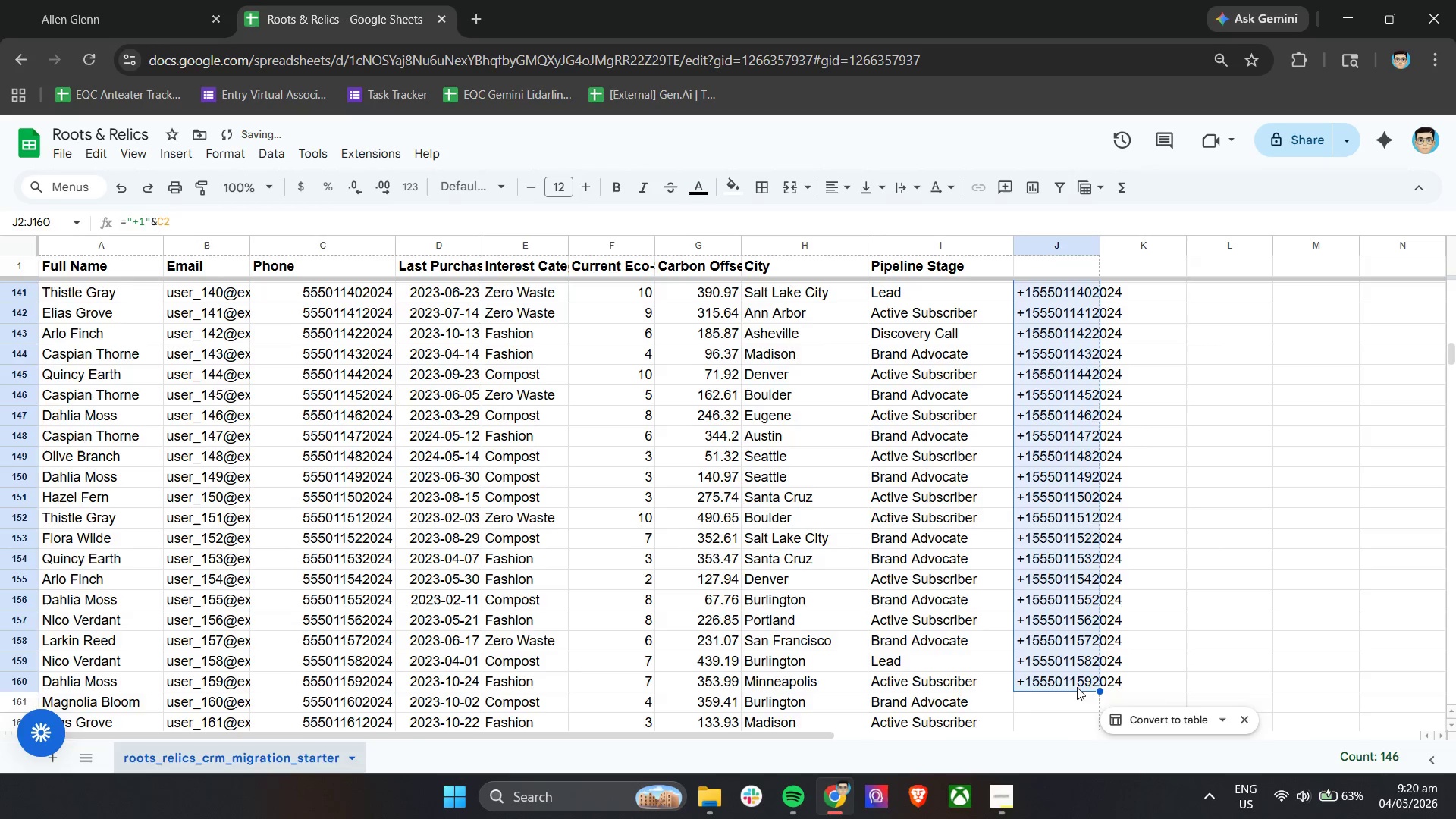 
scroll: coordinate [1086, 676], scroll_direction: down, amount: 3.0
 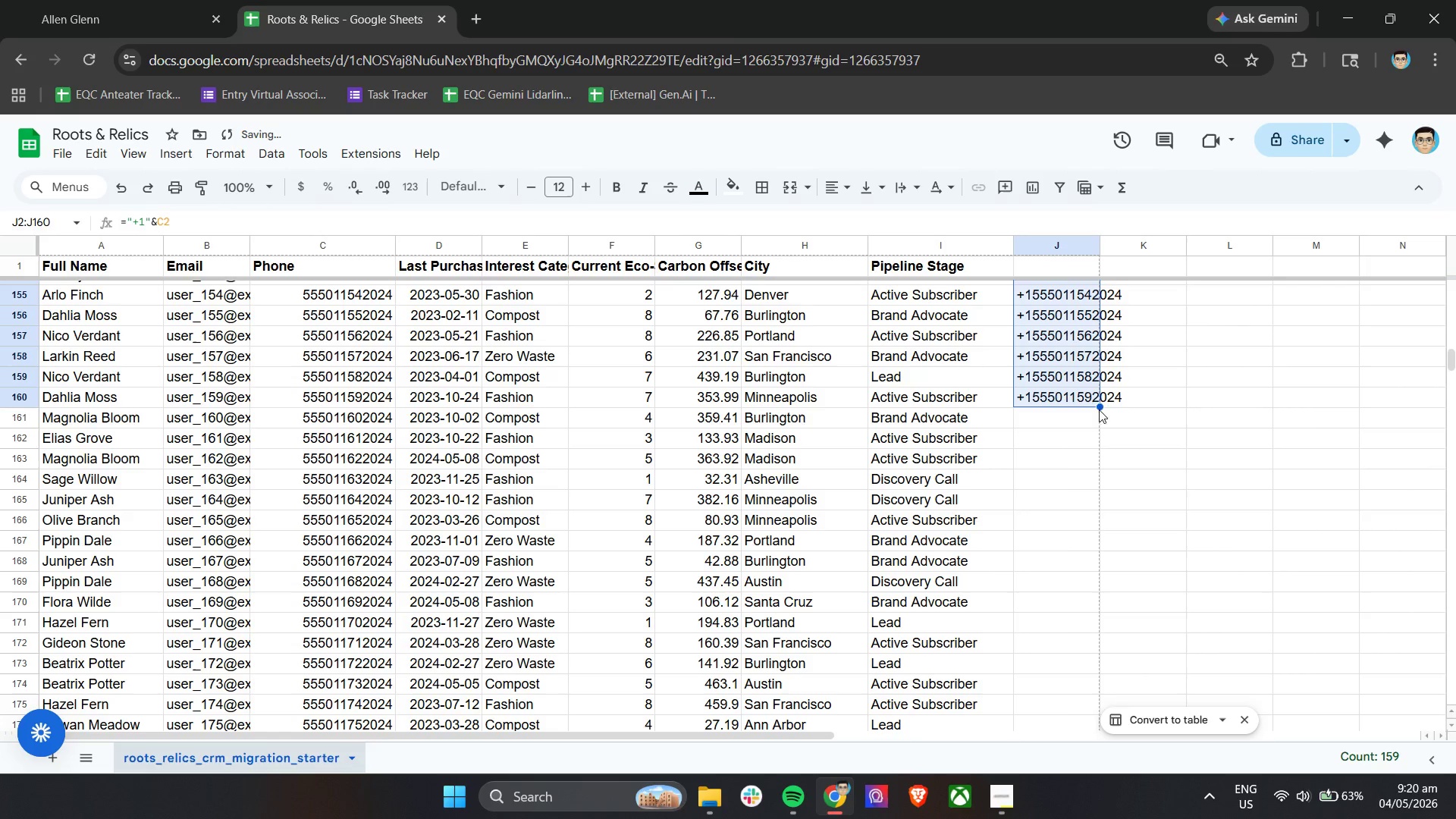 
left_click_drag(start_coordinate=[1100, 408], to_coordinate=[1081, 639])
 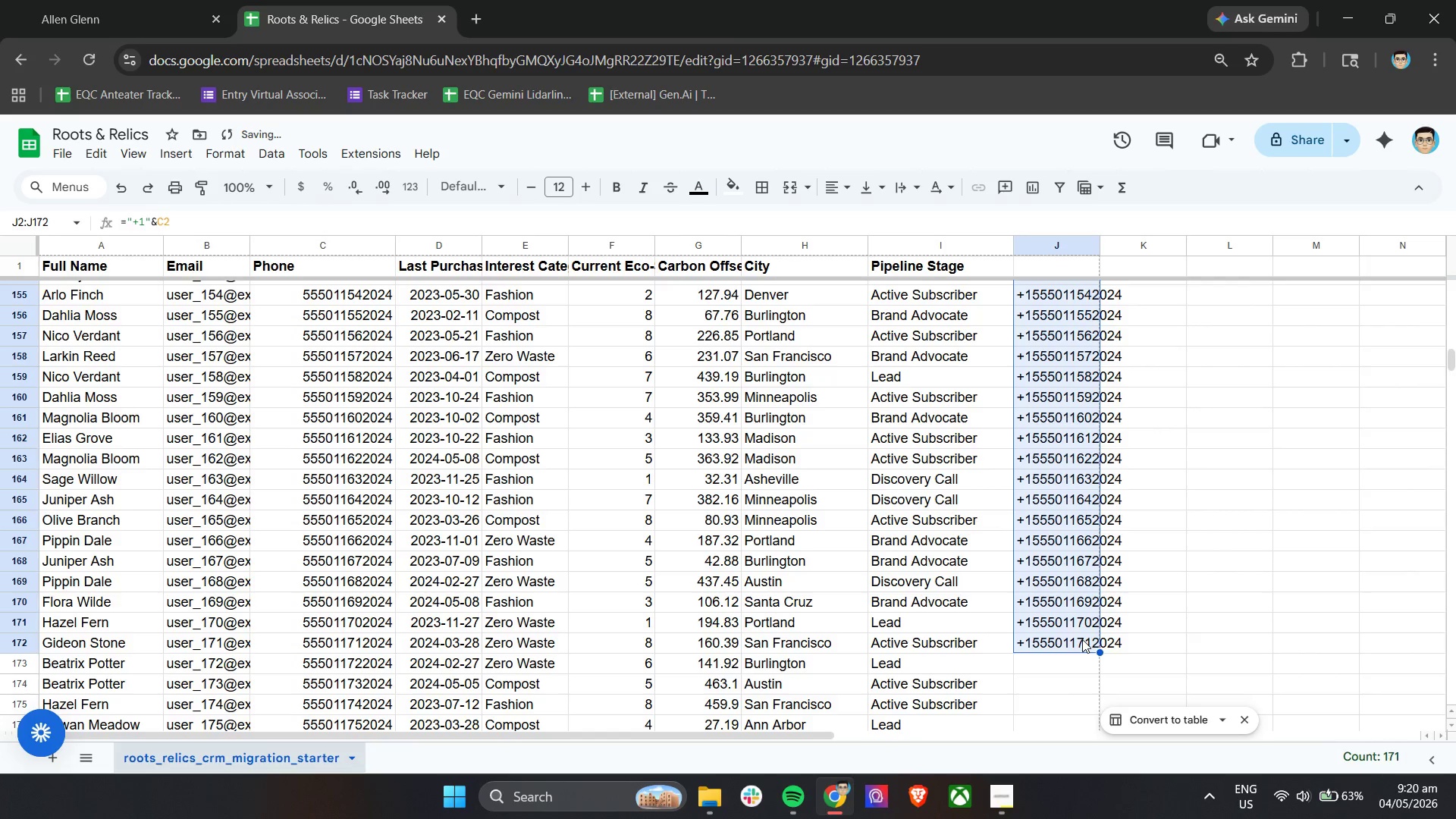 
scroll: coordinate [1082, 639], scroll_direction: down, amount: 3.0
 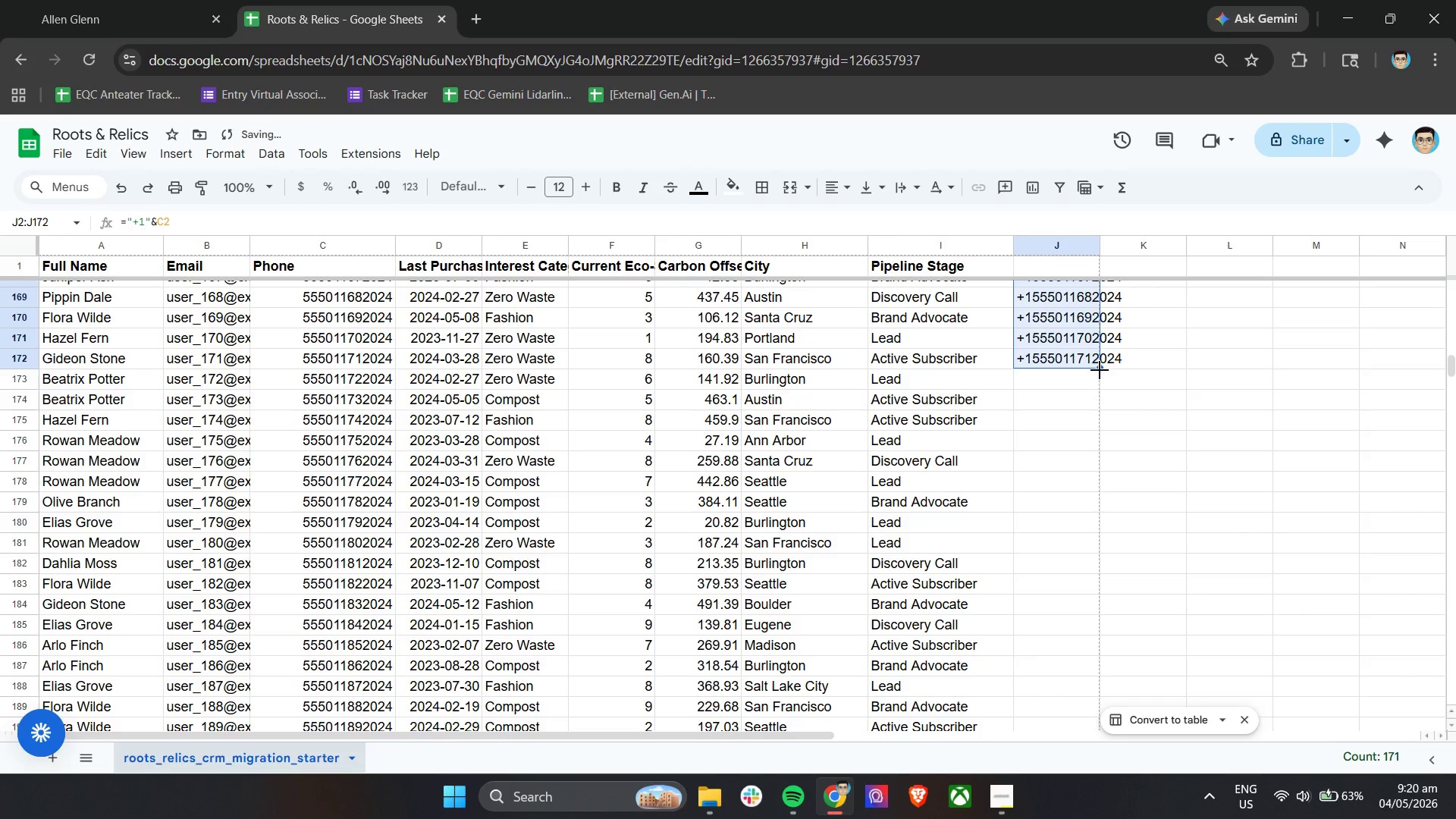 
left_click_drag(start_coordinate=[1100, 370], to_coordinate=[1072, 645])
 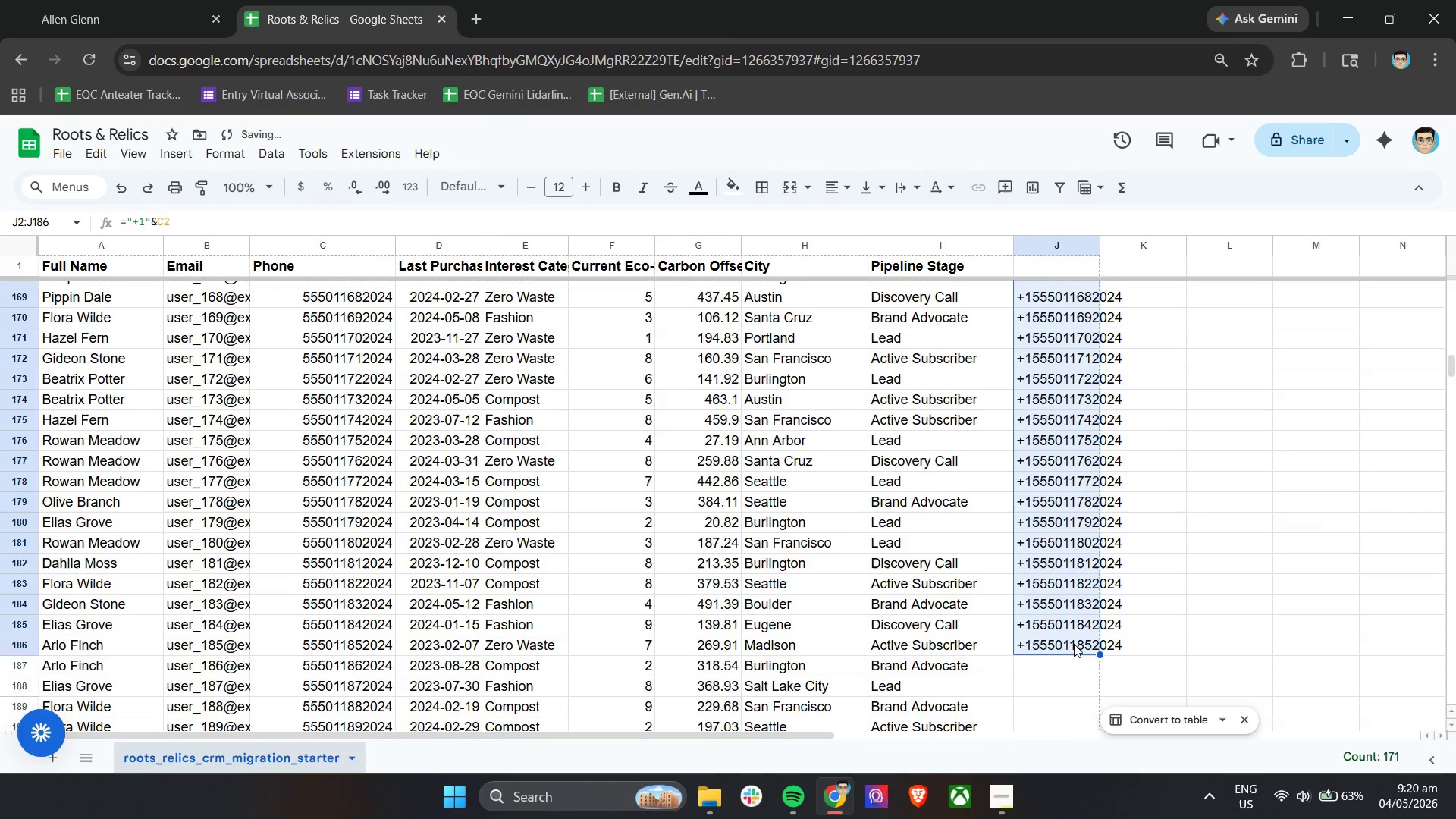 
scroll: coordinate [1084, 632], scroll_direction: down, amount: 2.0
 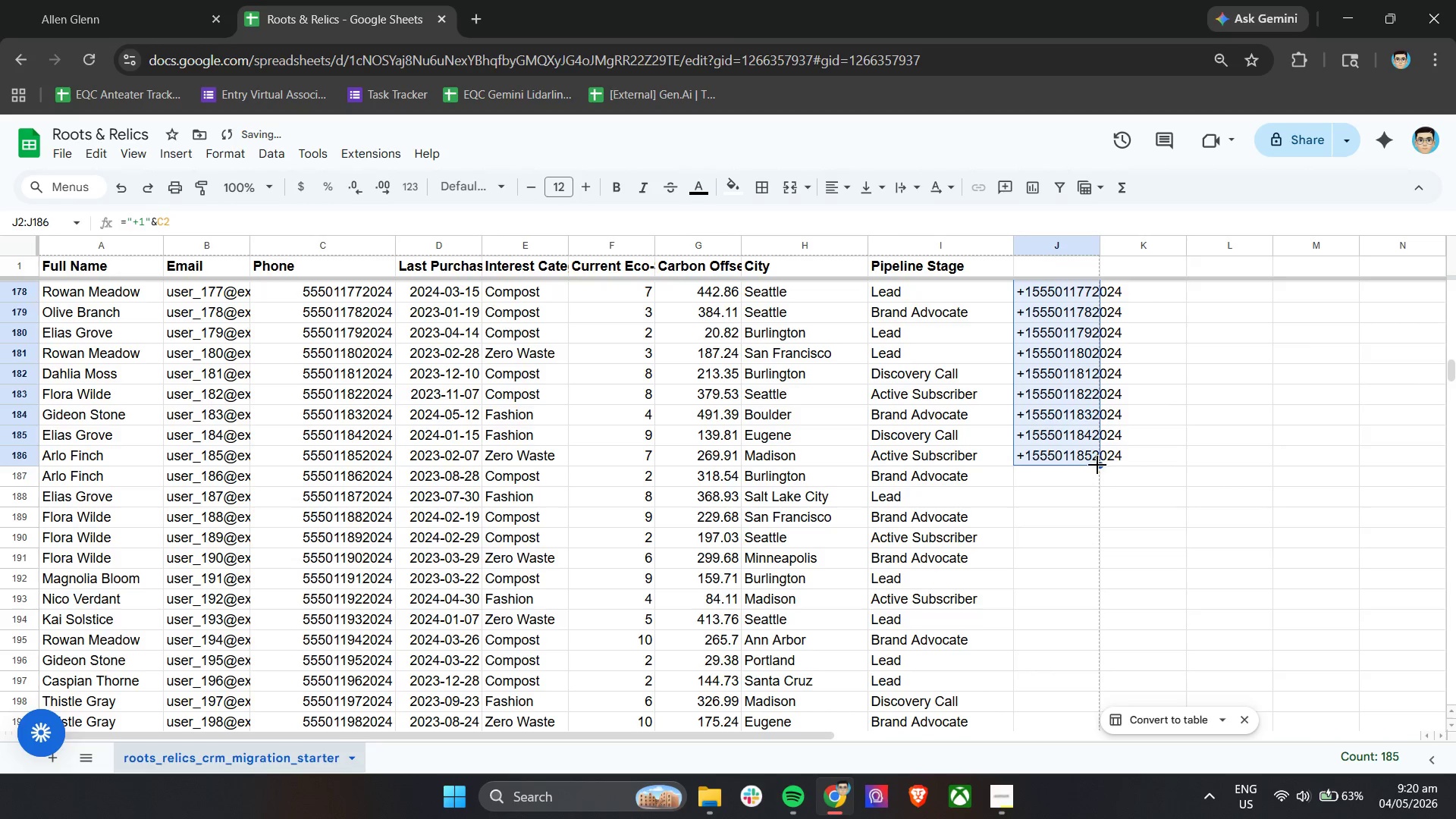 
left_click_drag(start_coordinate=[1099, 466], to_coordinate=[1076, 682])
 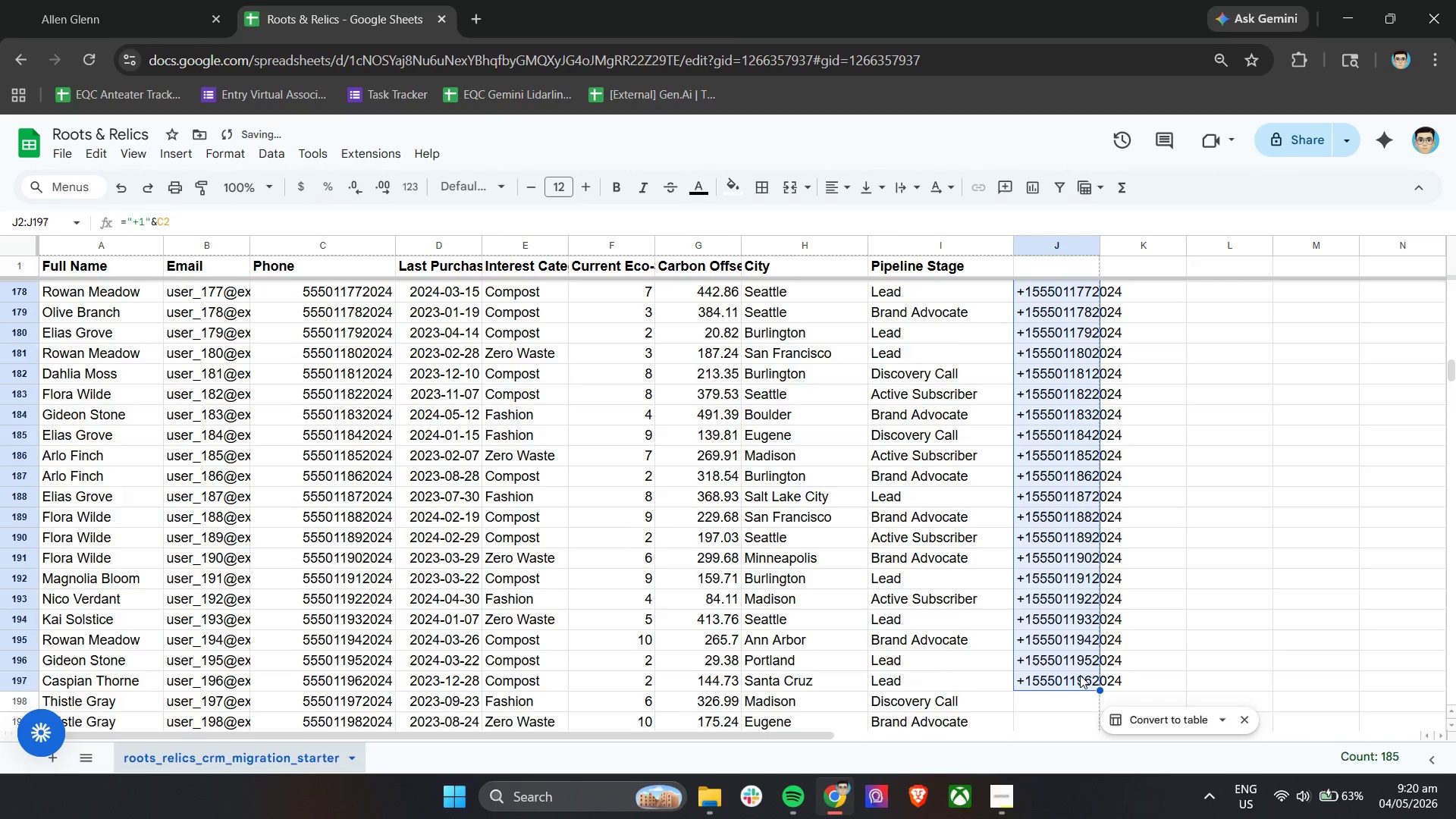 
scroll: coordinate [1093, 580], scroll_direction: down, amount: 3.0
 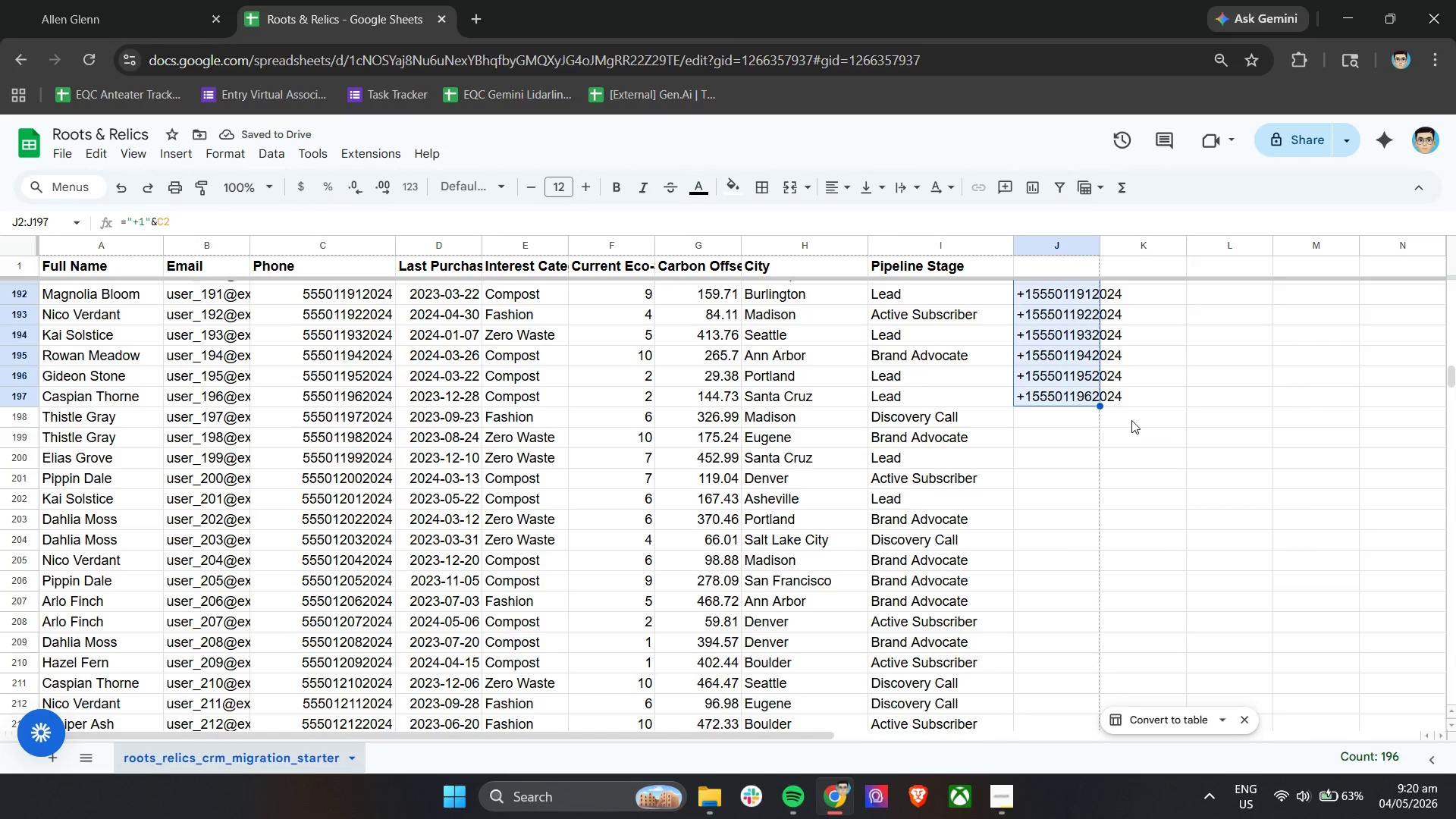 
scroll: coordinate [431, 579], scroll_direction: up, amount: 24.0
 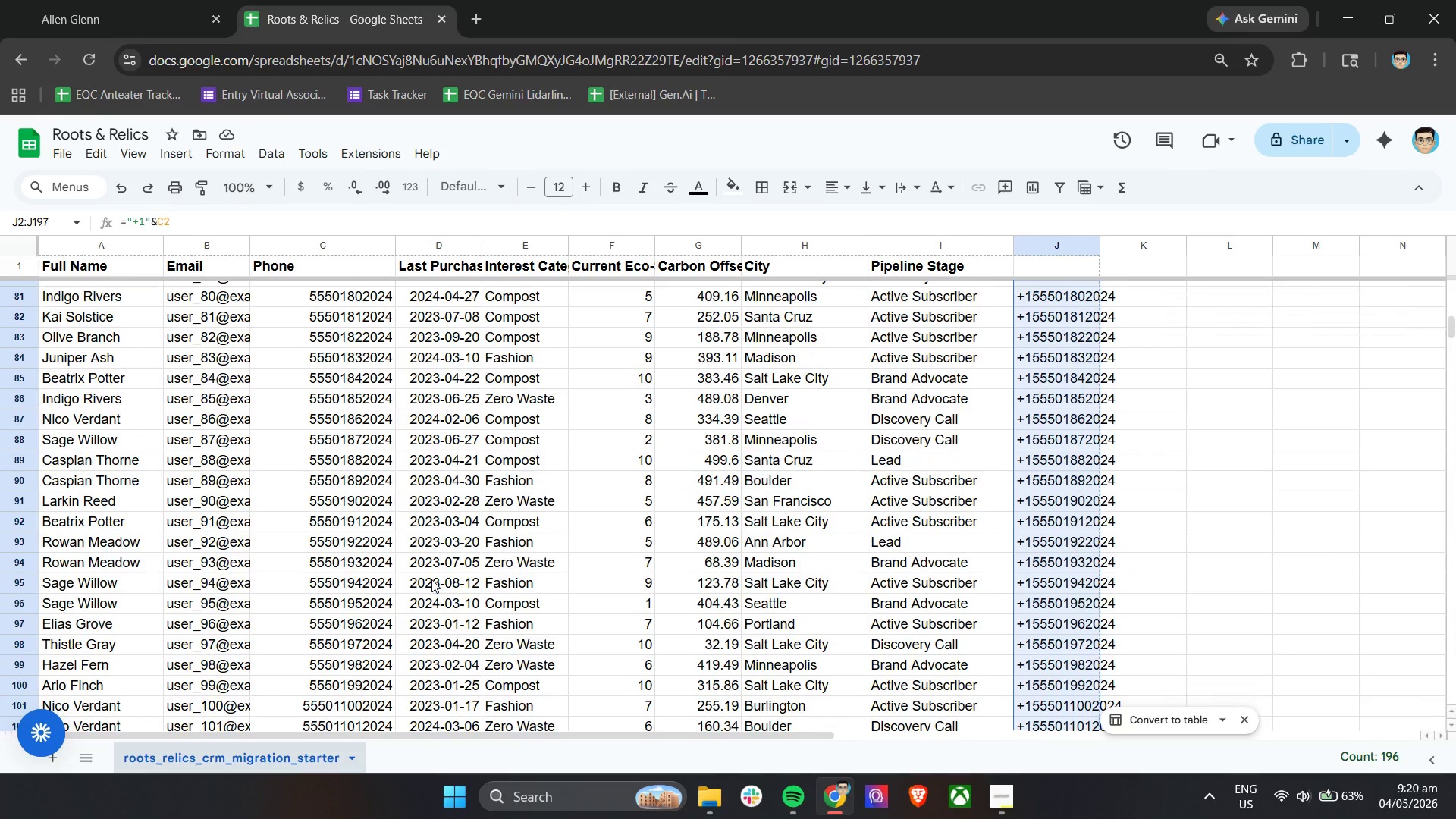 
scroll: coordinate [1090, 441], scroll_direction: down, amount: 23.0
 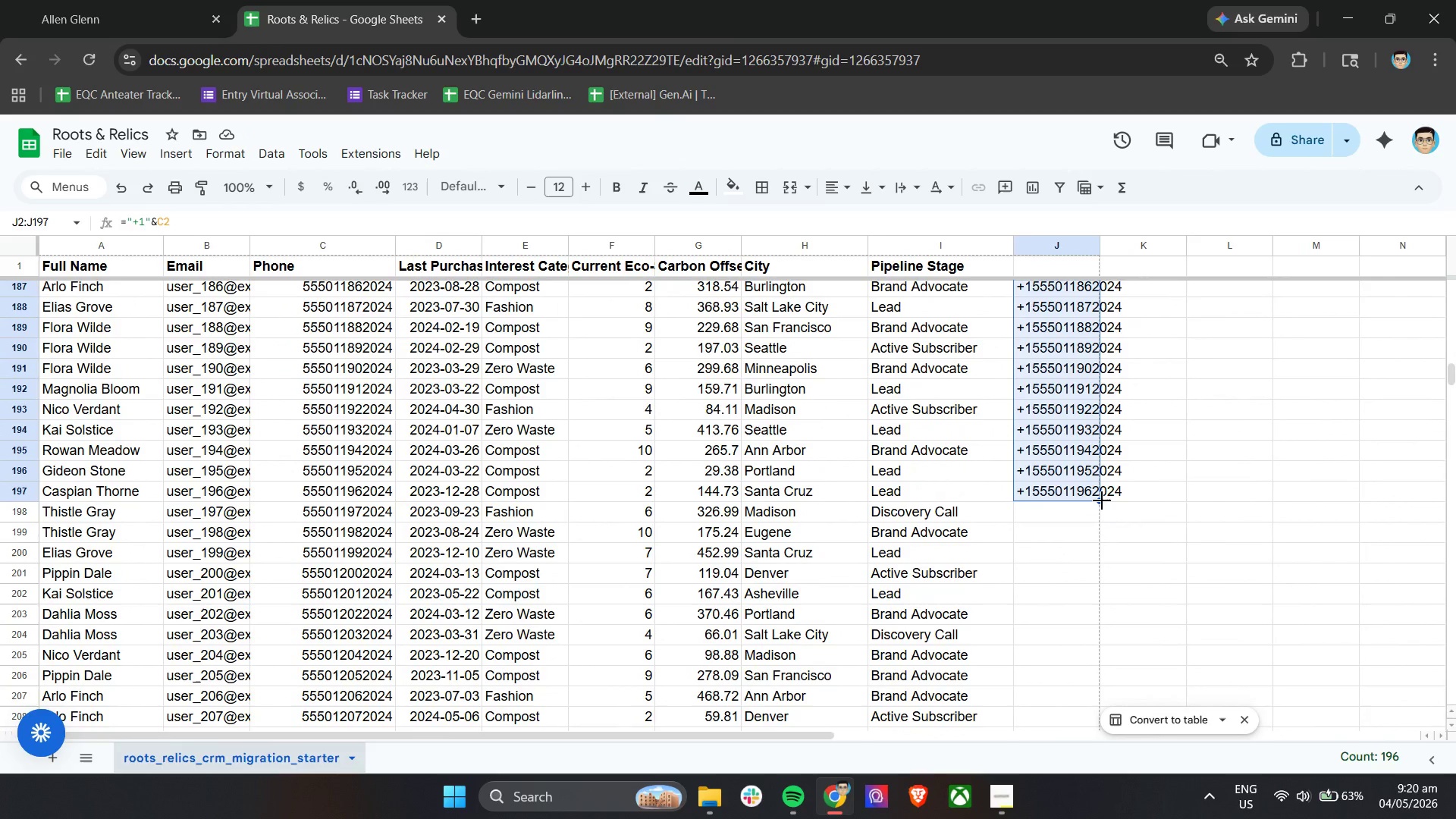 
left_click_drag(start_coordinate=[1102, 500], to_coordinate=[1072, 735])
 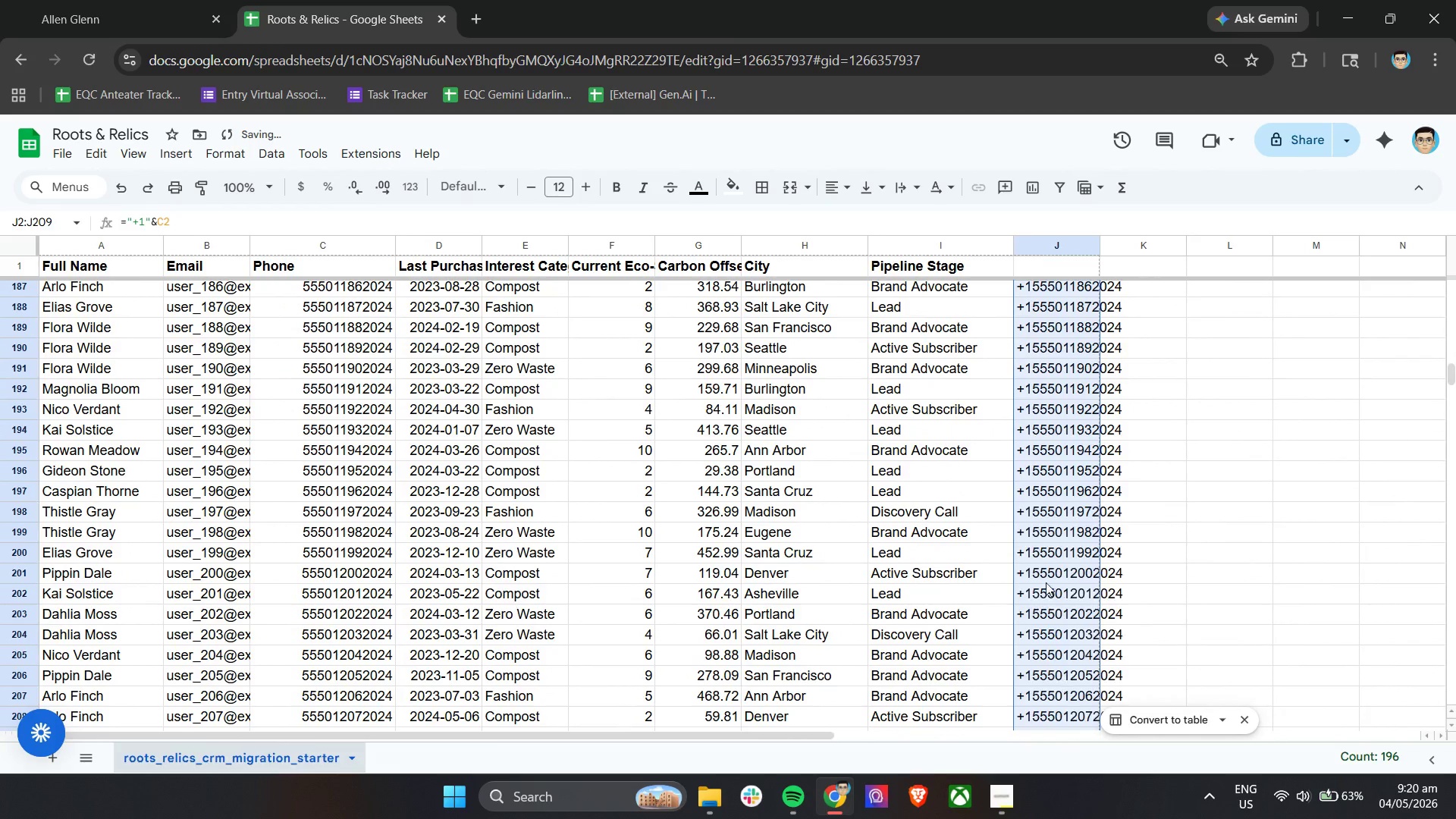 
scroll: coordinate [1058, 517], scroll_direction: down, amount: 3.0
 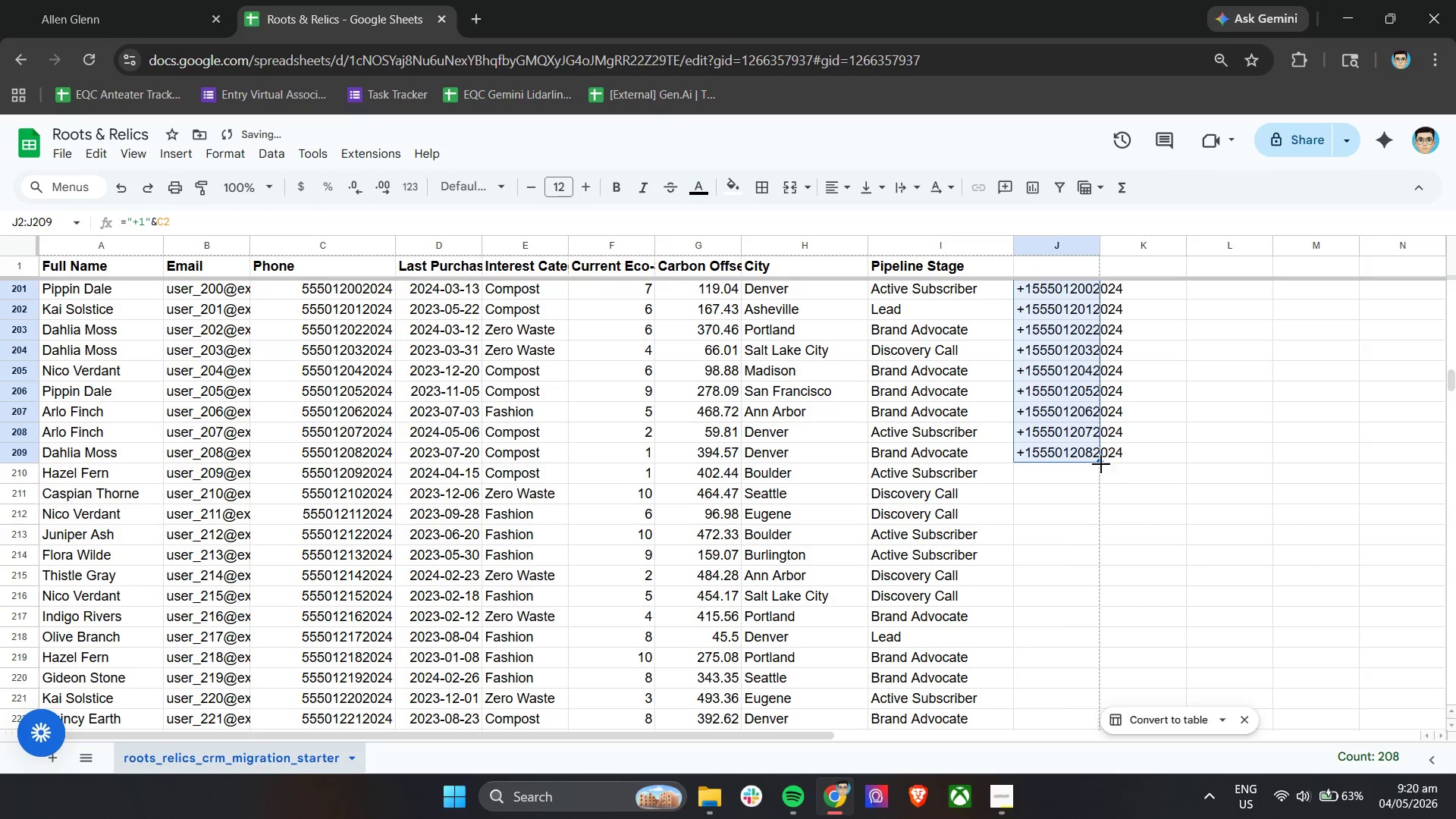 
left_click_drag(start_coordinate=[1100, 462], to_coordinate=[1074, 669])
 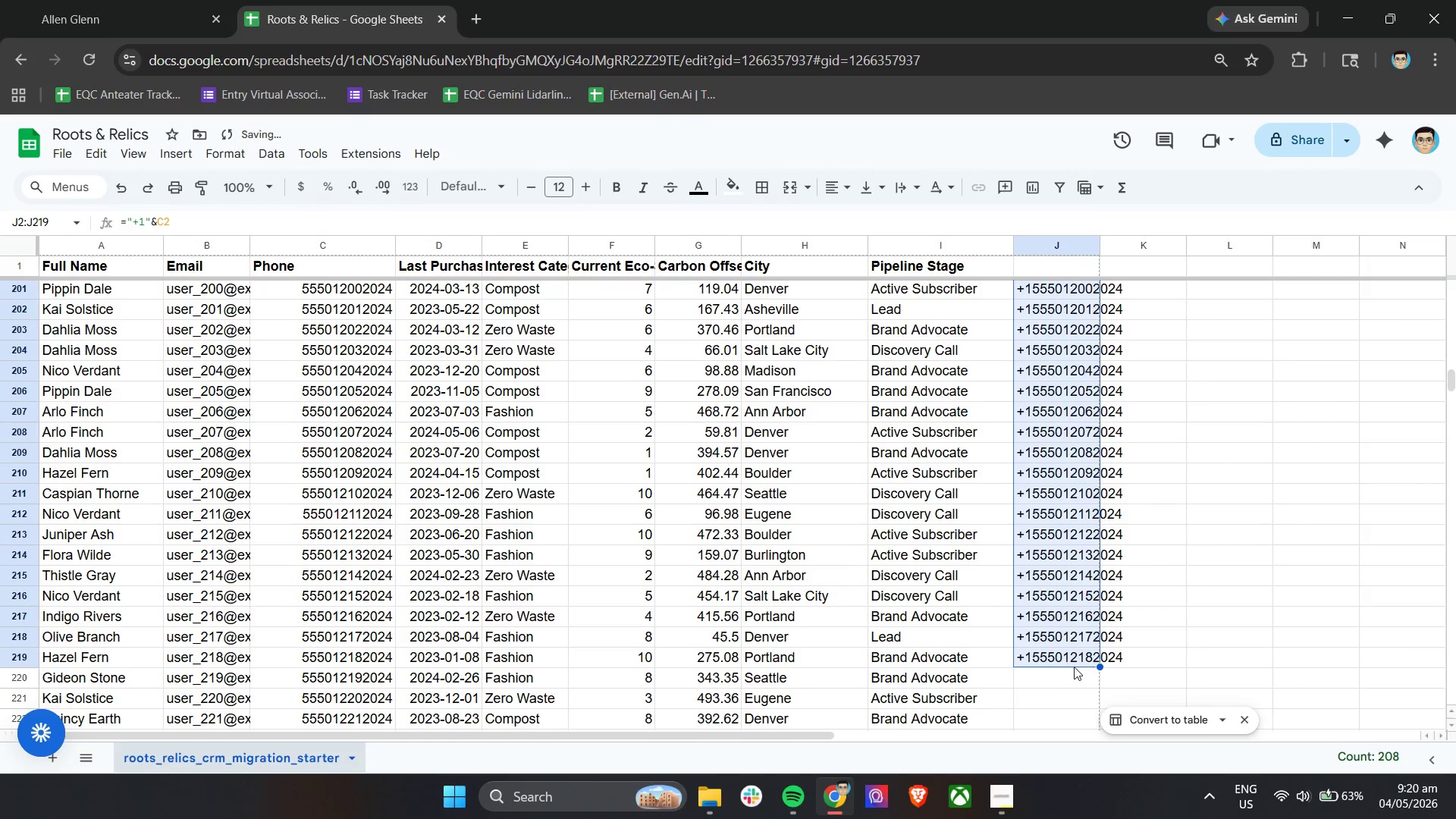 
scroll: coordinate [1079, 618], scroll_direction: down, amount: 3.0
 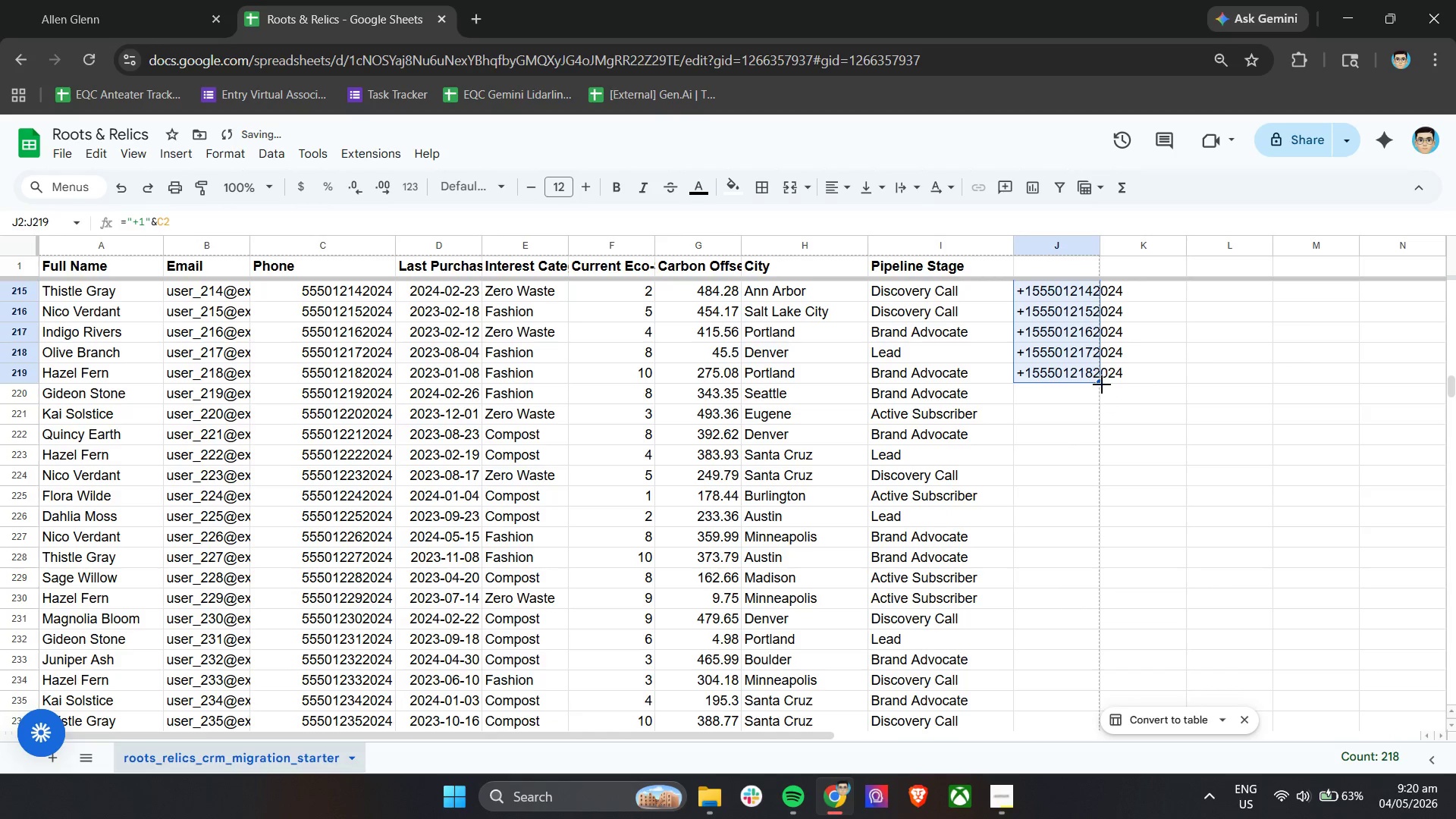 
left_click_drag(start_coordinate=[1102, 384], to_coordinate=[1078, 665])
 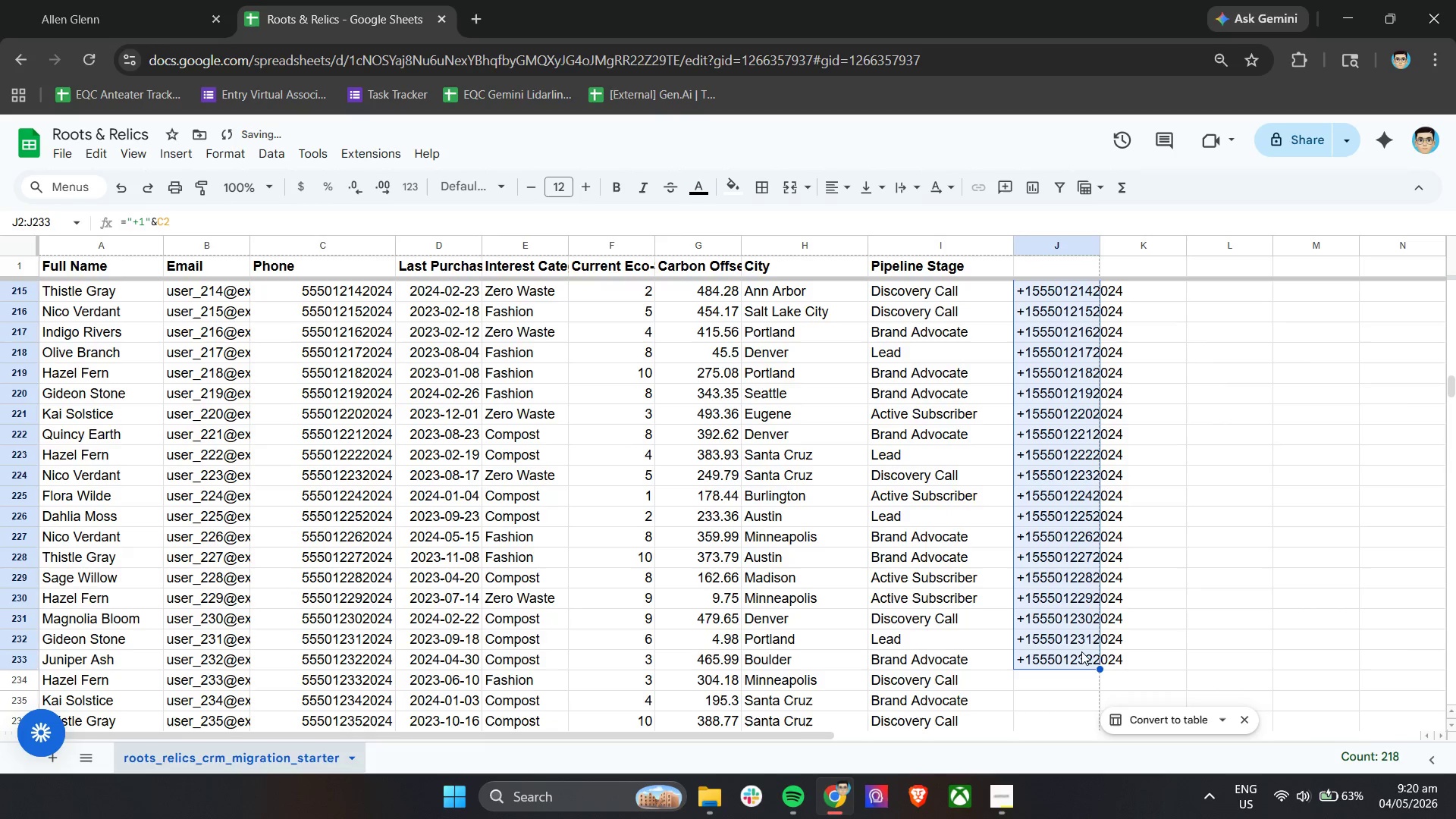 
scroll: coordinate [1081, 651], scroll_direction: down, amount: 1.0
 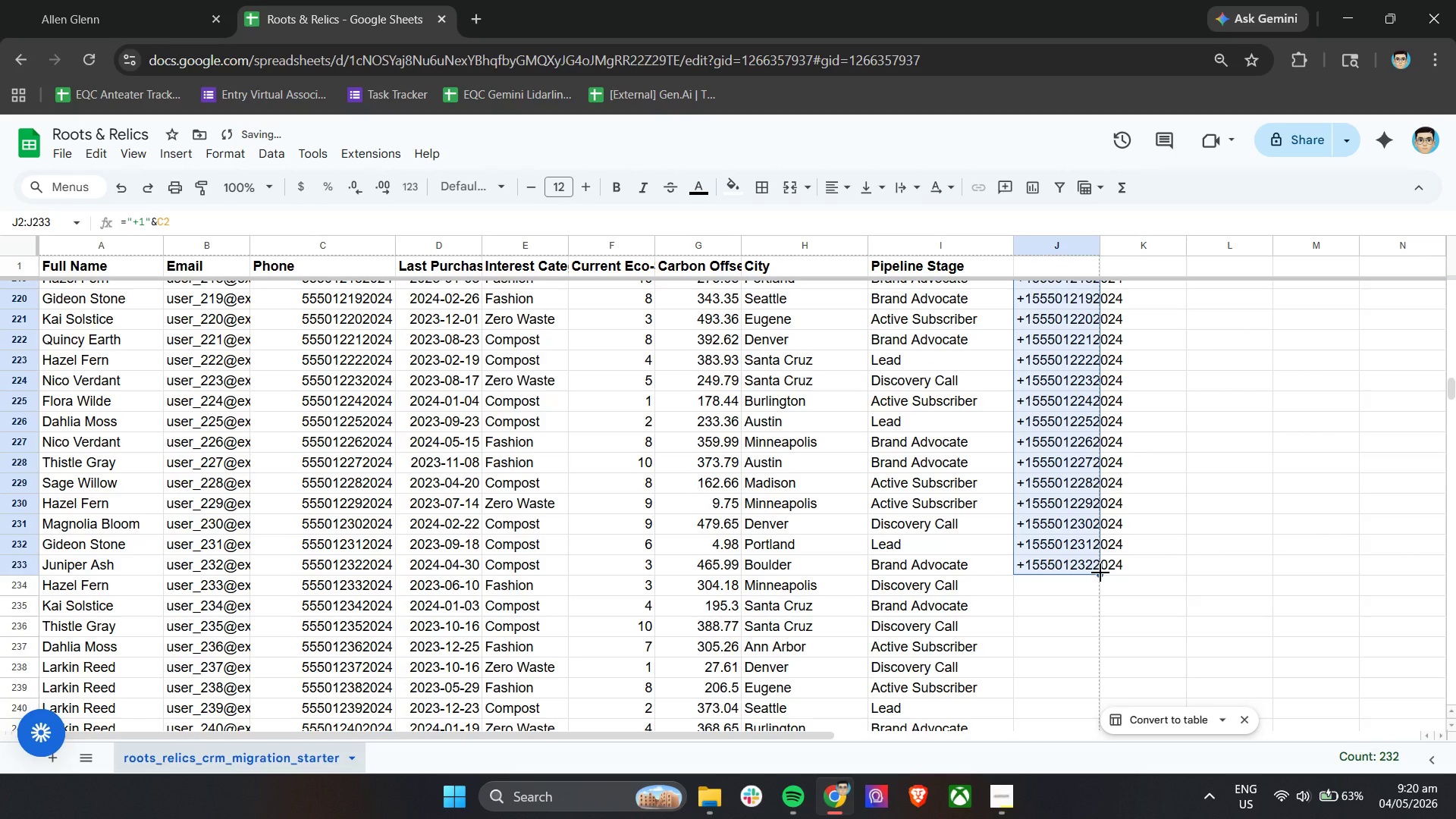 
left_click_drag(start_coordinate=[1100, 573], to_coordinate=[1084, 716])
 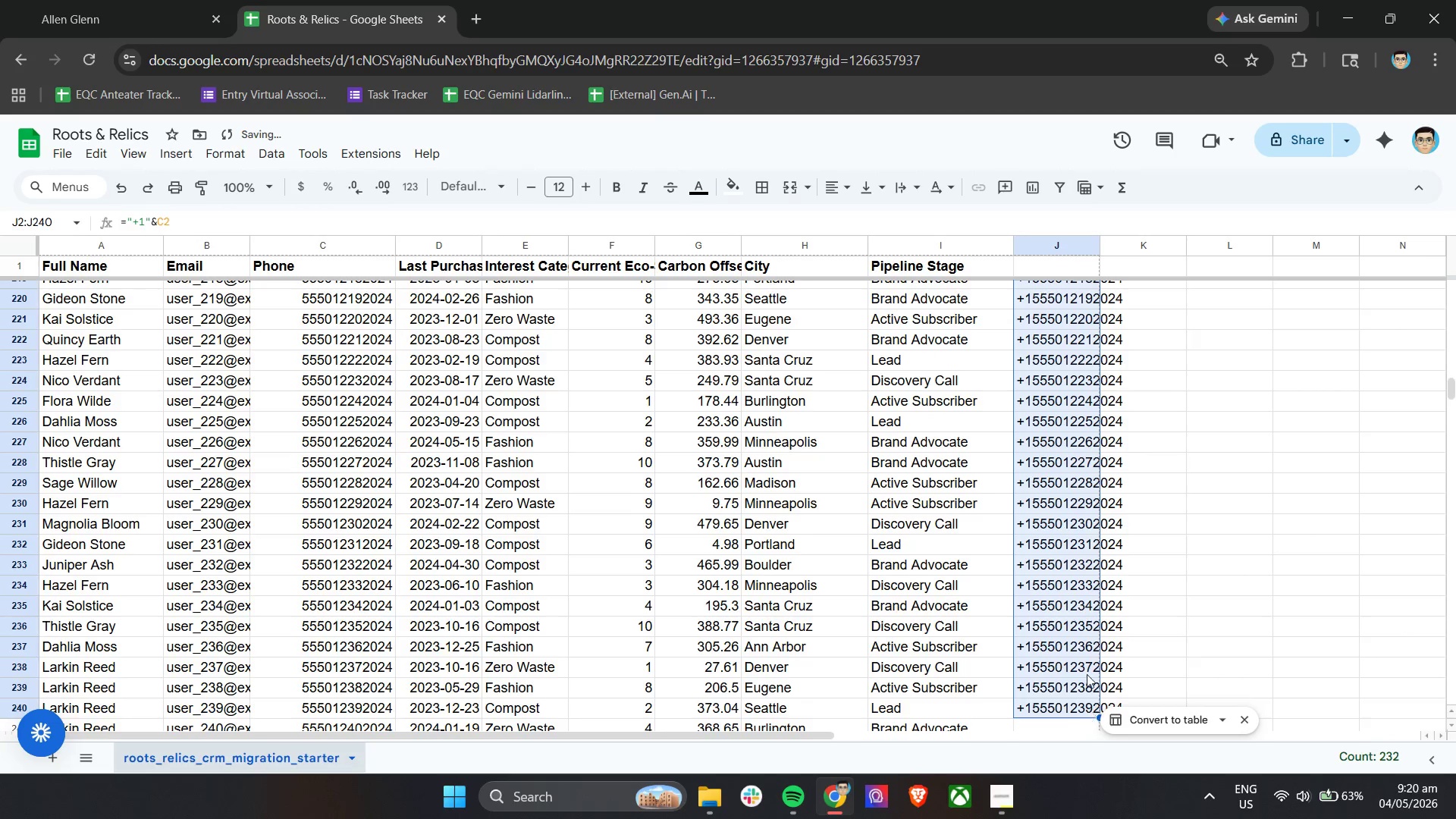 
scroll: coordinate [1087, 647], scroll_direction: down, amount: 4.0
 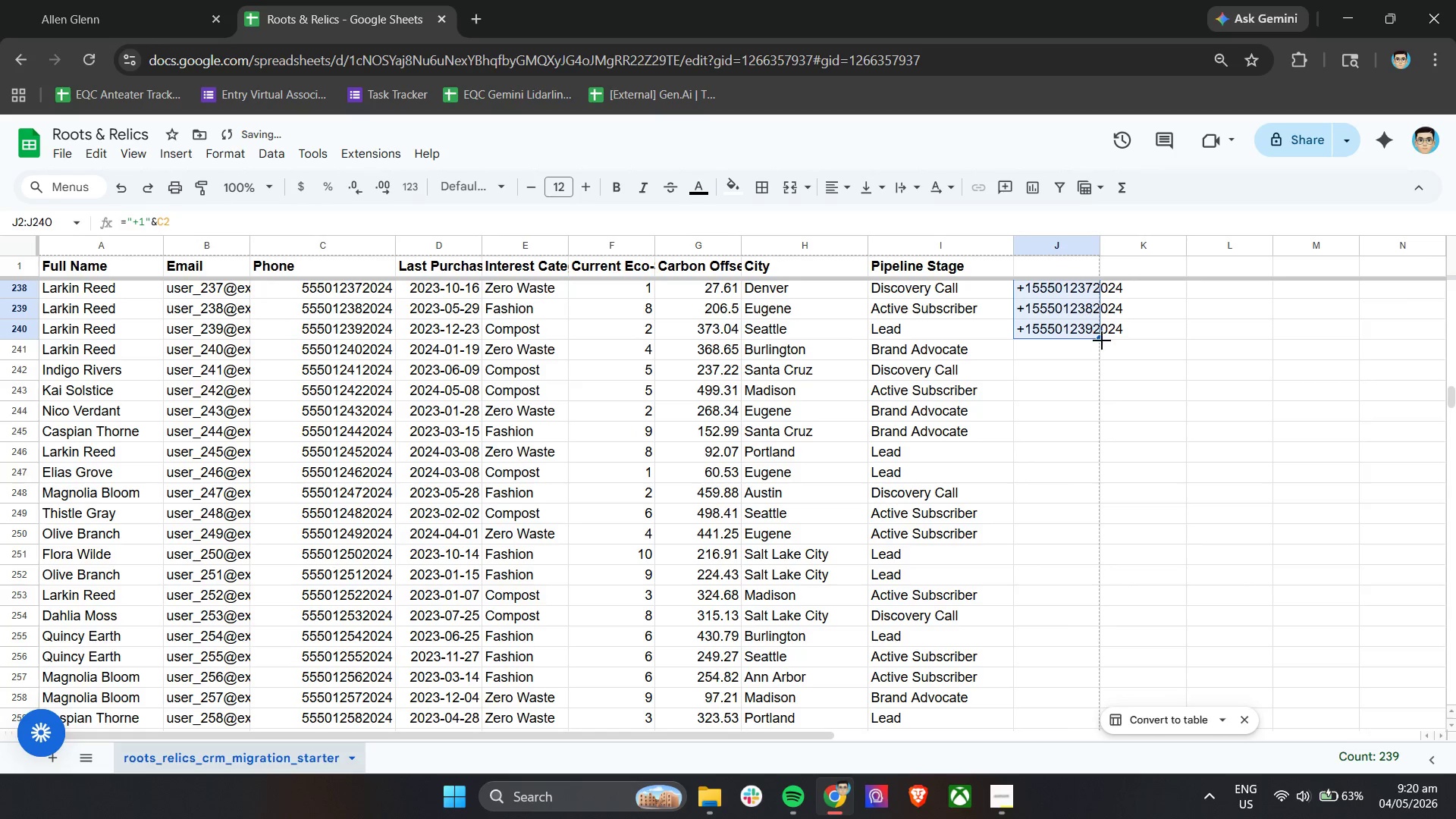 
left_click_drag(start_coordinate=[1101, 340], to_coordinate=[1052, 689])
 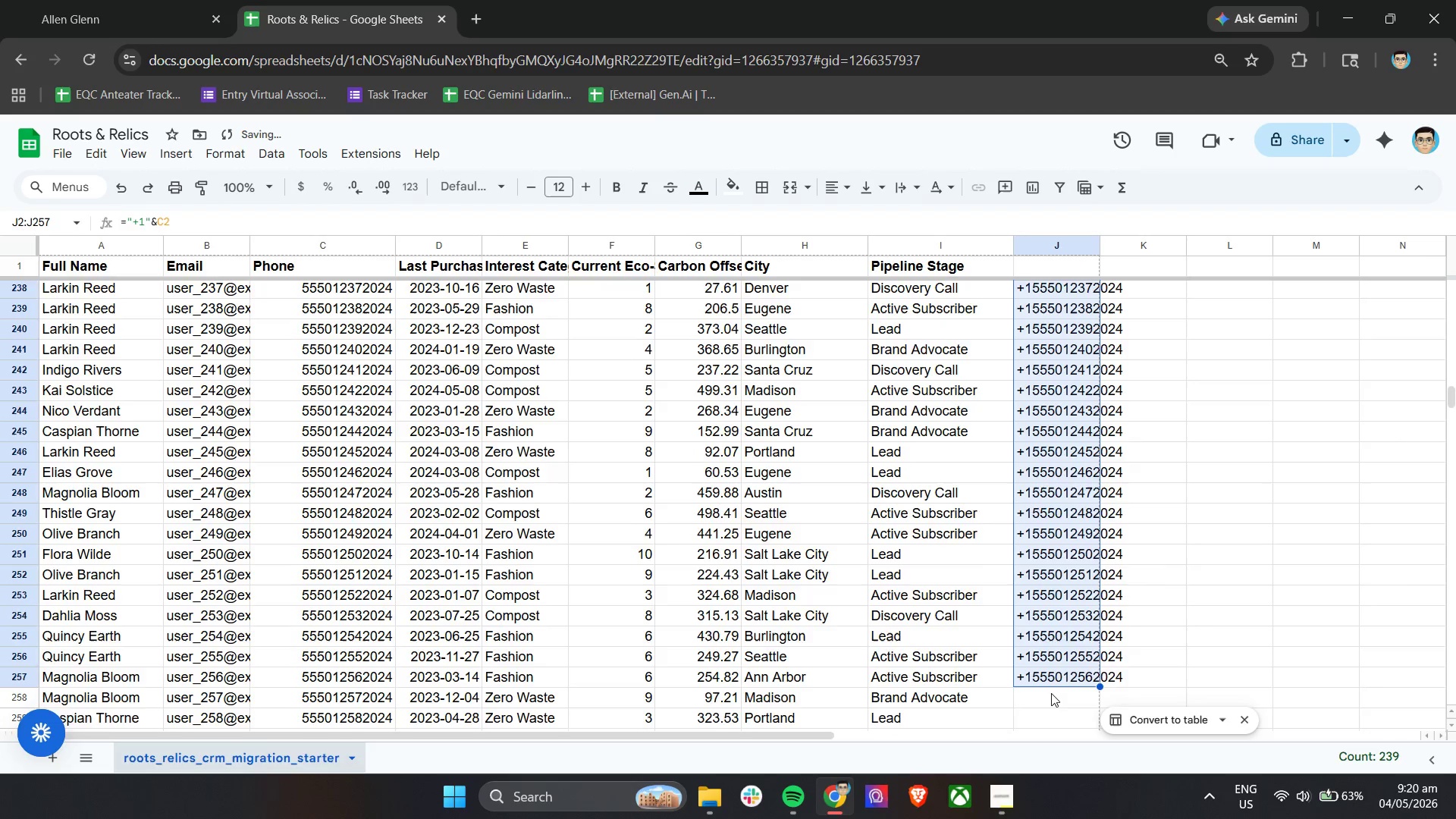 
scroll: coordinate [1051, 693], scroll_direction: down, amount: 3.0
 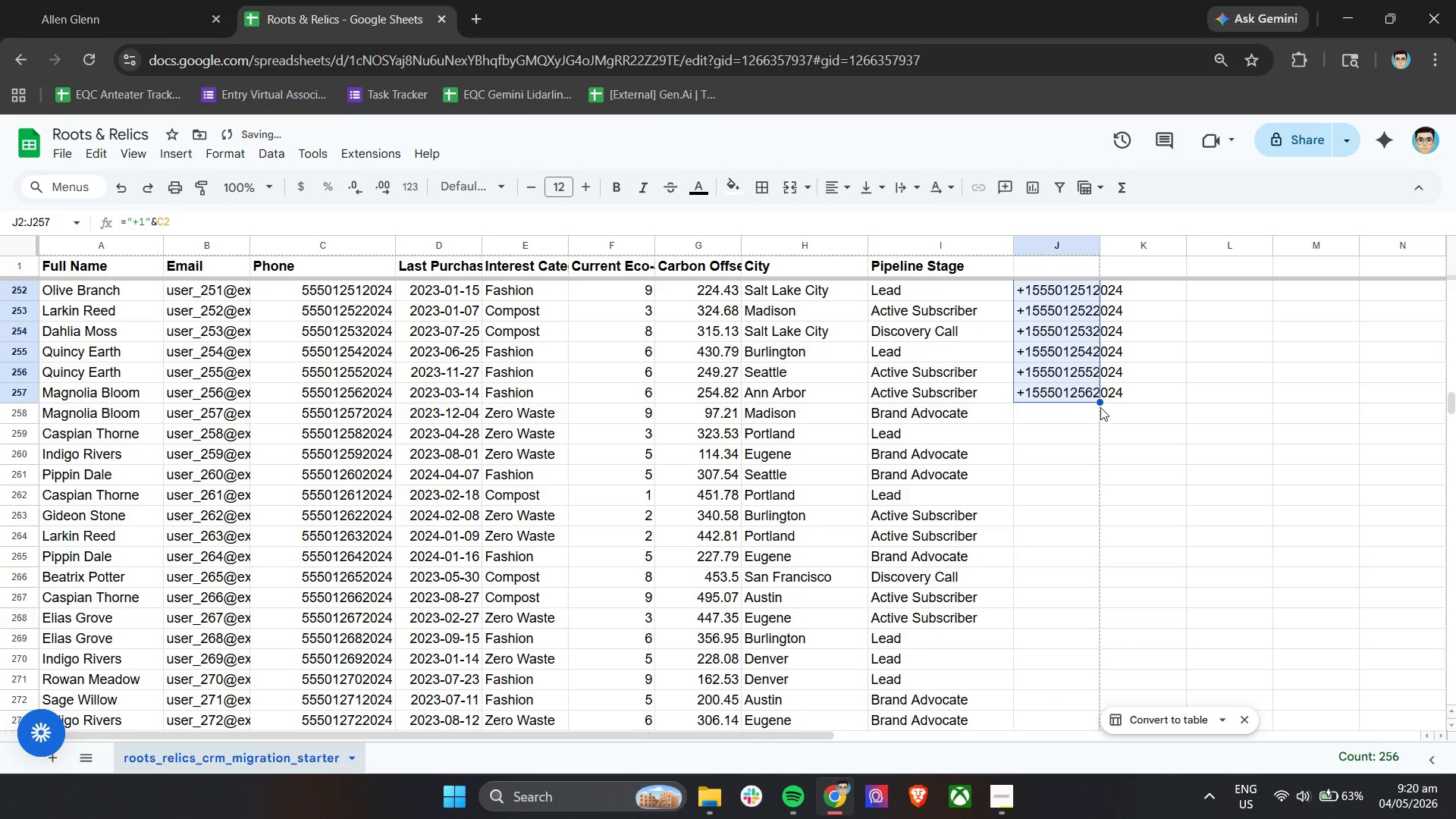 
left_click_drag(start_coordinate=[1097, 402], to_coordinate=[1078, 717])
 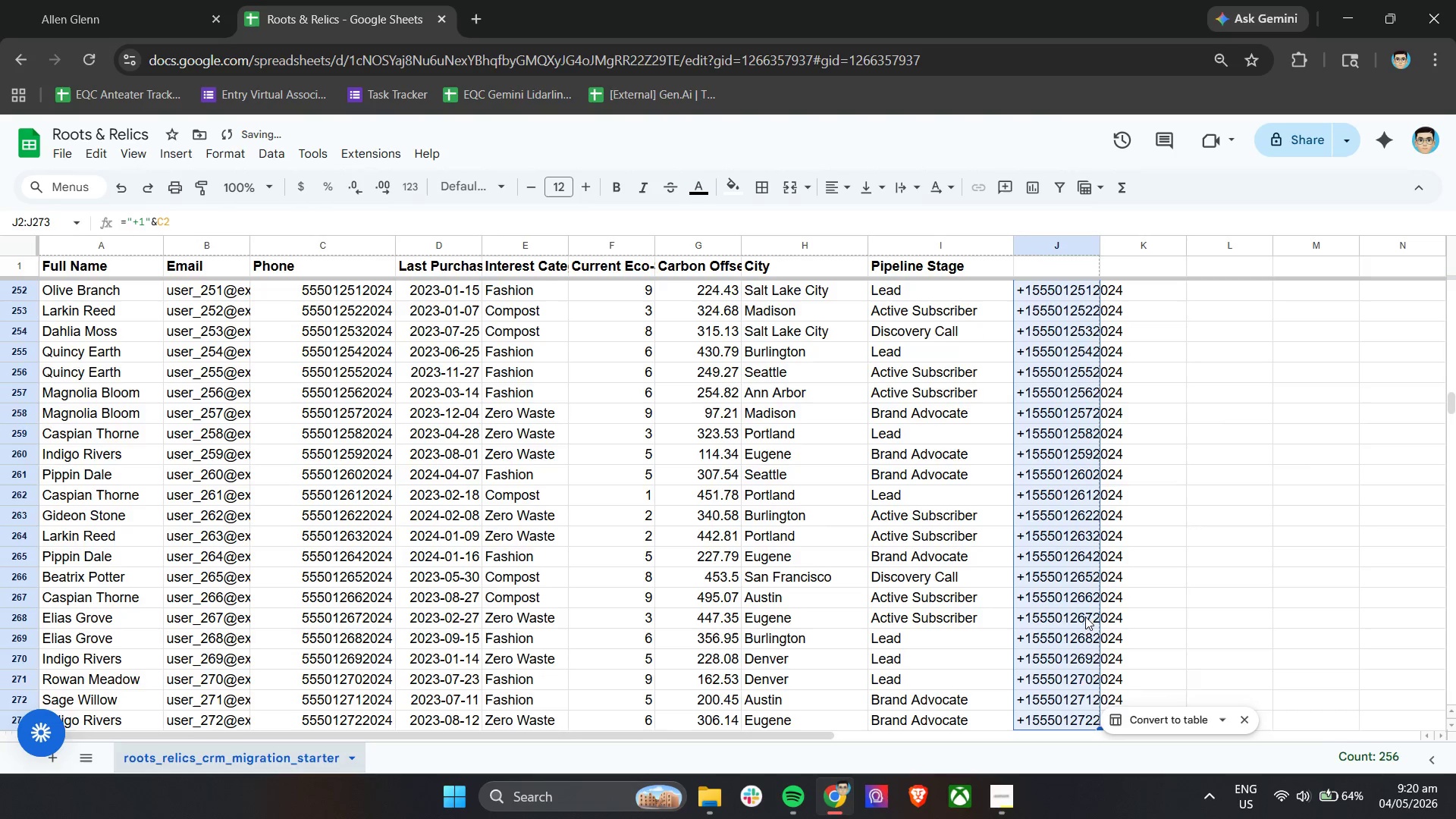 
scroll: coordinate [1088, 594], scroll_direction: down, amount: 3.0
 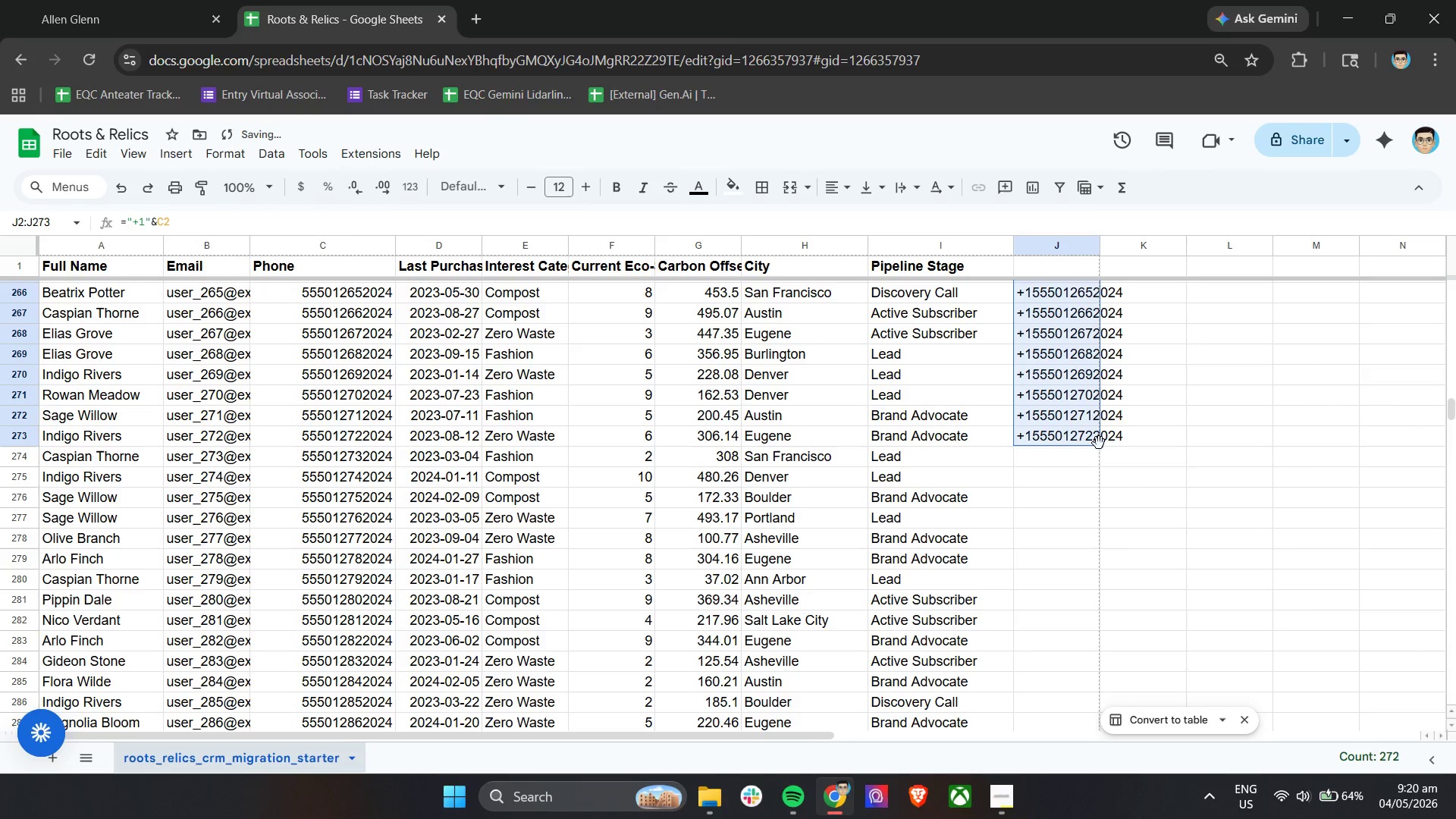 
left_click_drag(start_coordinate=[1104, 447], to_coordinate=[1102, 494])
 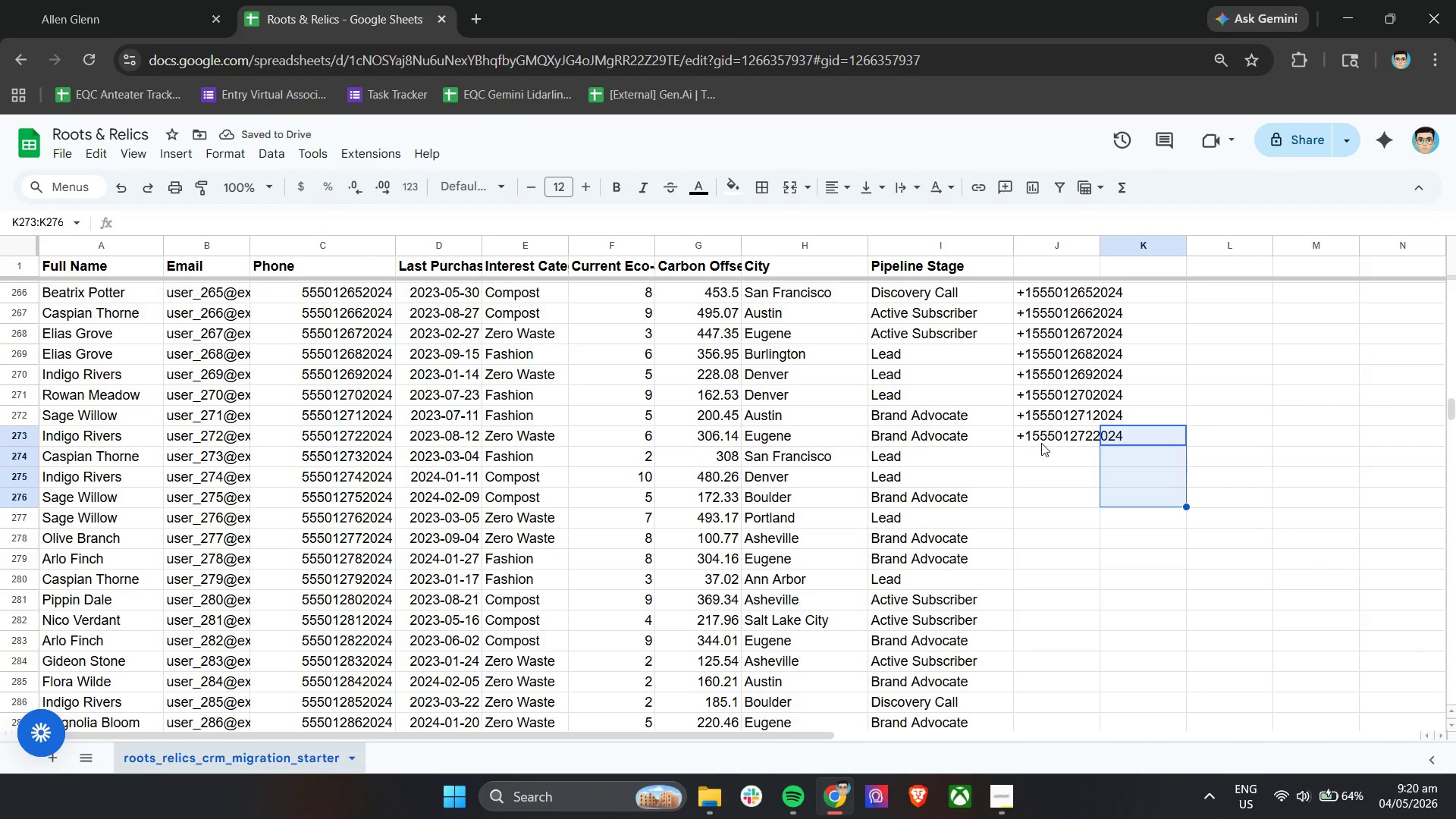 
left_click([1041, 443])
 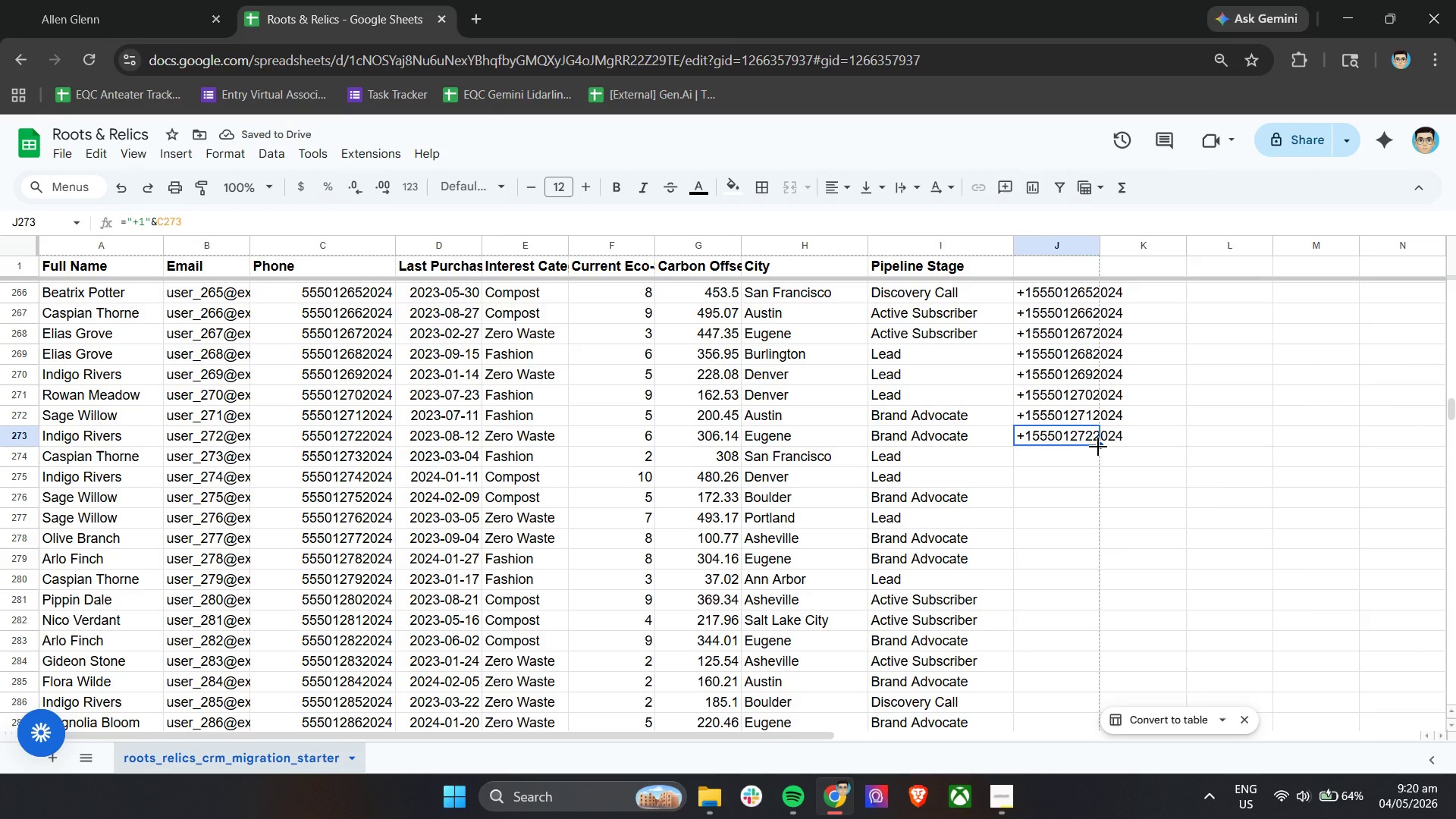 
left_click_drag(start_coordinate=[1098, 447], to_coordinate=[1074, 647])
 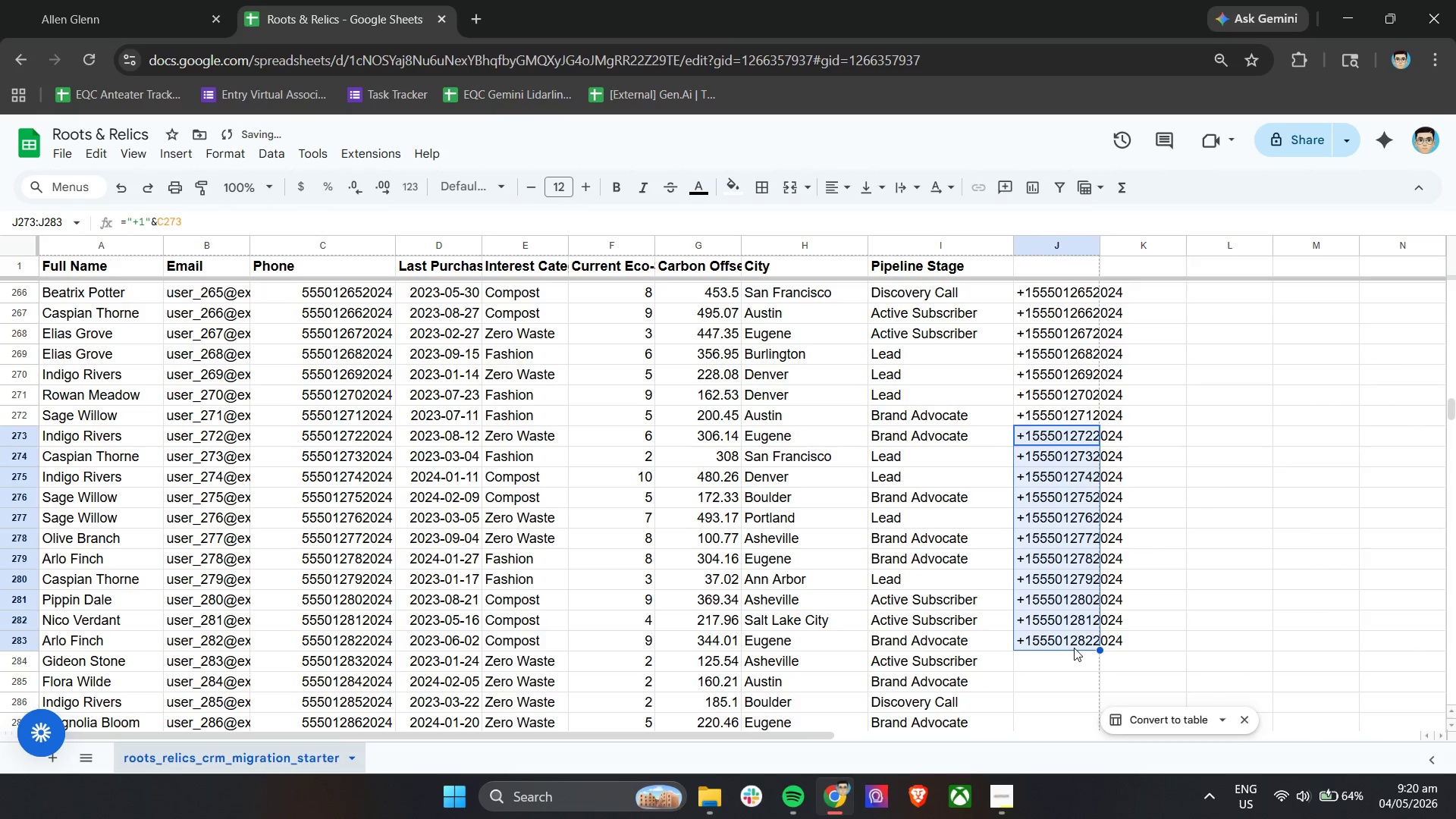 
scroll: coordinate [1074, 648], scroll_direction: down, amount: 4.0
 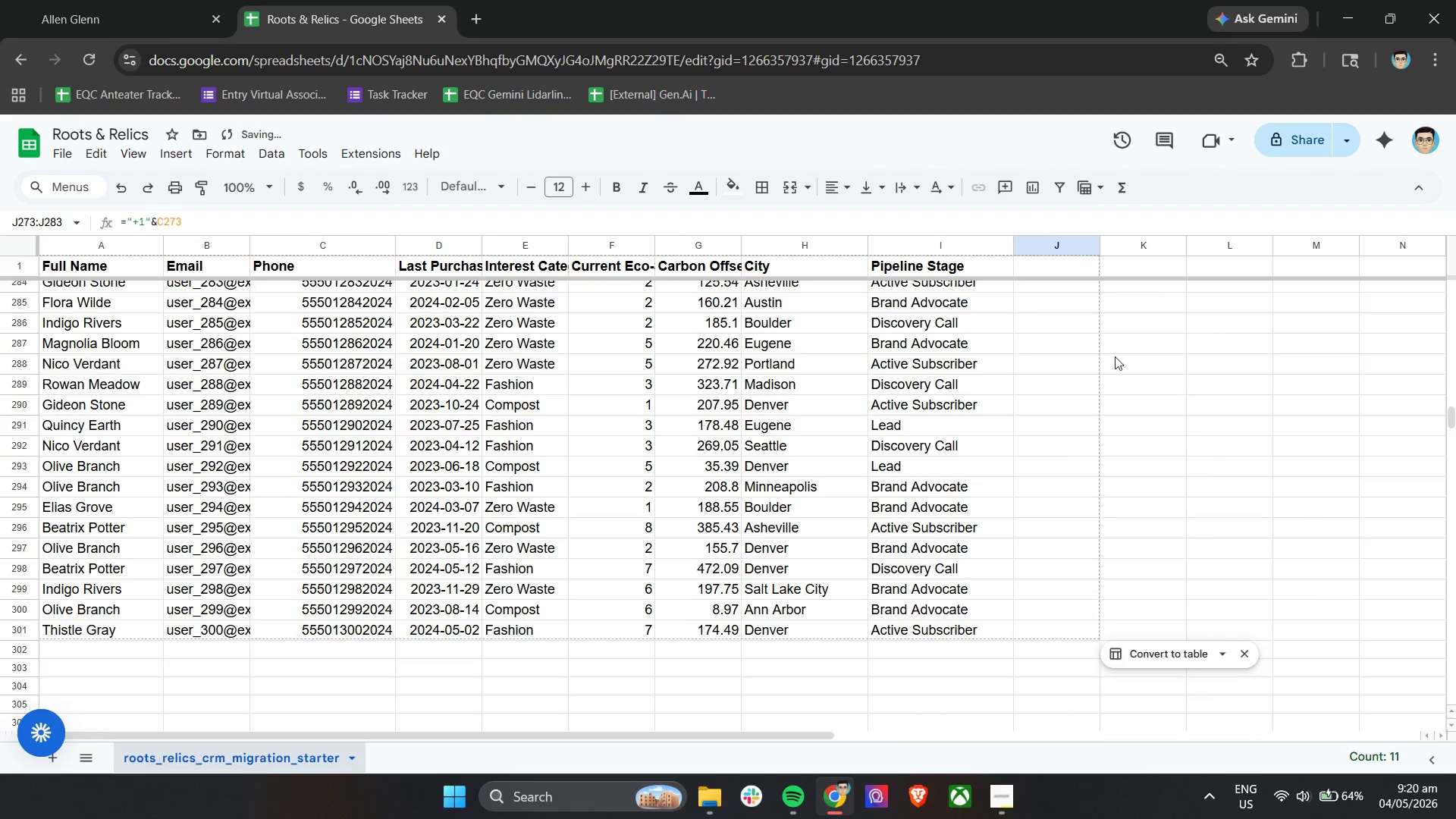 
scroll: coordinate [1116, 343], scroll_direction: up, amount: 1.0
 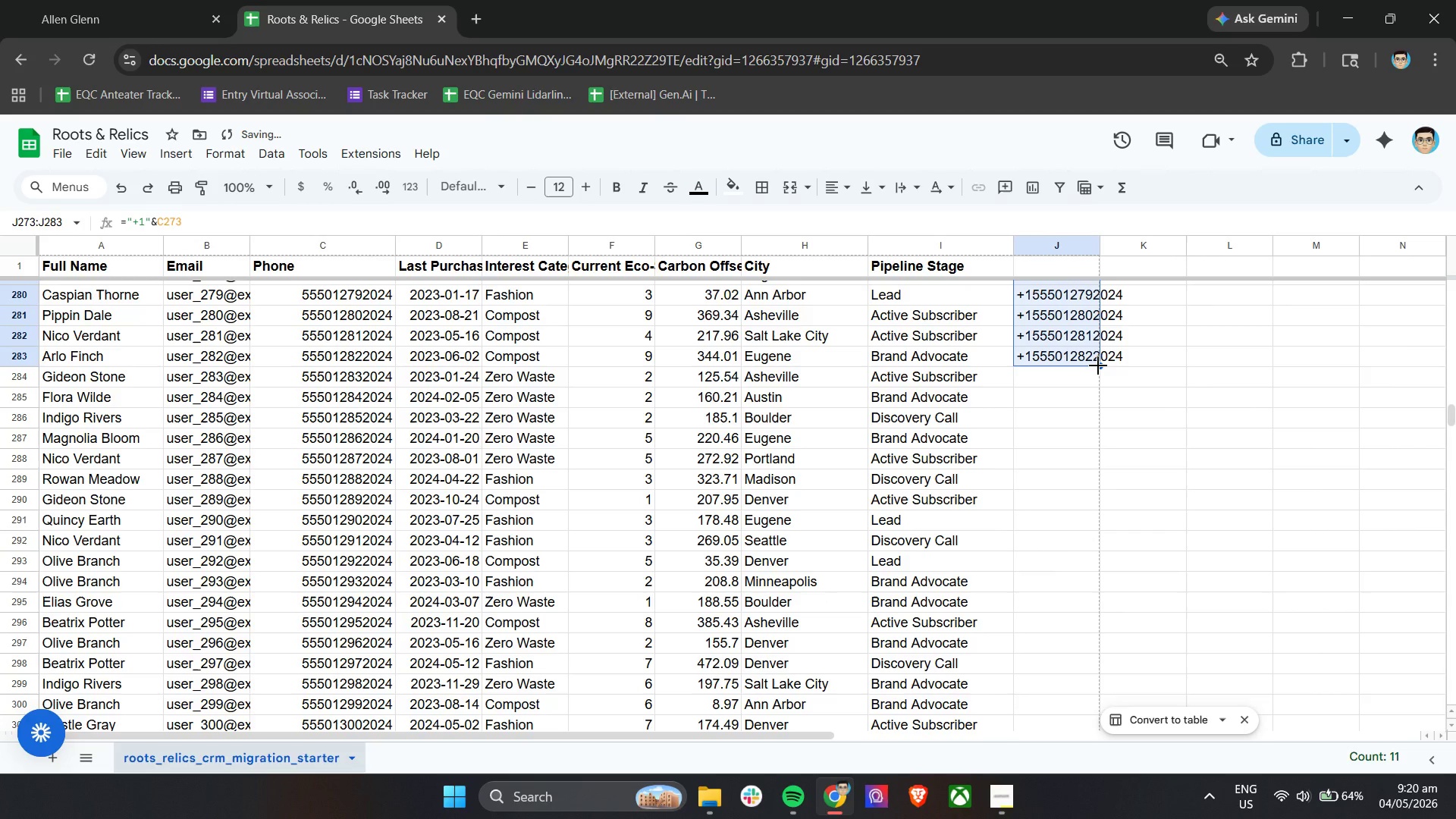 
left_click_drag(start_coordinate=[1098, 366], to_coordinate=[1078, 625])
 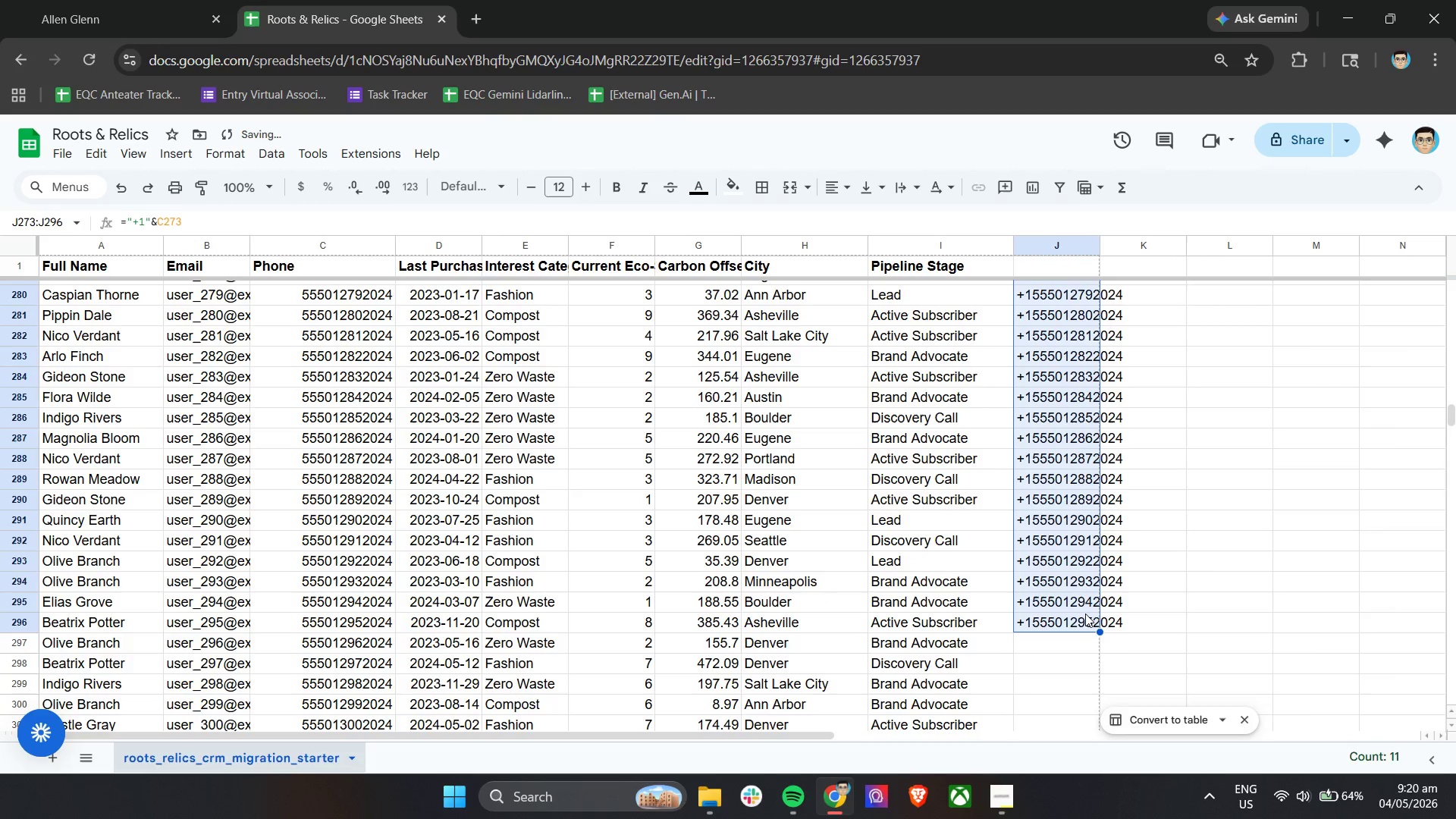 
scroll: coordinate [1085, 613], scroll_direction: down, amount: 2.0
 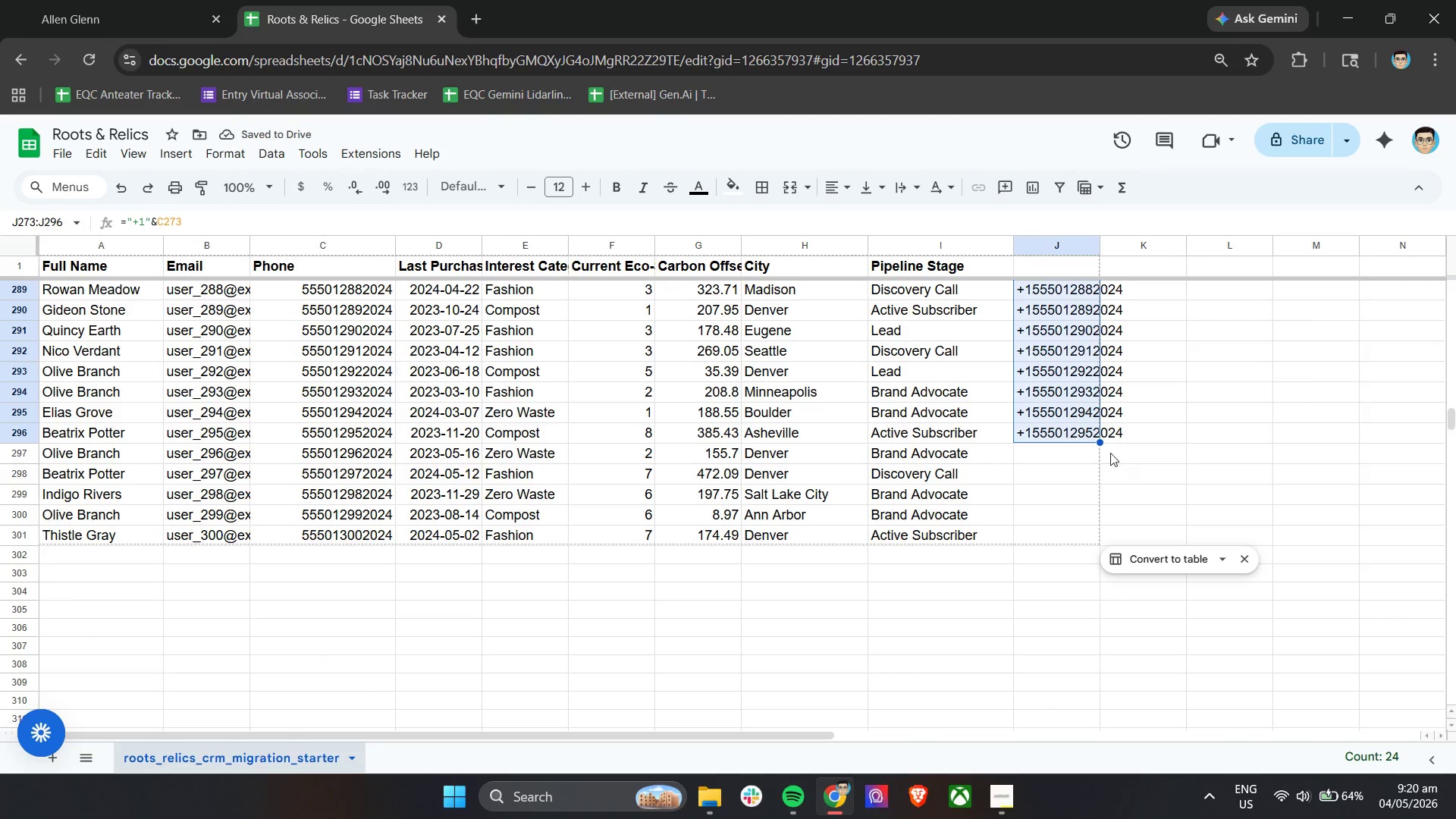 
left_click_drag(start_coordinate=[1098, 444], to_coordinate=[1091, 535])
 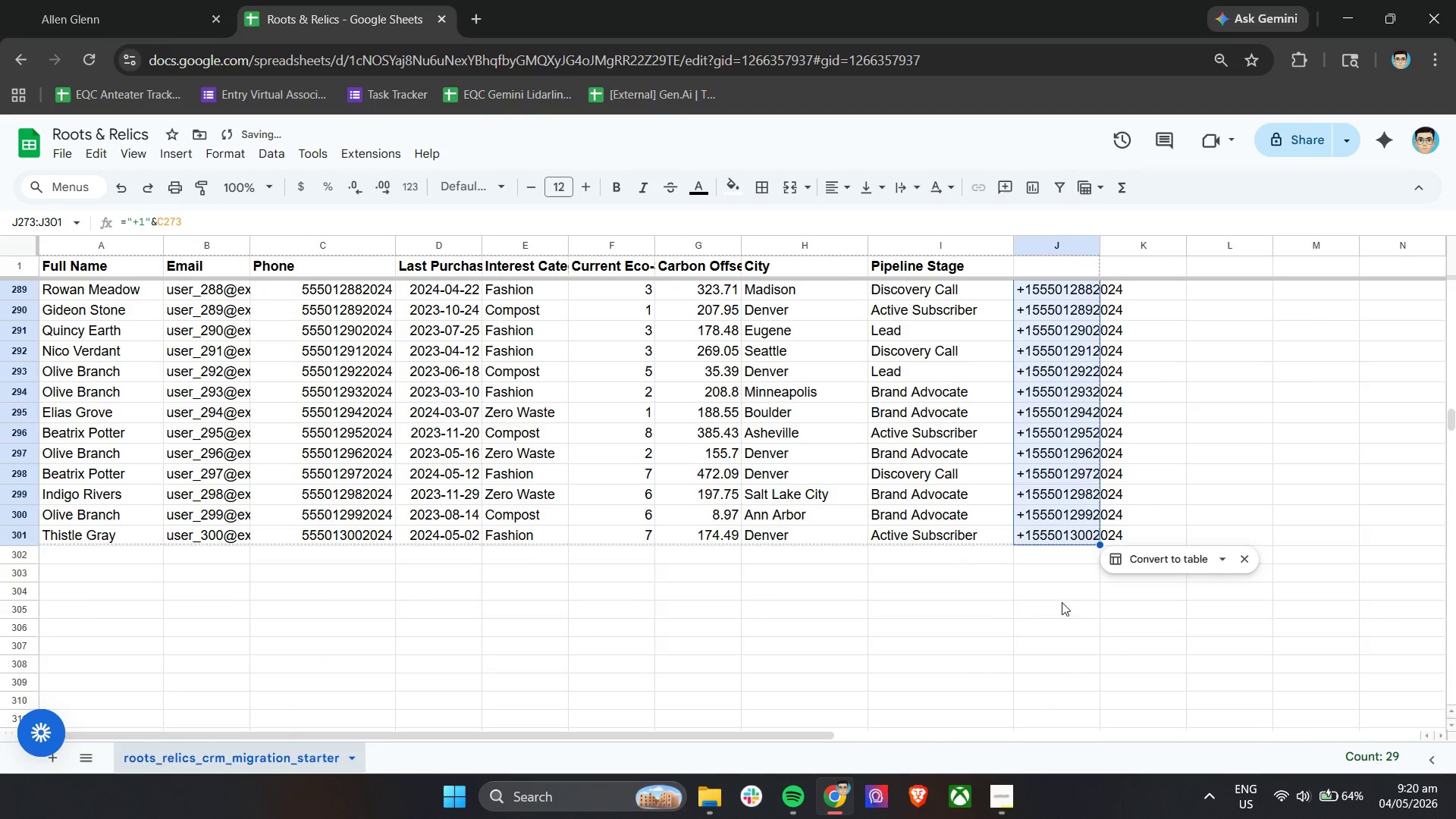 
left_click([348, 460])
 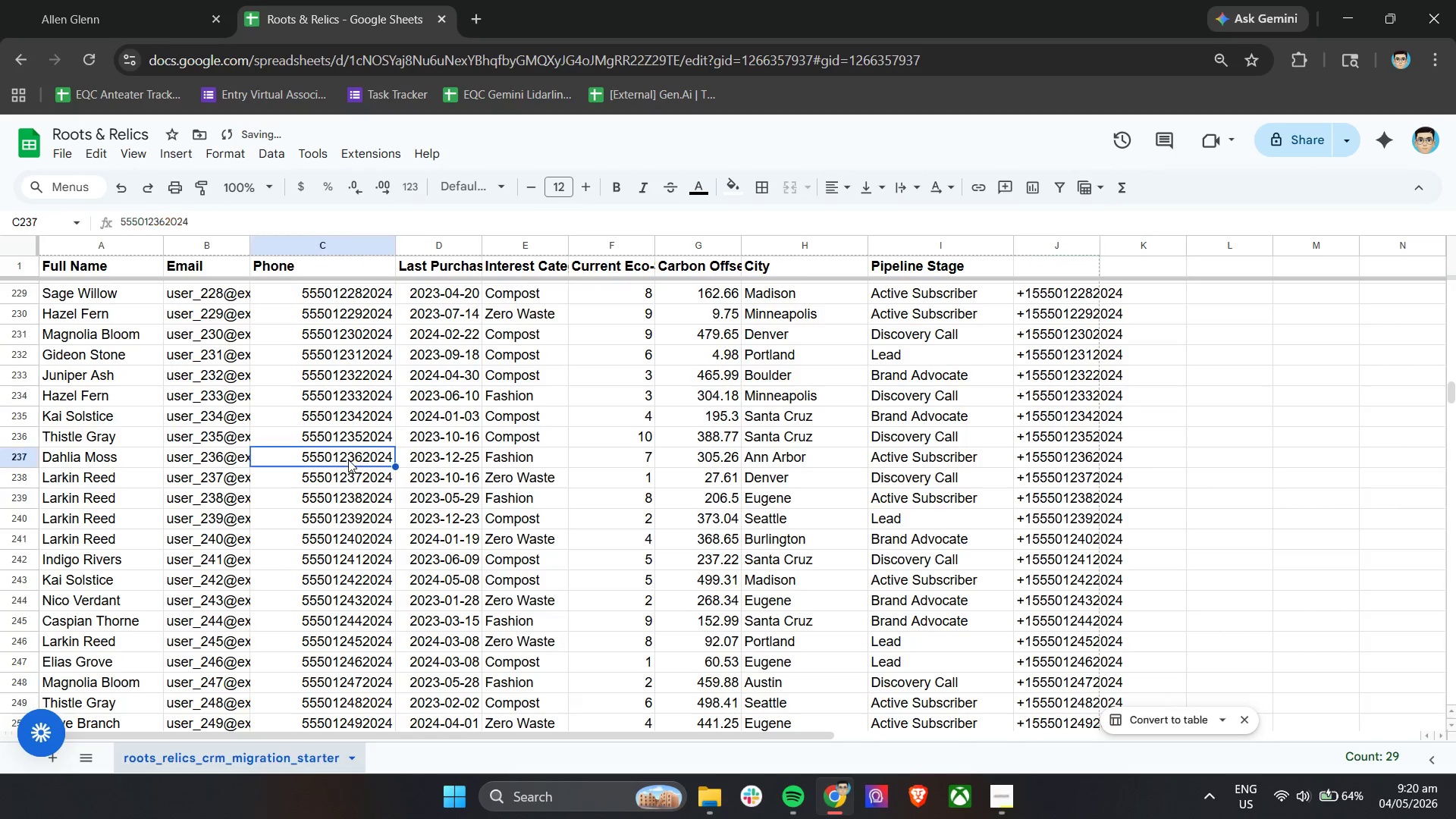 
scroll: coordinate [290, 560], scroll_direction: up, amount: 13.0
 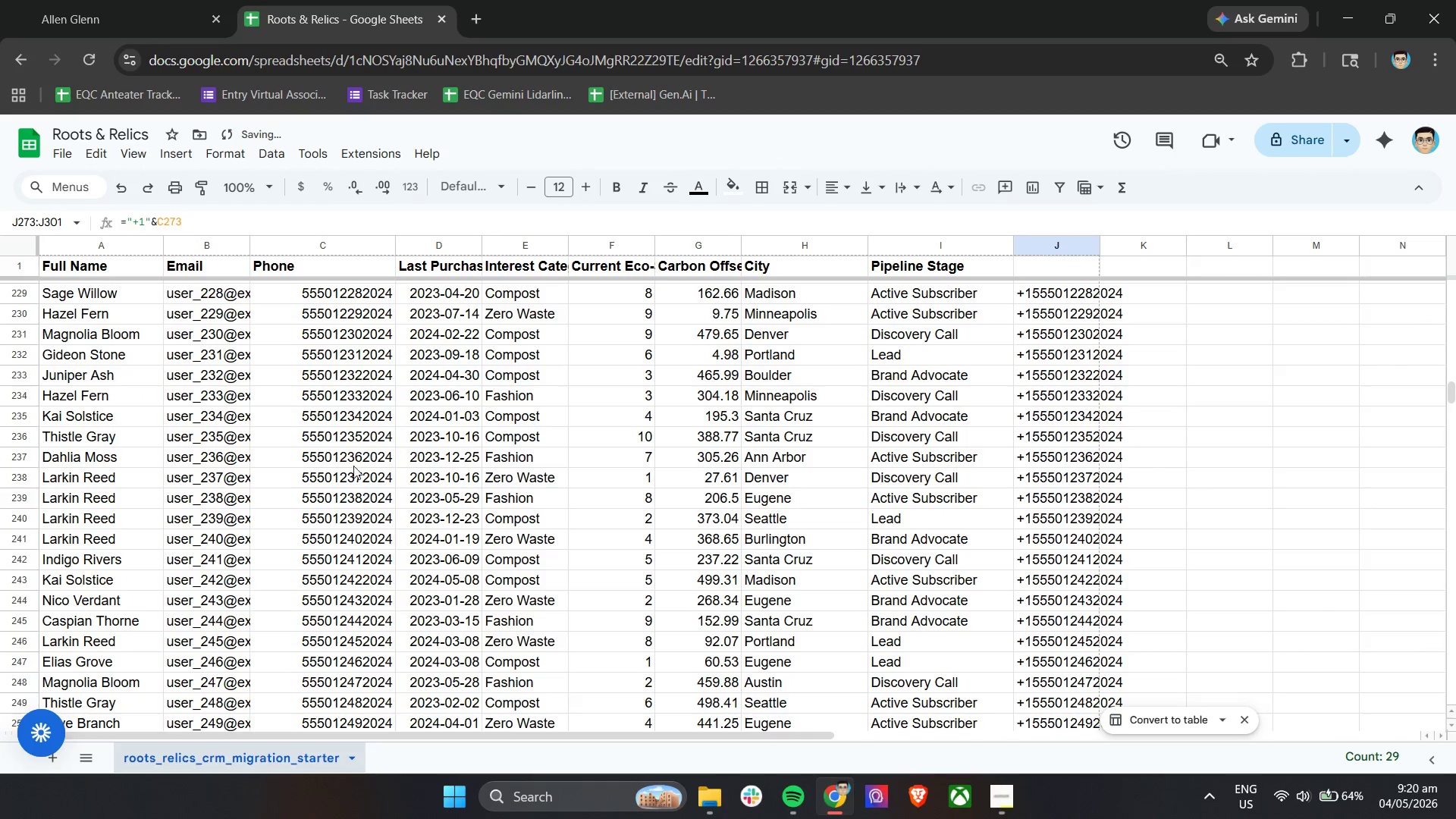 
double_click([348, 460])
 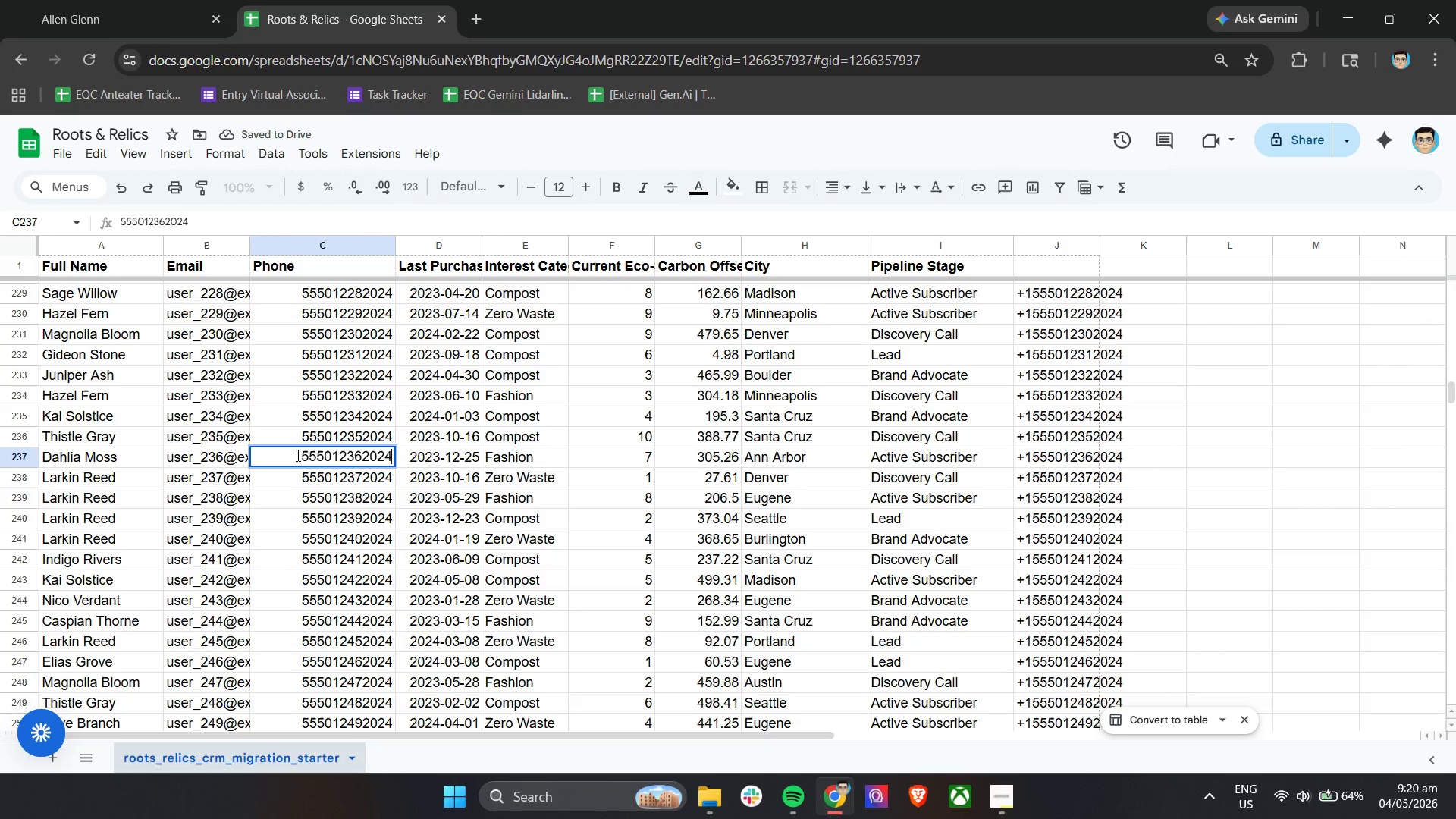 
left_click_drag(start_coordinate=[298, 456], to_coordinate=[395, 460])
 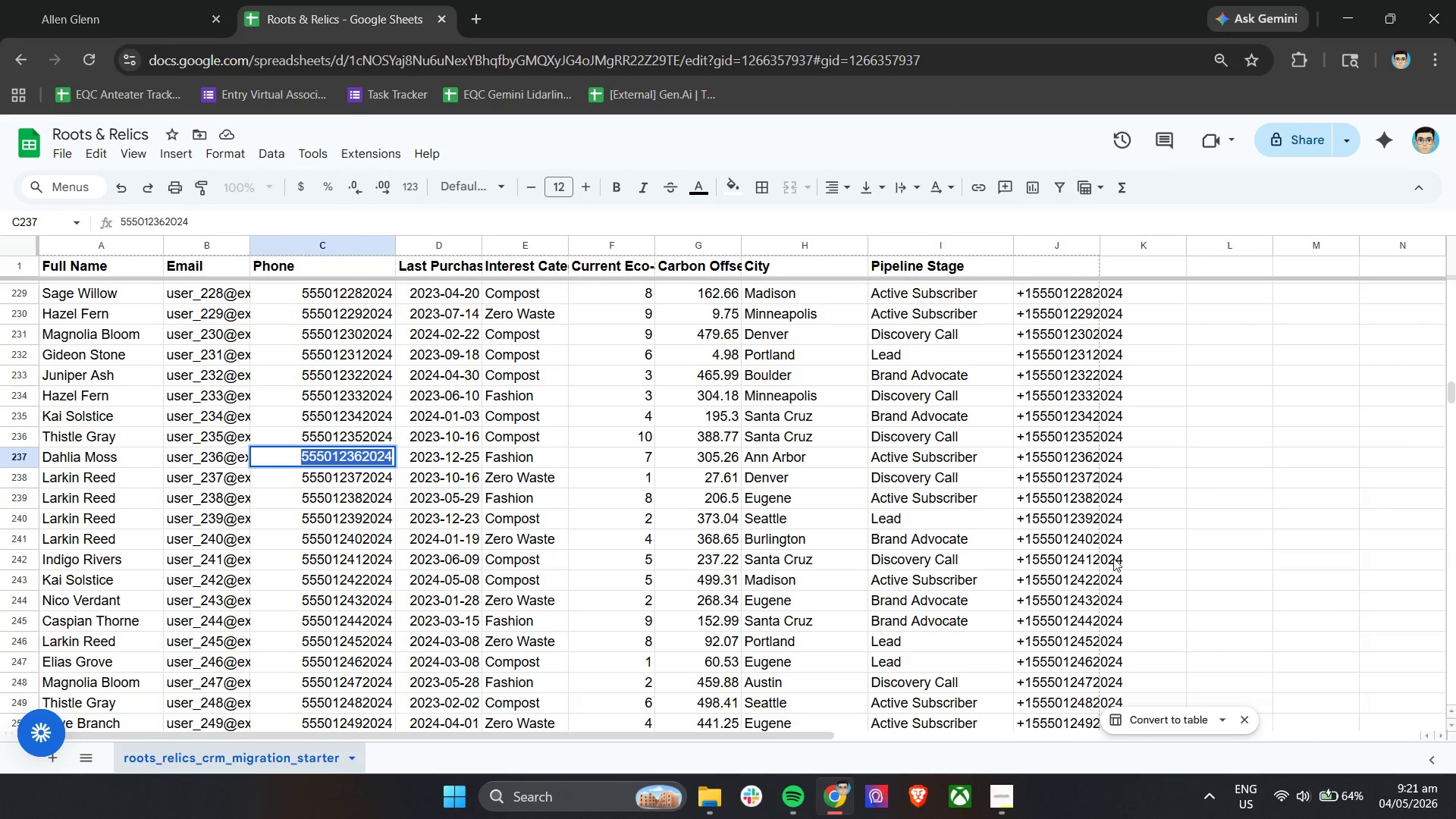 
scroll: coordinate [1214, 560], scroll_direction: up, amount: 64.0
 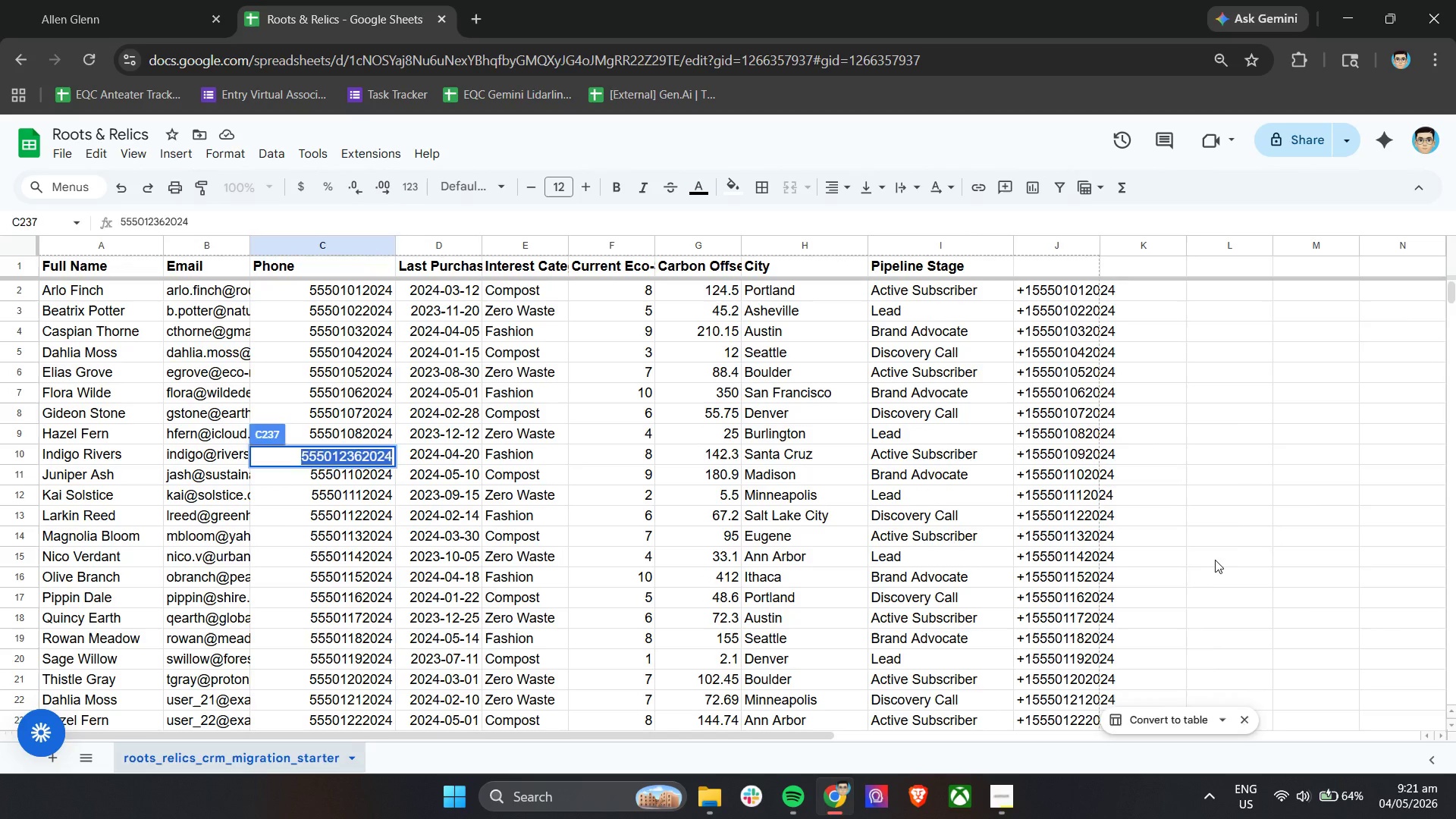 
left_click([1215, 560])
 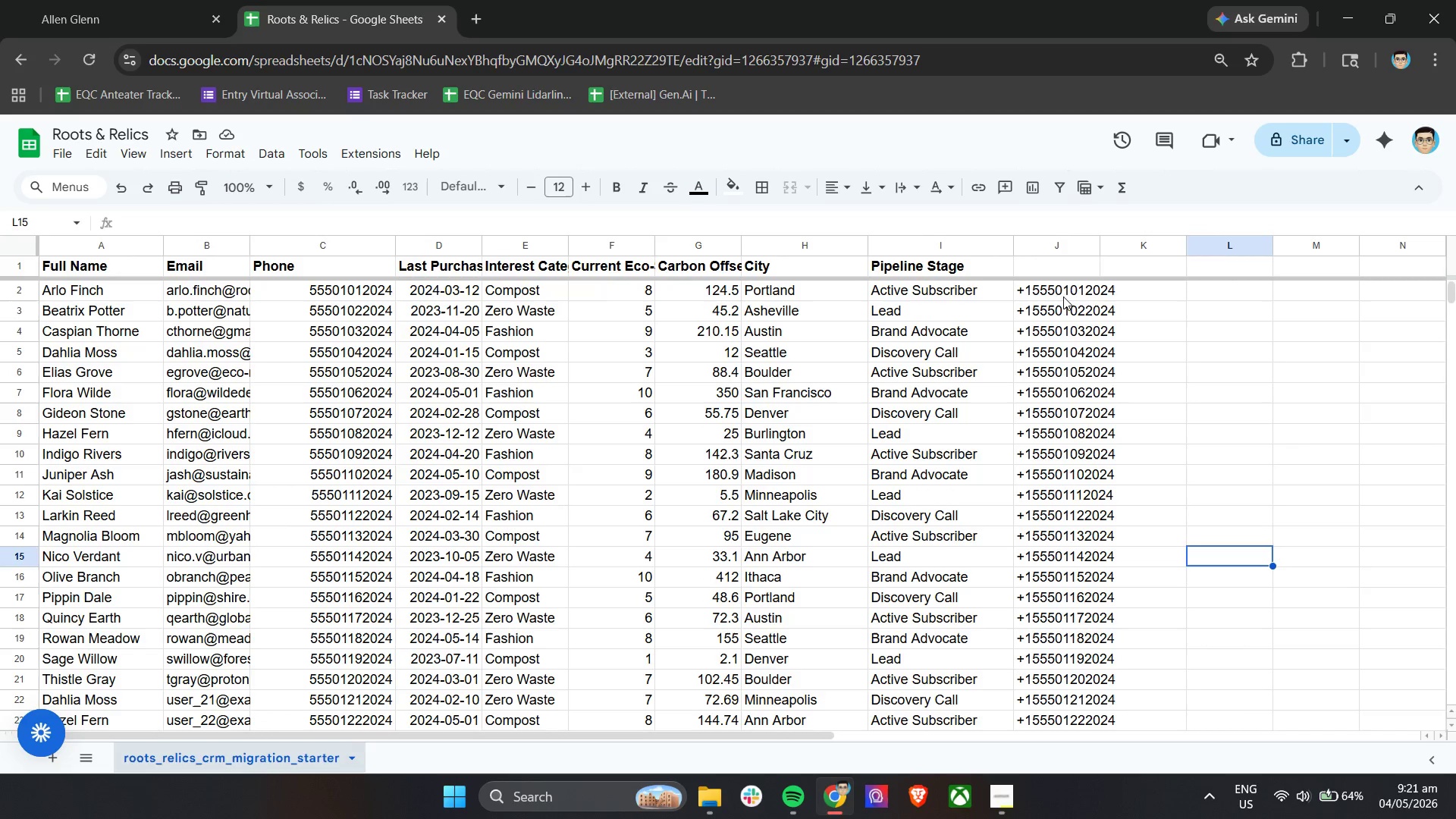 
left_click([1054, 290])
 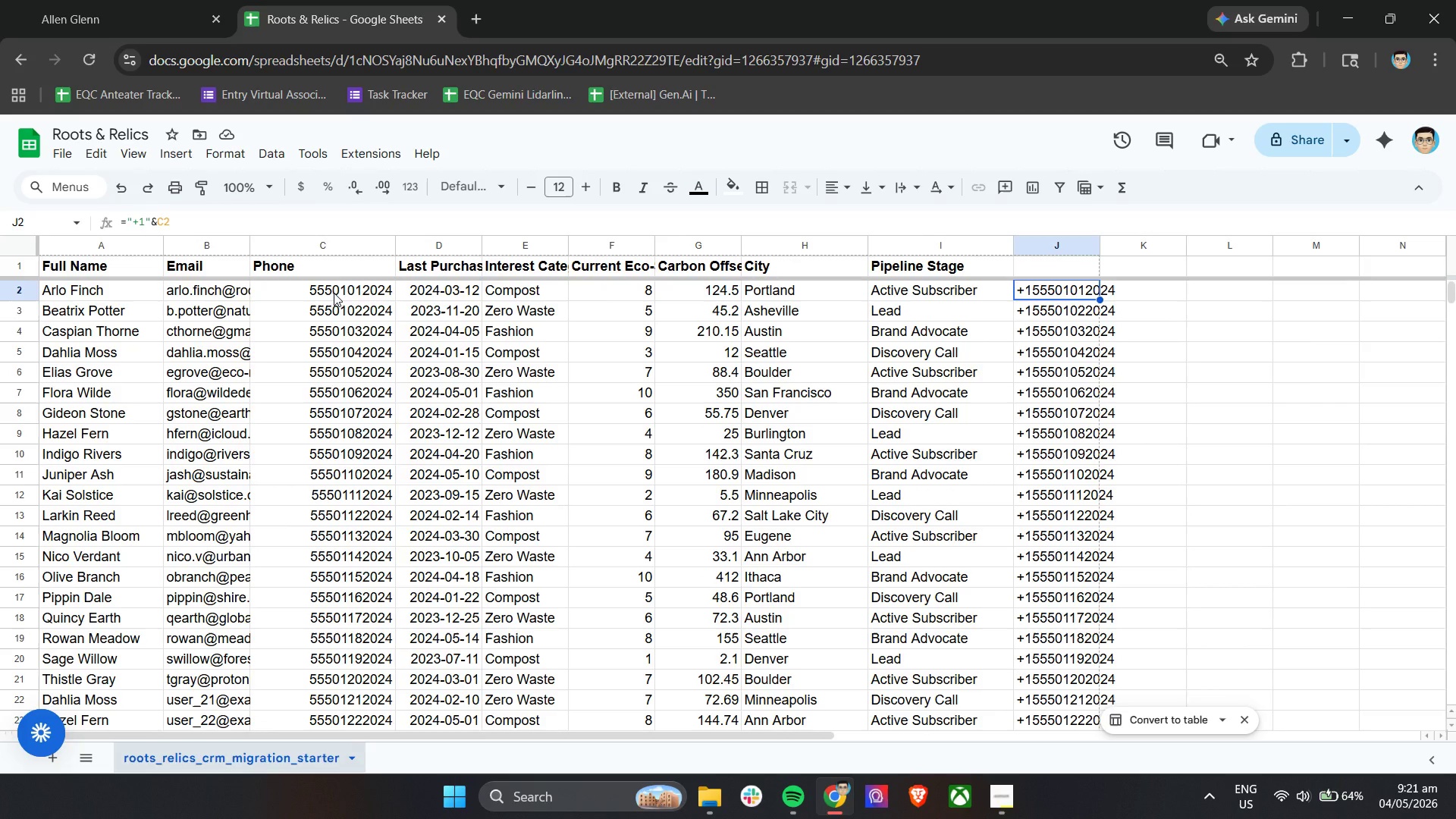 
wait(7.44)
 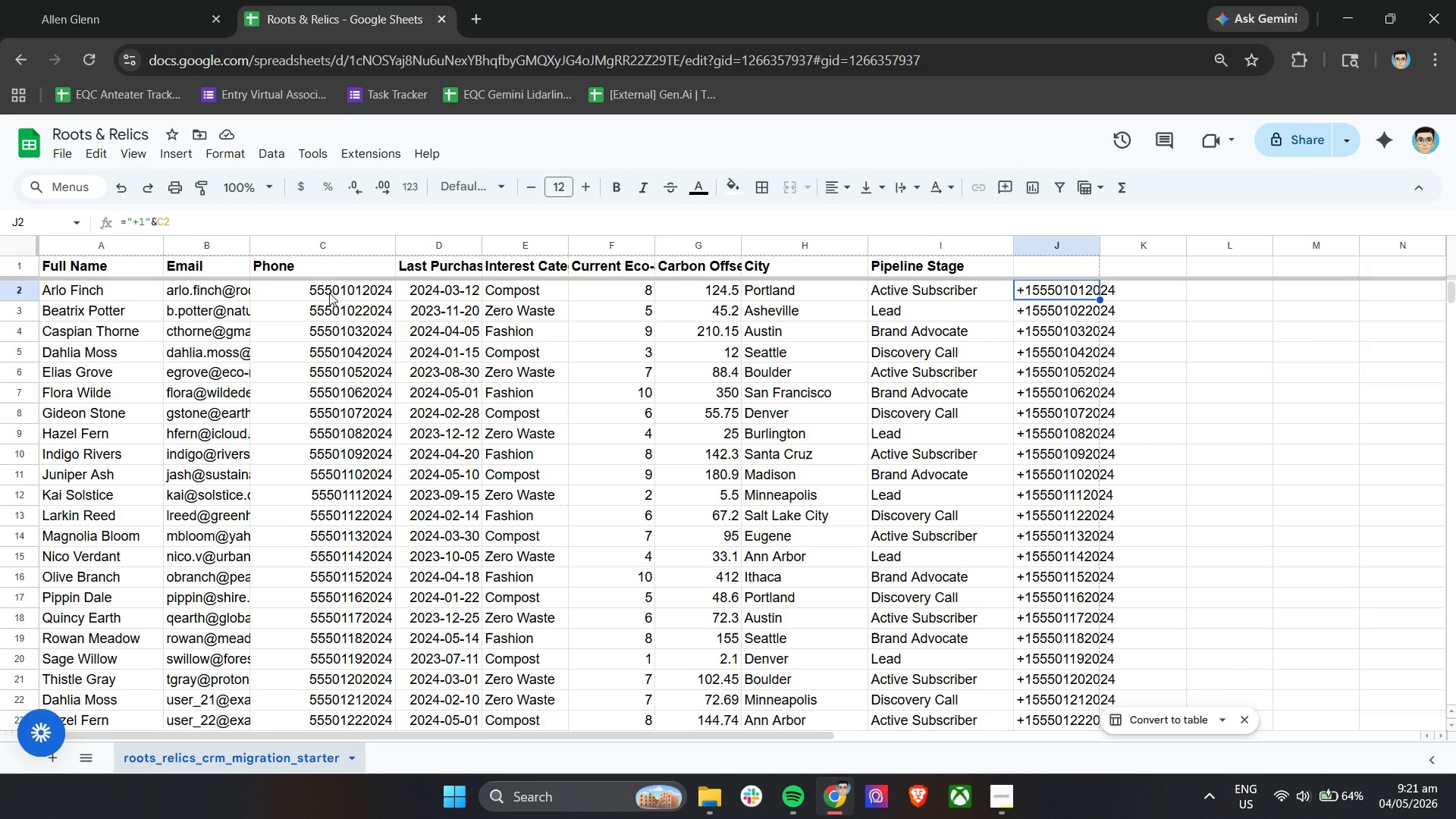 
left_click([477, 20])
 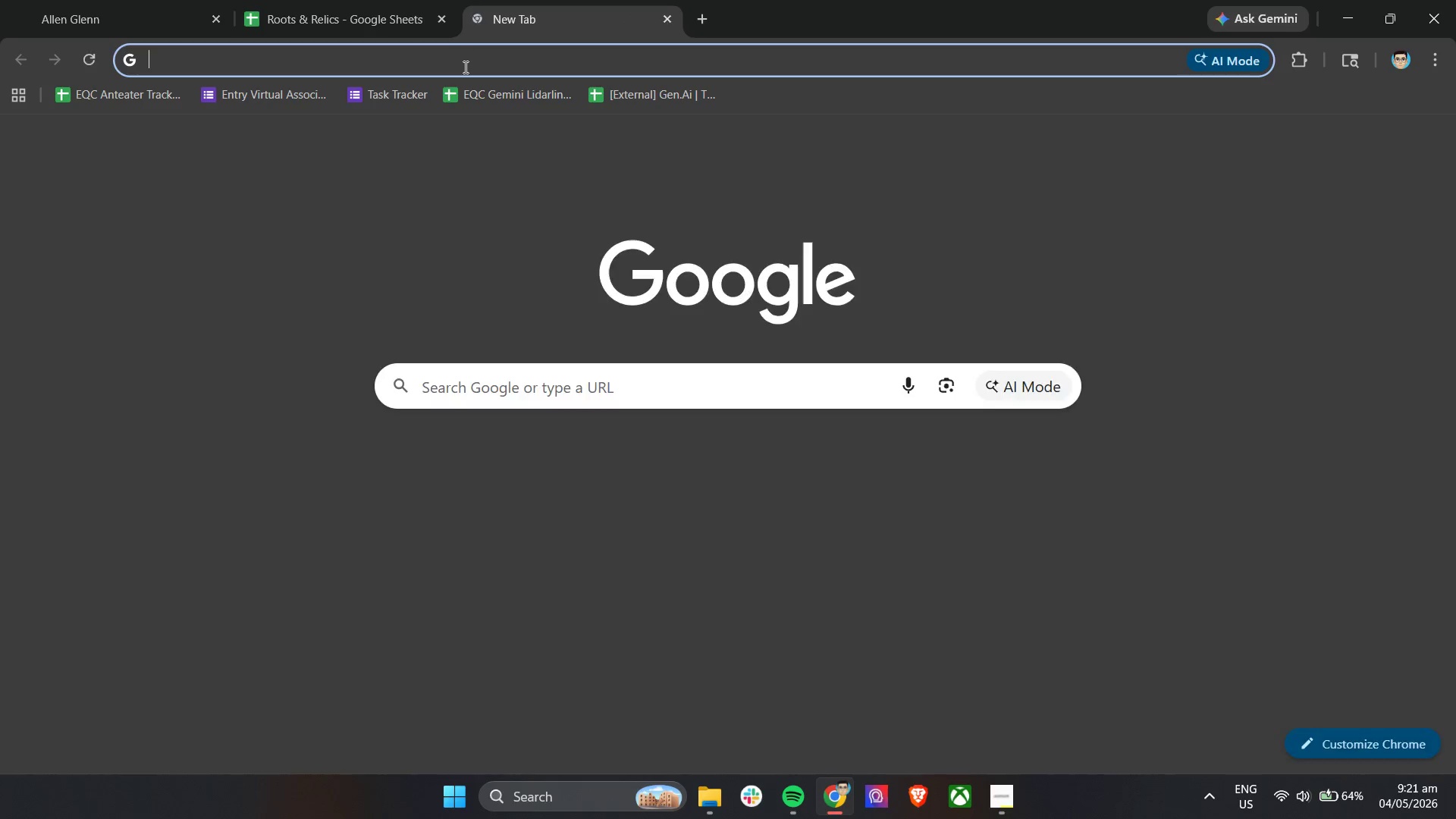 
double_click([464, 67])
 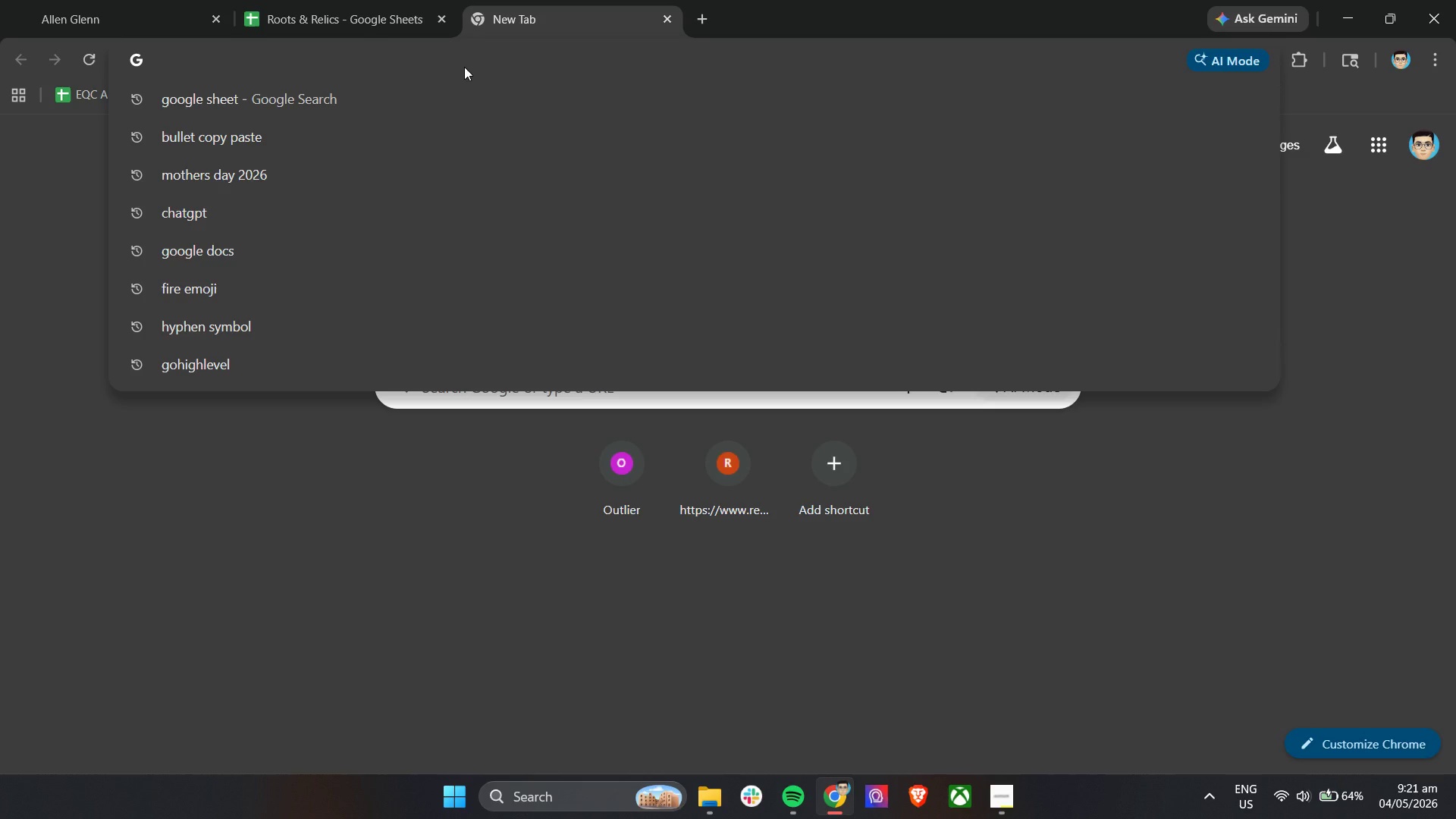 
type(GHL )
 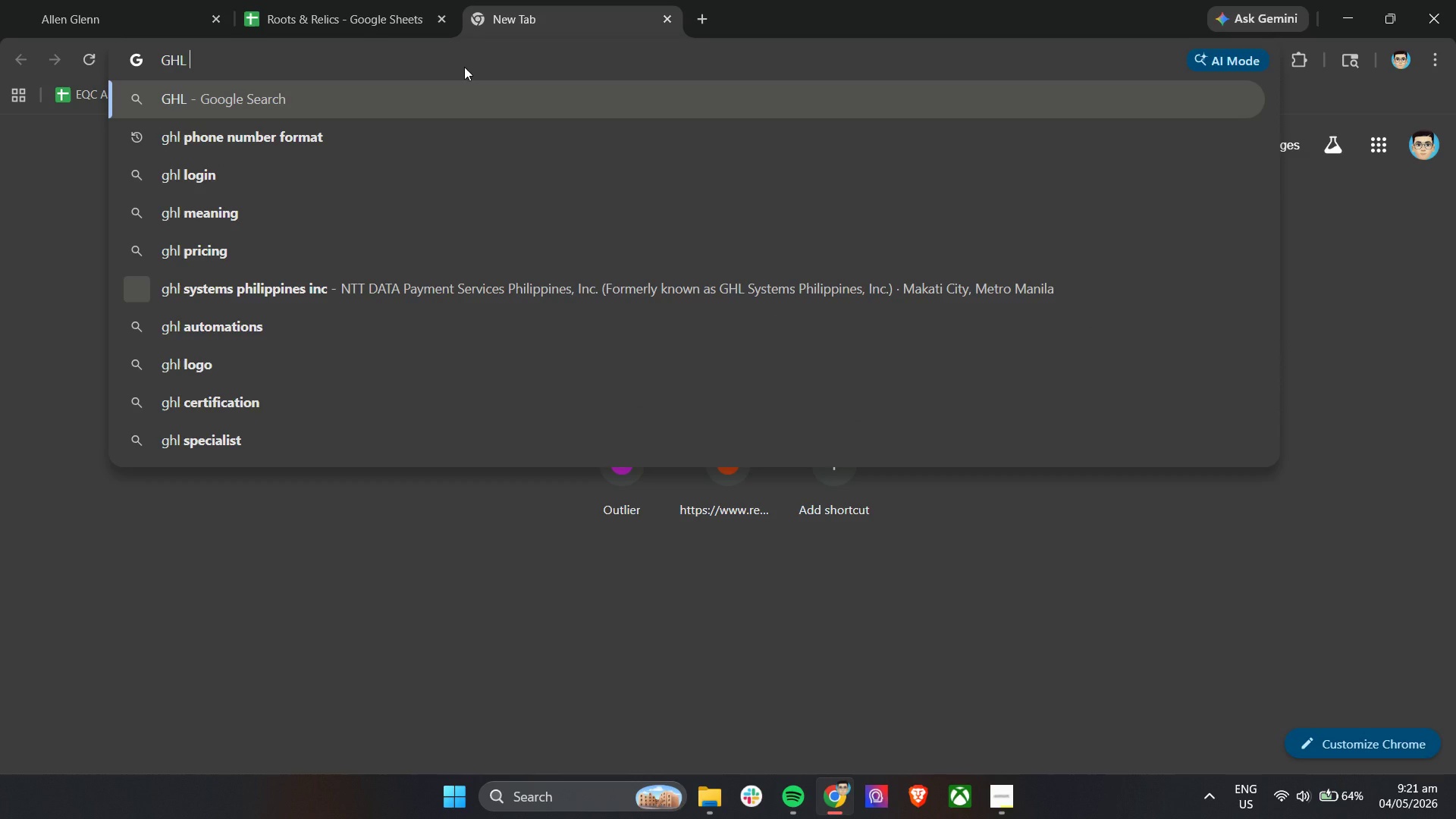 
key(ArrowDown)
 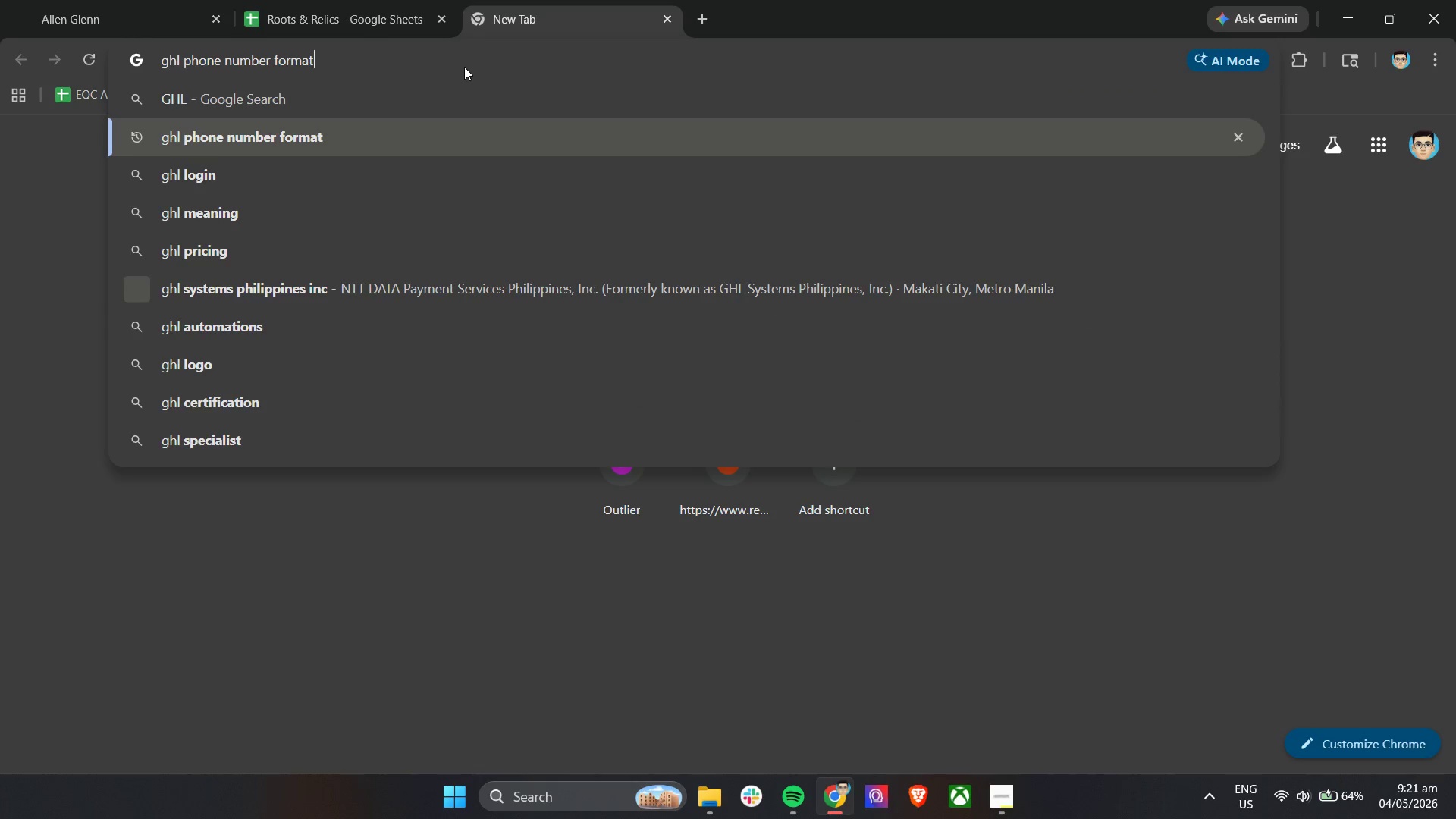 
key(Enter)
 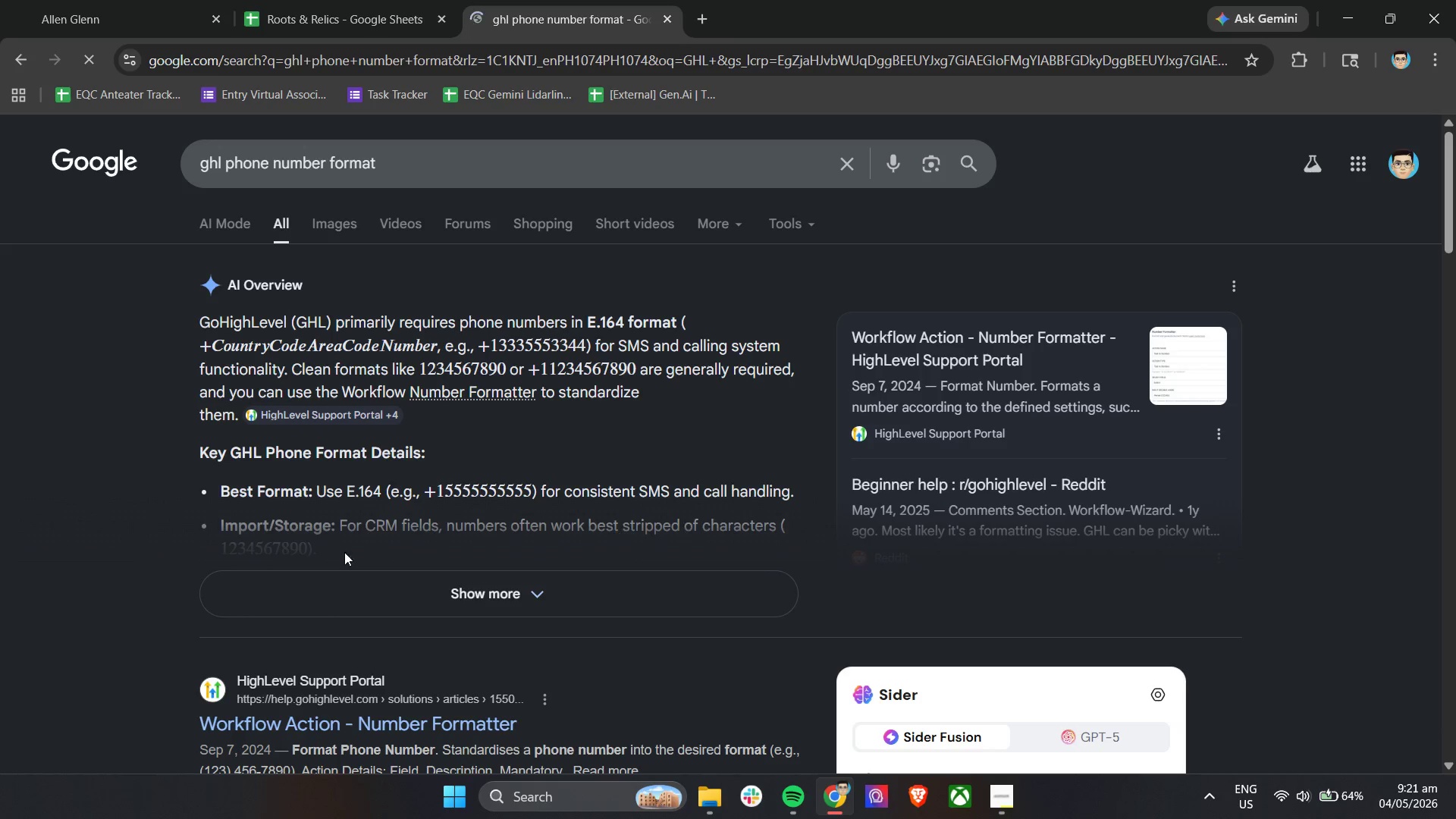 
wait(13.28)
 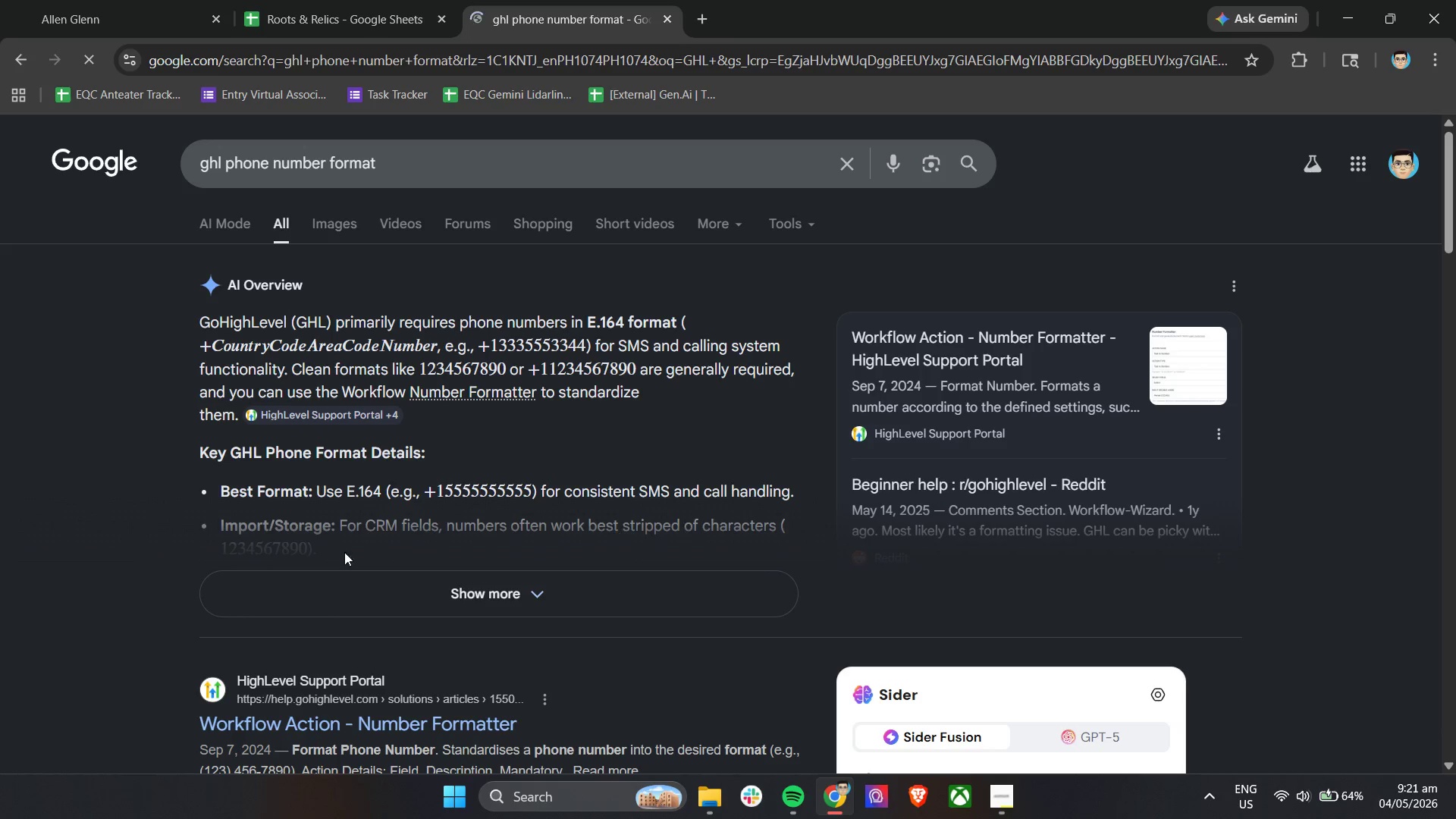 
left_click_drag(start_coordinate=[445, 489], to_coordinate=[460, 491])
 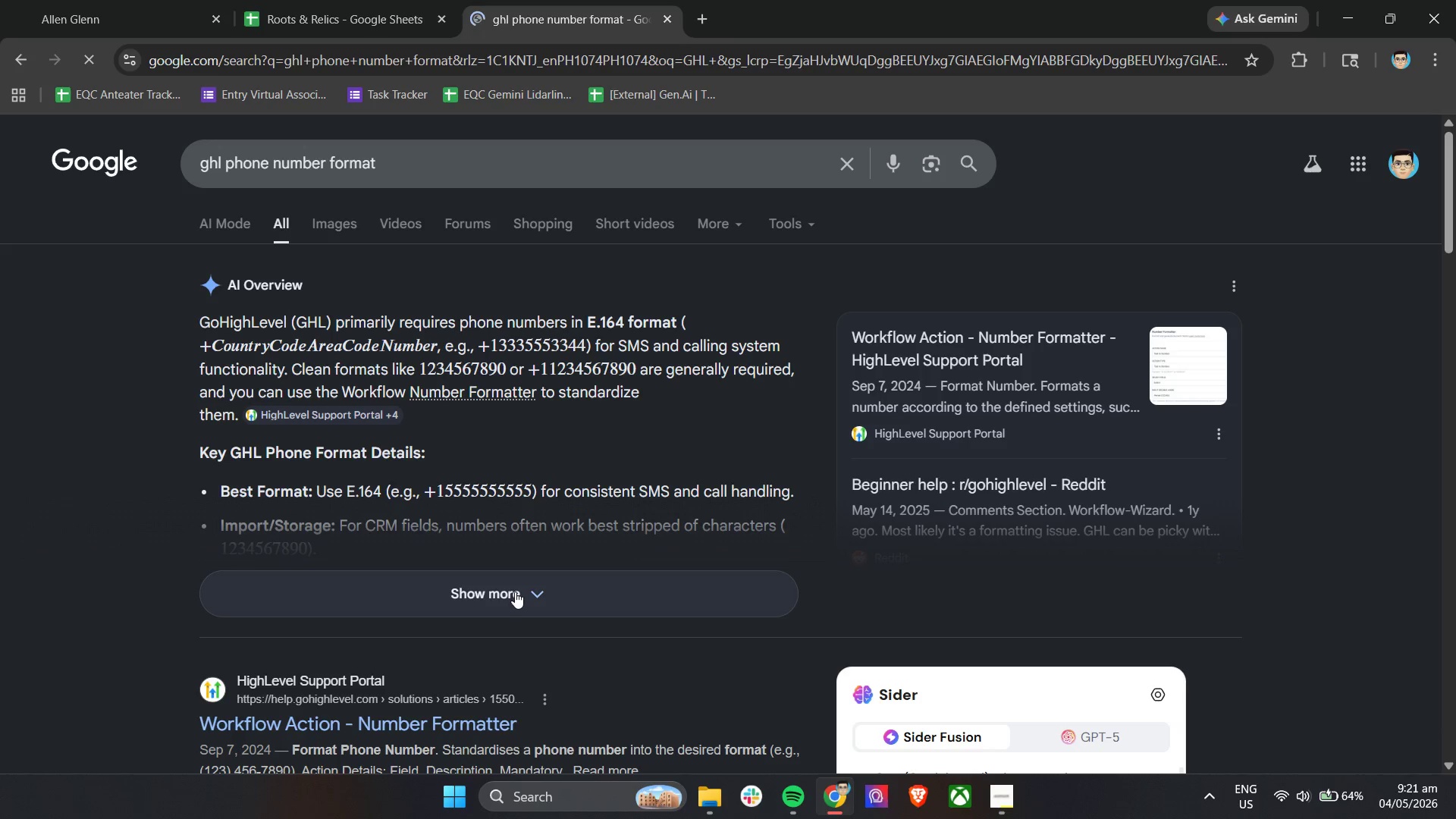 
left_click([516, 592])
 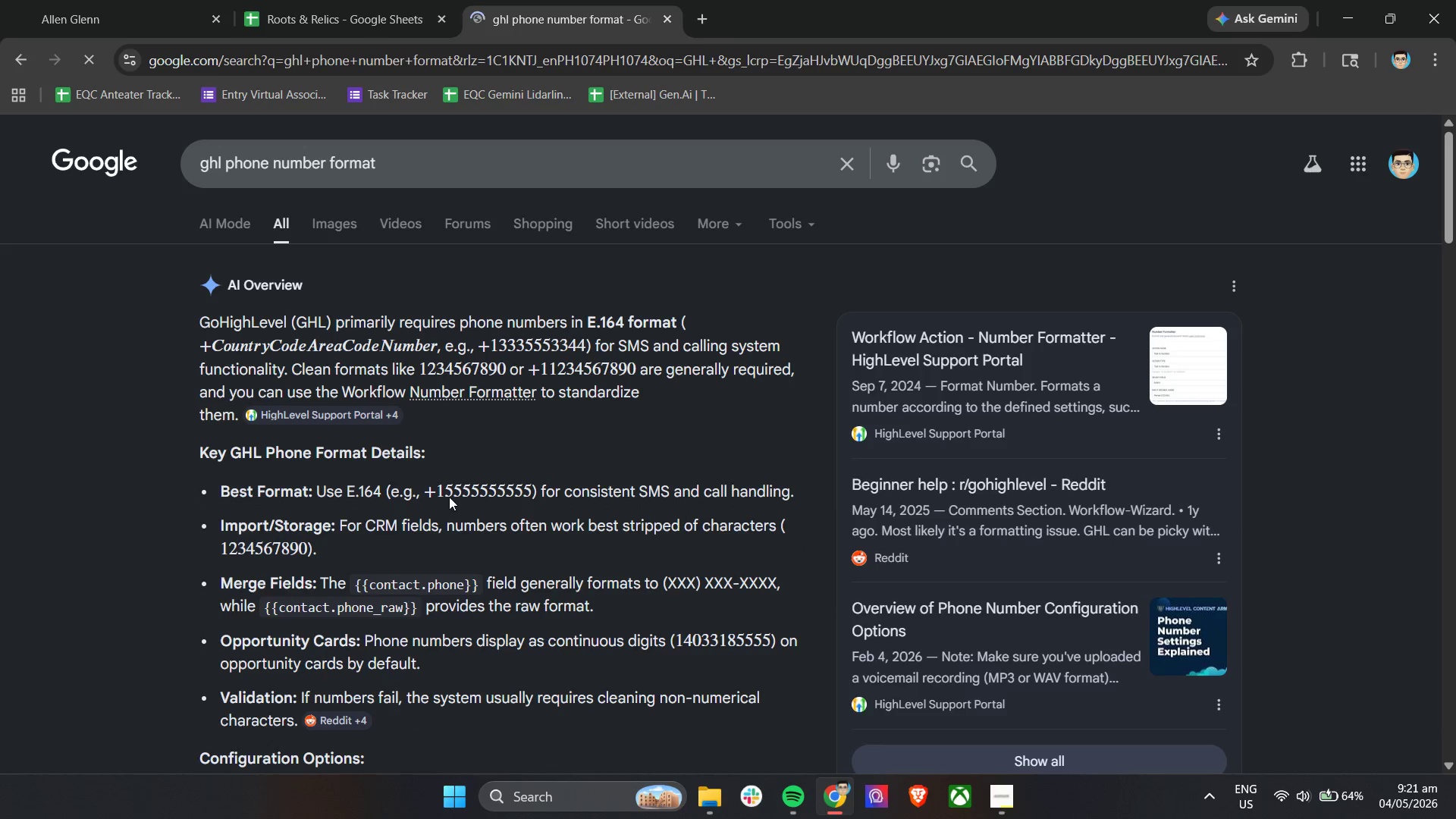 
left_click_drag(start_coordinate=[446, 496], to_coordinate=[484, 497])
 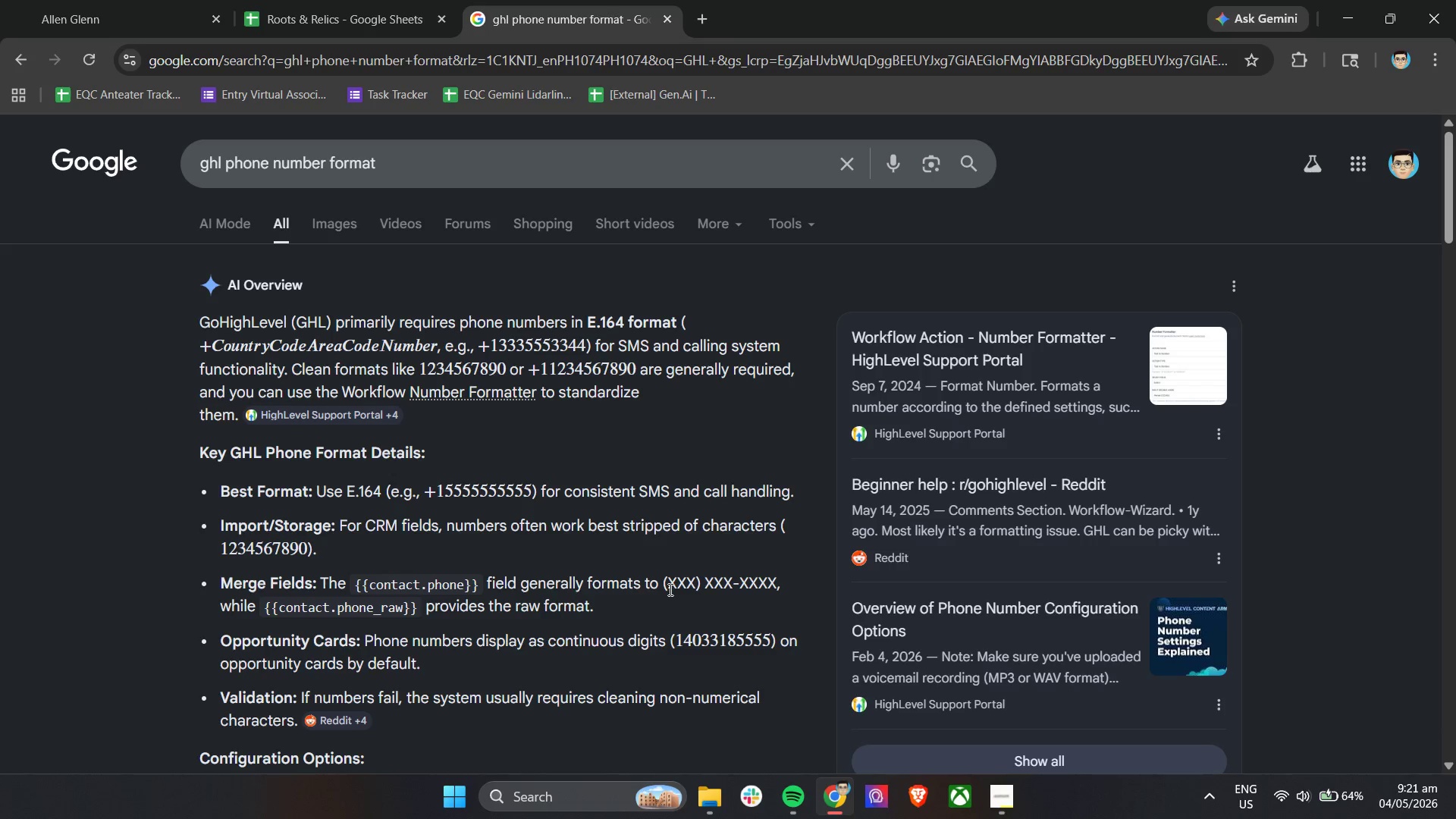 
left_click_drag(start_coordinate=[670, 588], to_coordinate=[696, 588])
 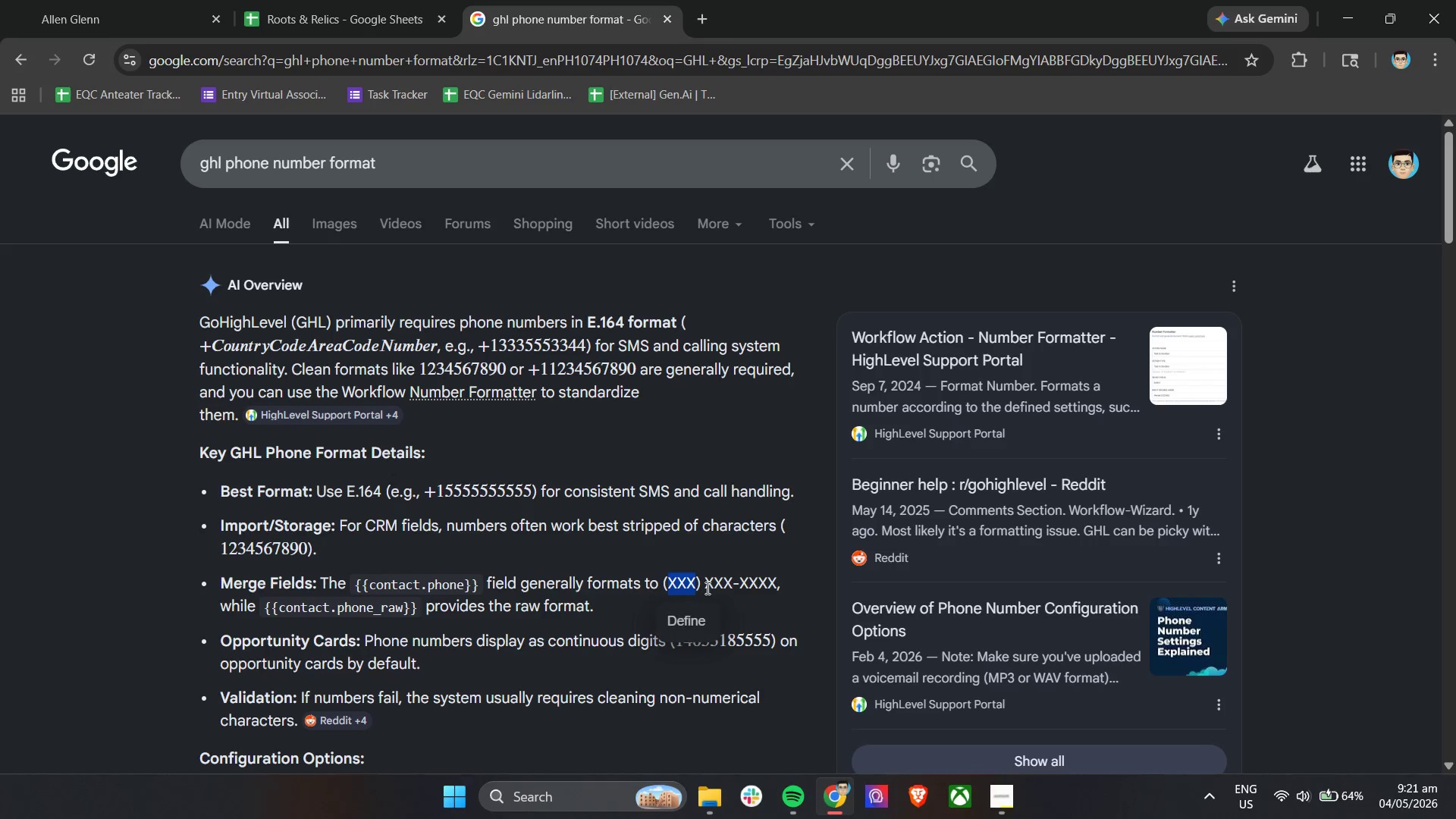 
left_click_drag(start_coordinate=[706, 588], to_coordinate=[735, 590])
 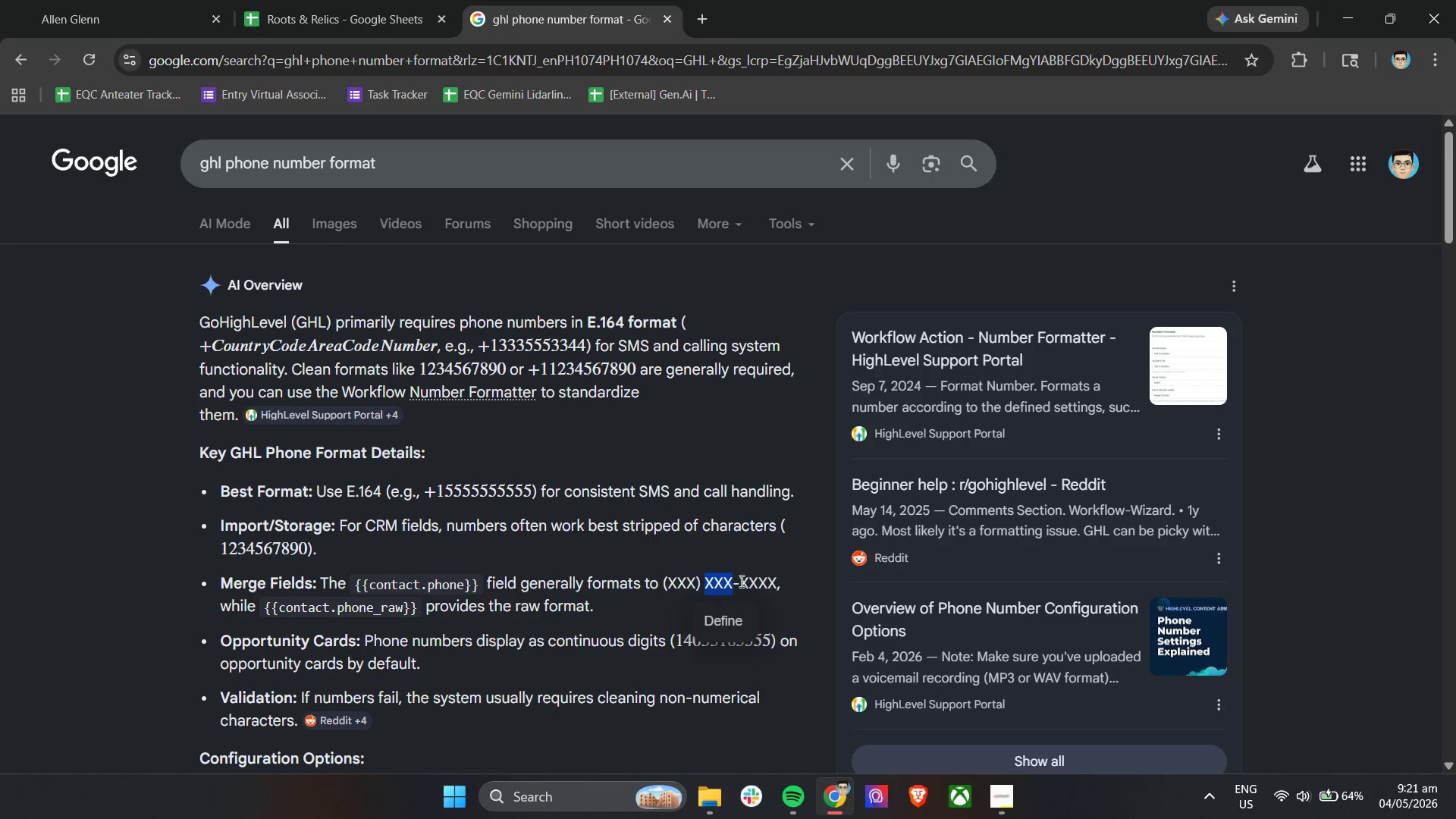 
left_click_drag(start_coordinate=[739, 579], to_coordinate=[778, 583])
 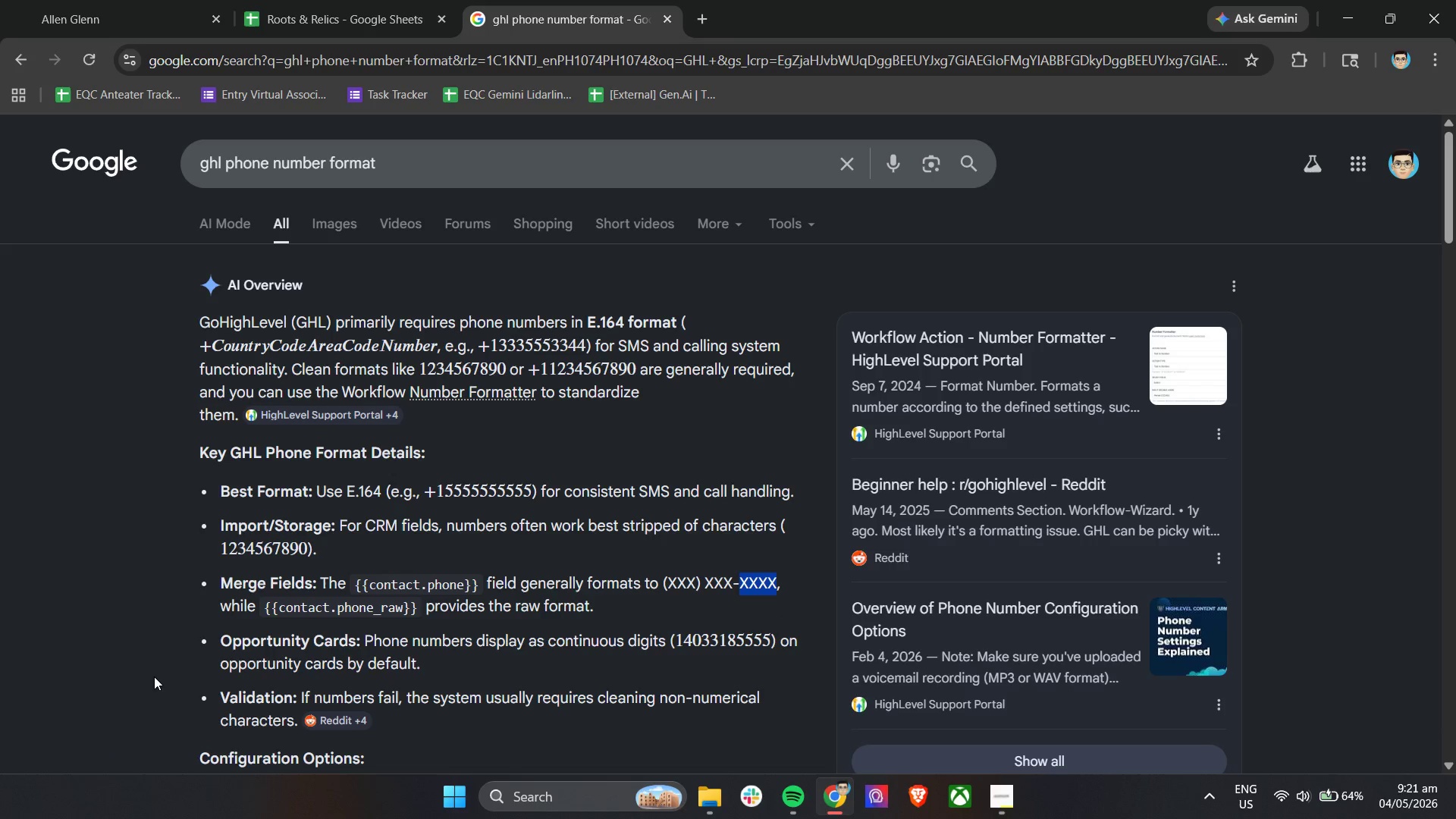 
scroll: coordinate [148, 676], scroll_direction: down, amount: 1.0
 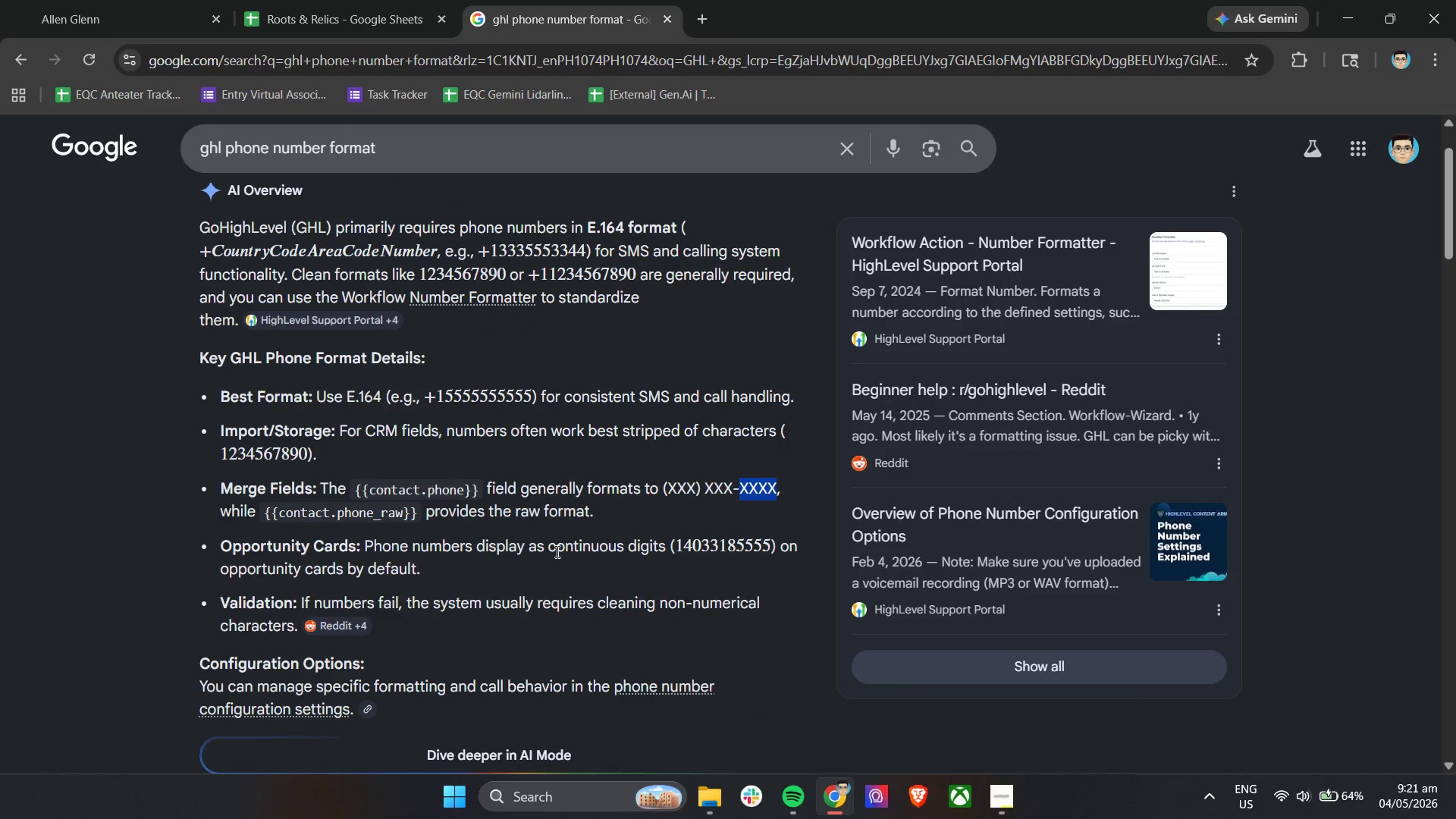 
left_click([345, 0])
 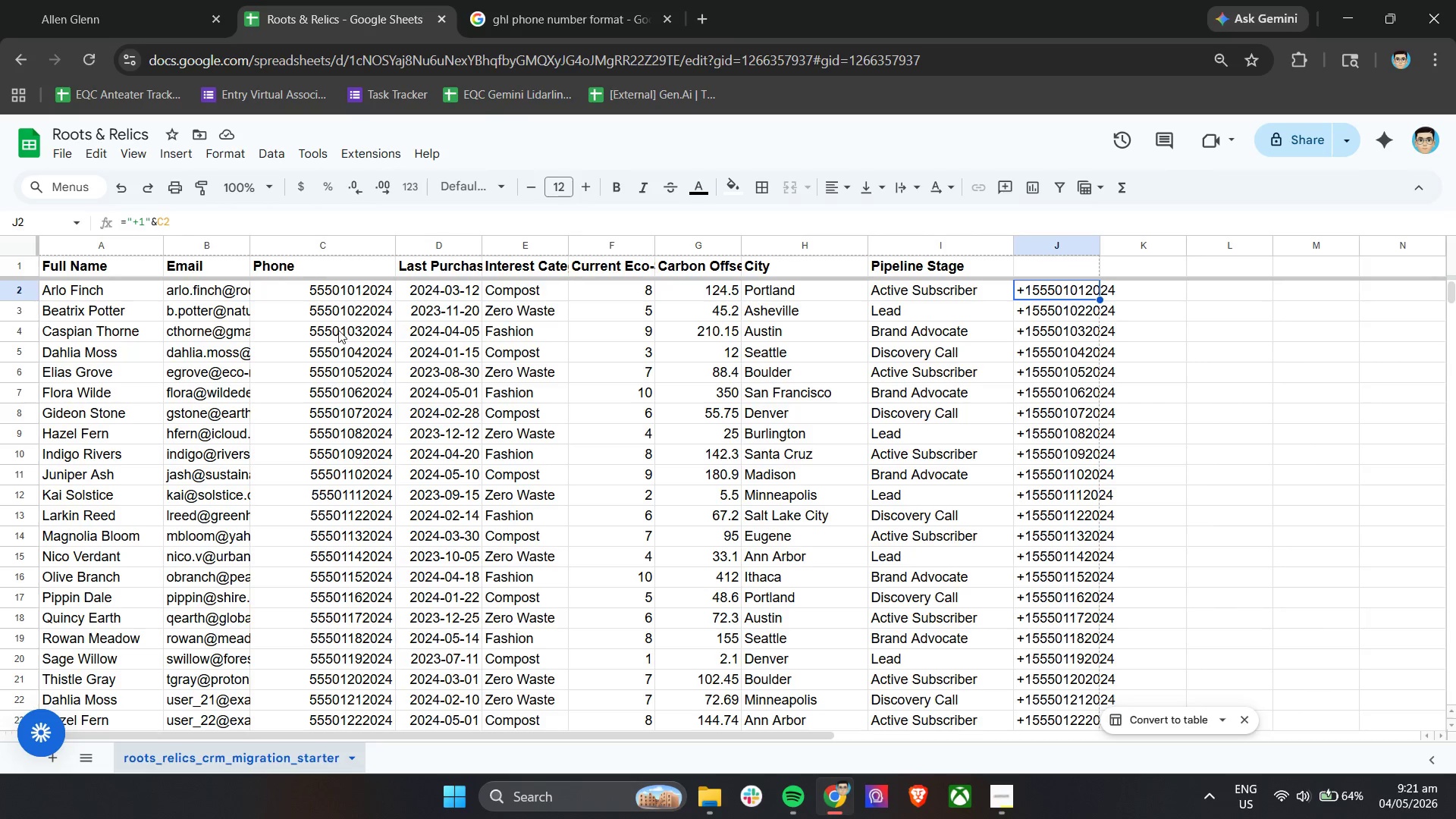 
left_click([324, 290])
 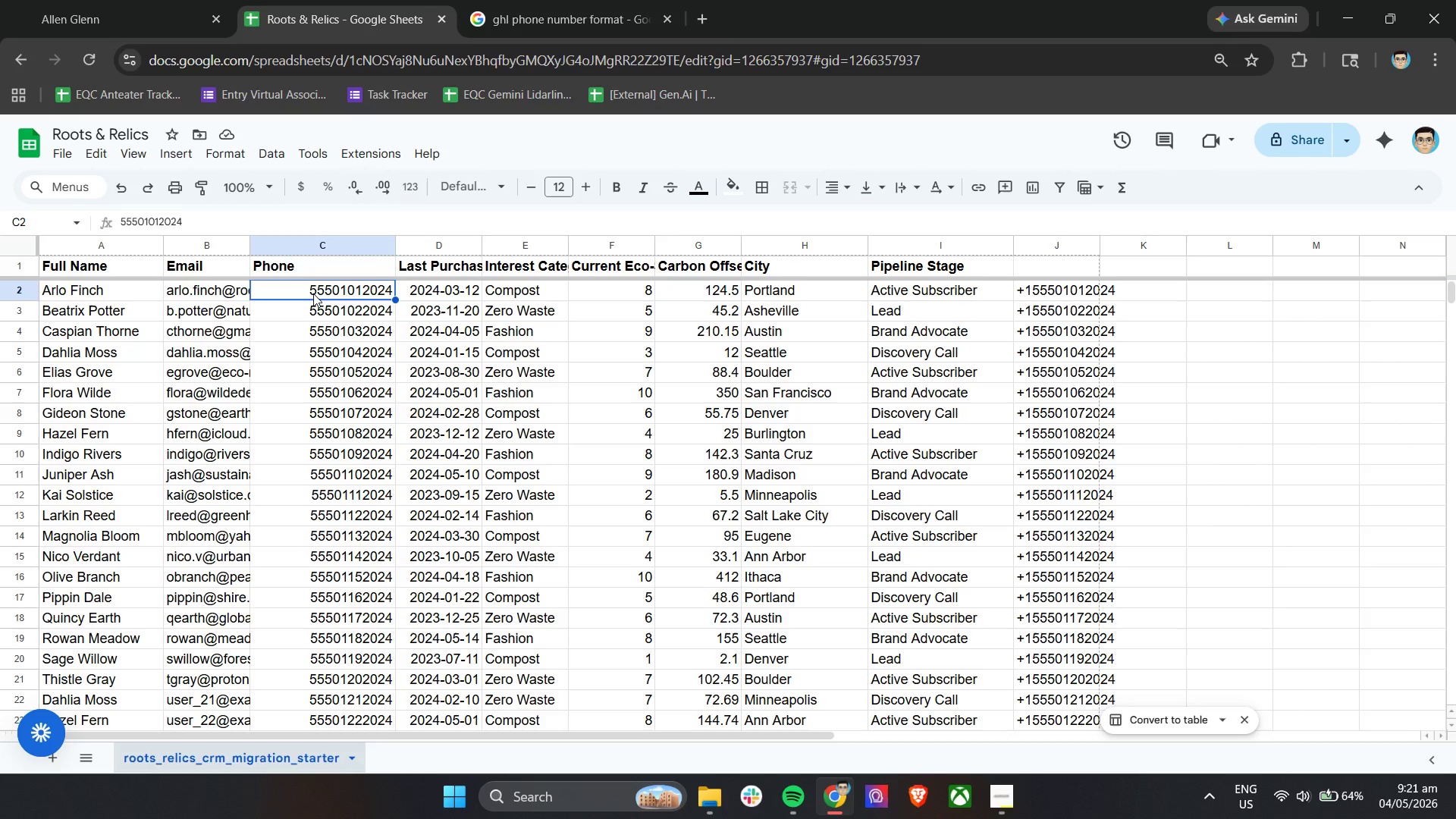 
double_click([313, 293])
 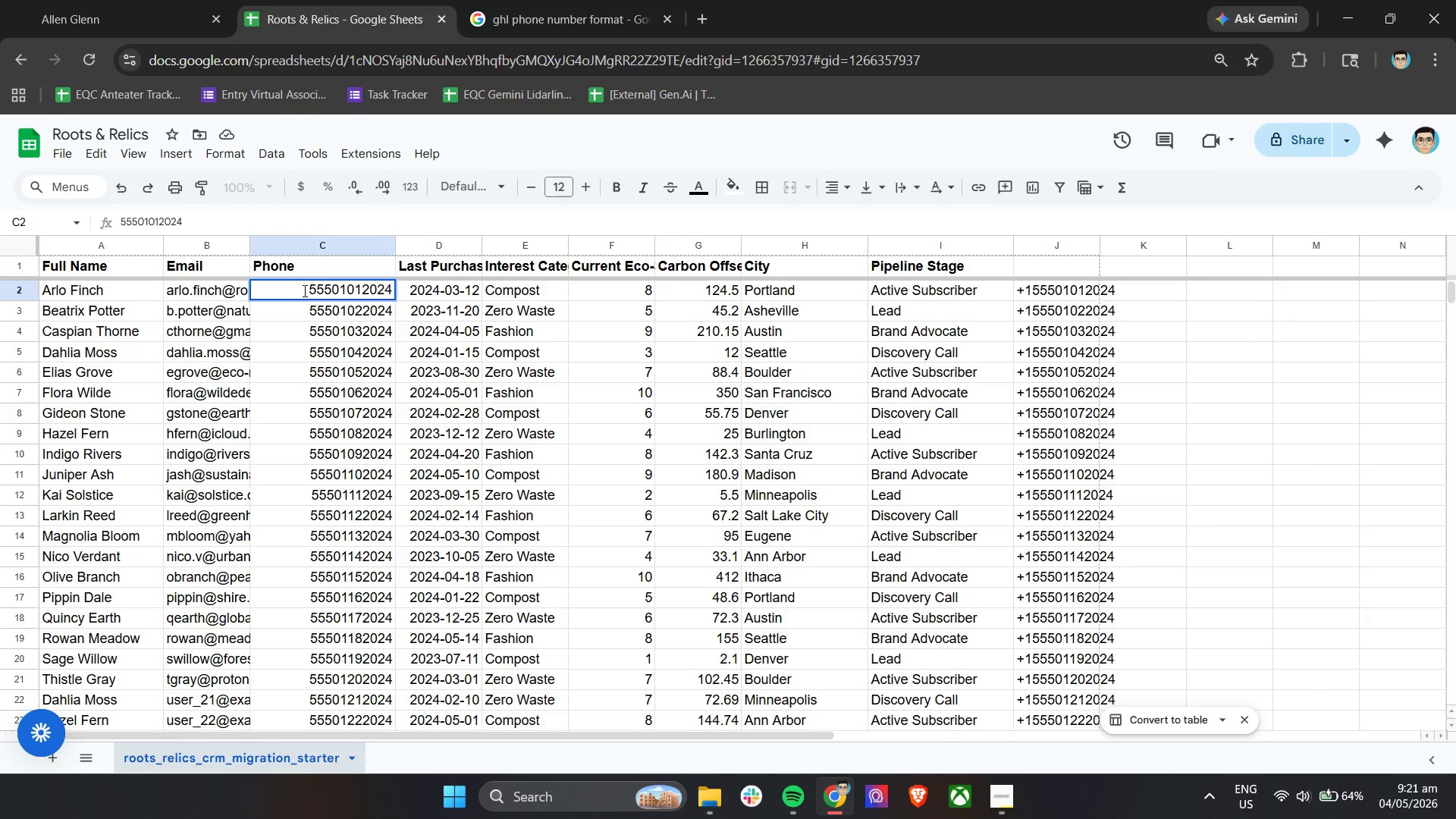 
left_click_drag(start_coordinate=[306, 291], to_coordinate=[356, 298])
 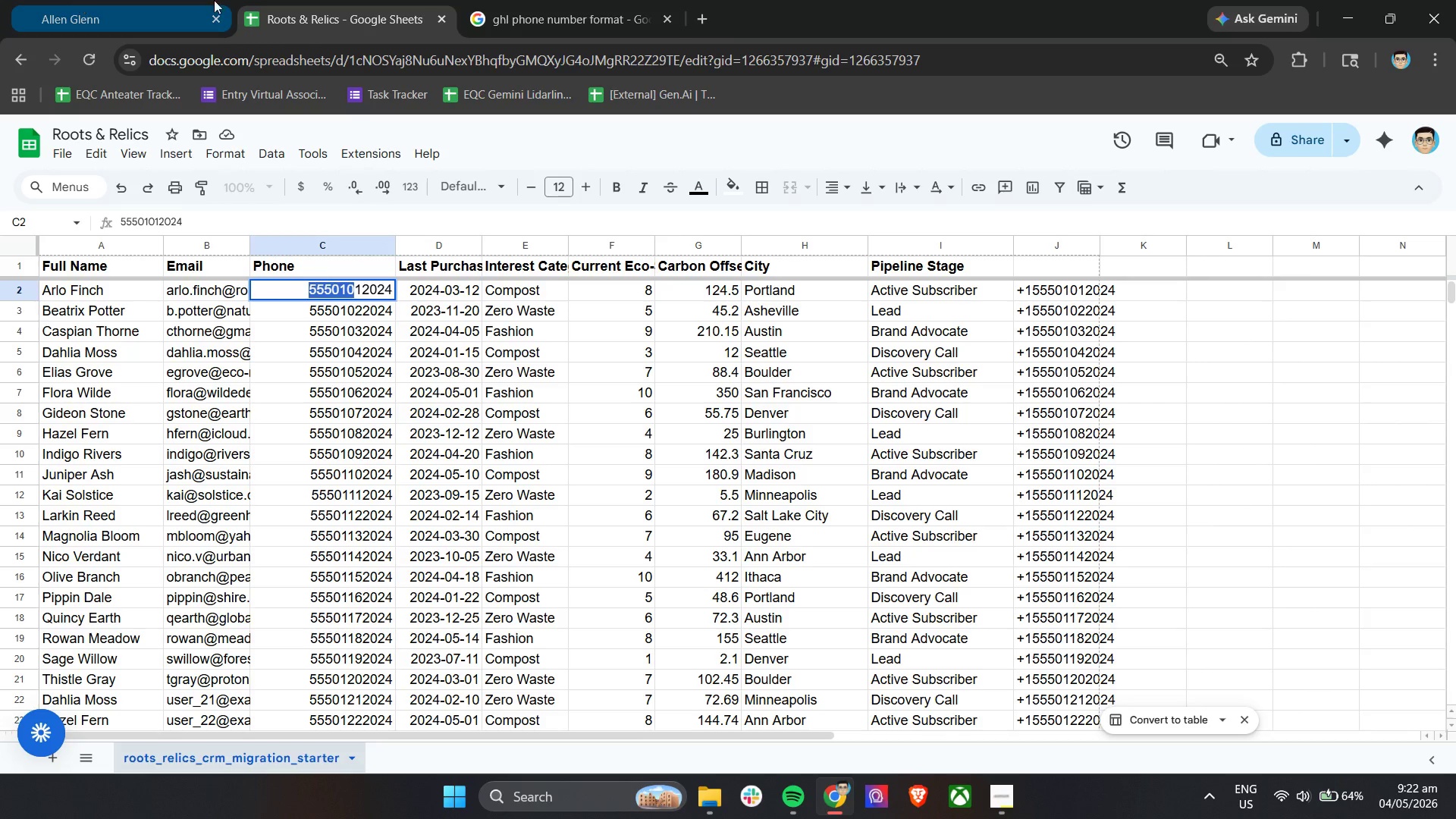 
left_click([510, 0])
 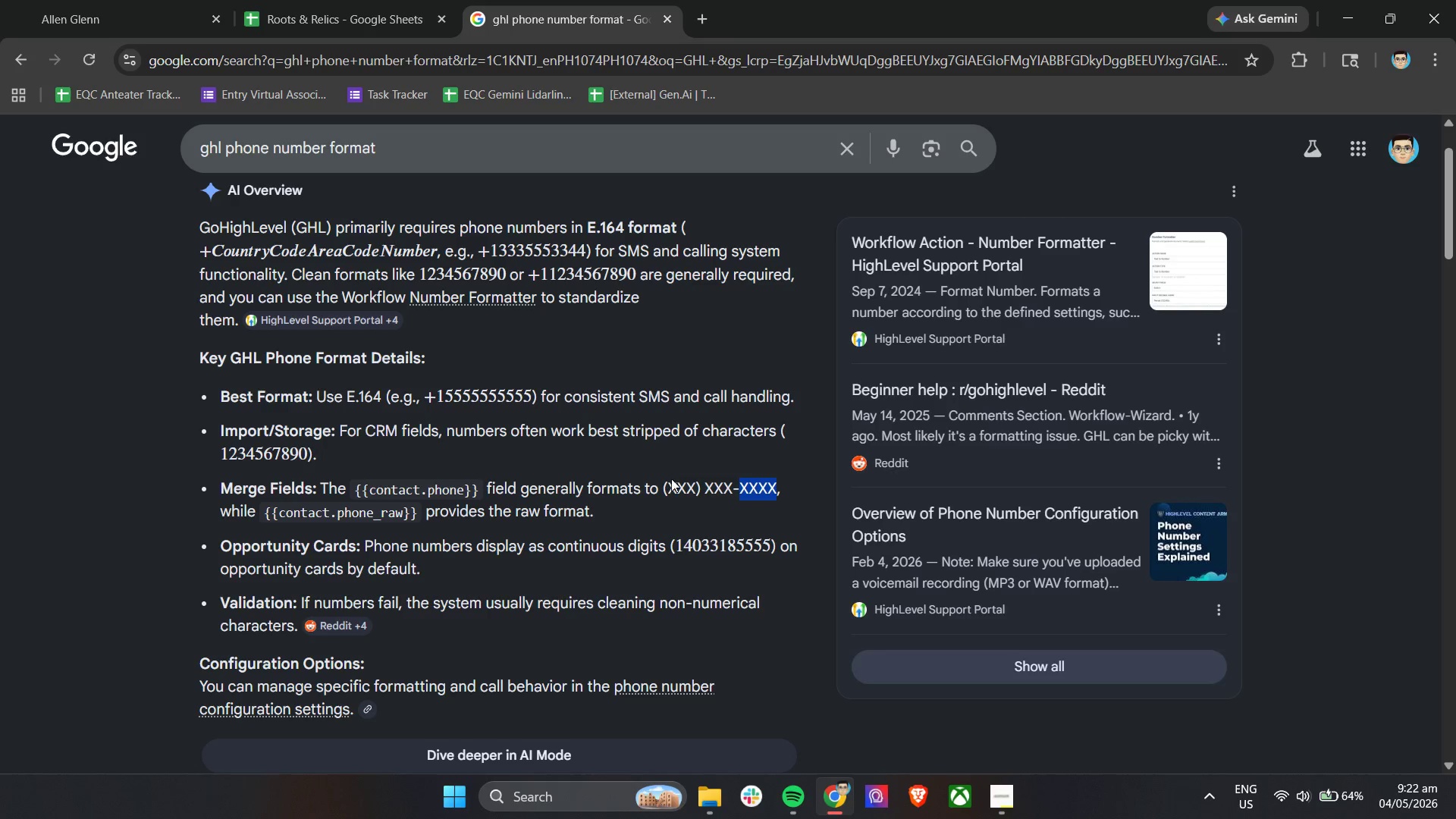 
wait(6.03)
 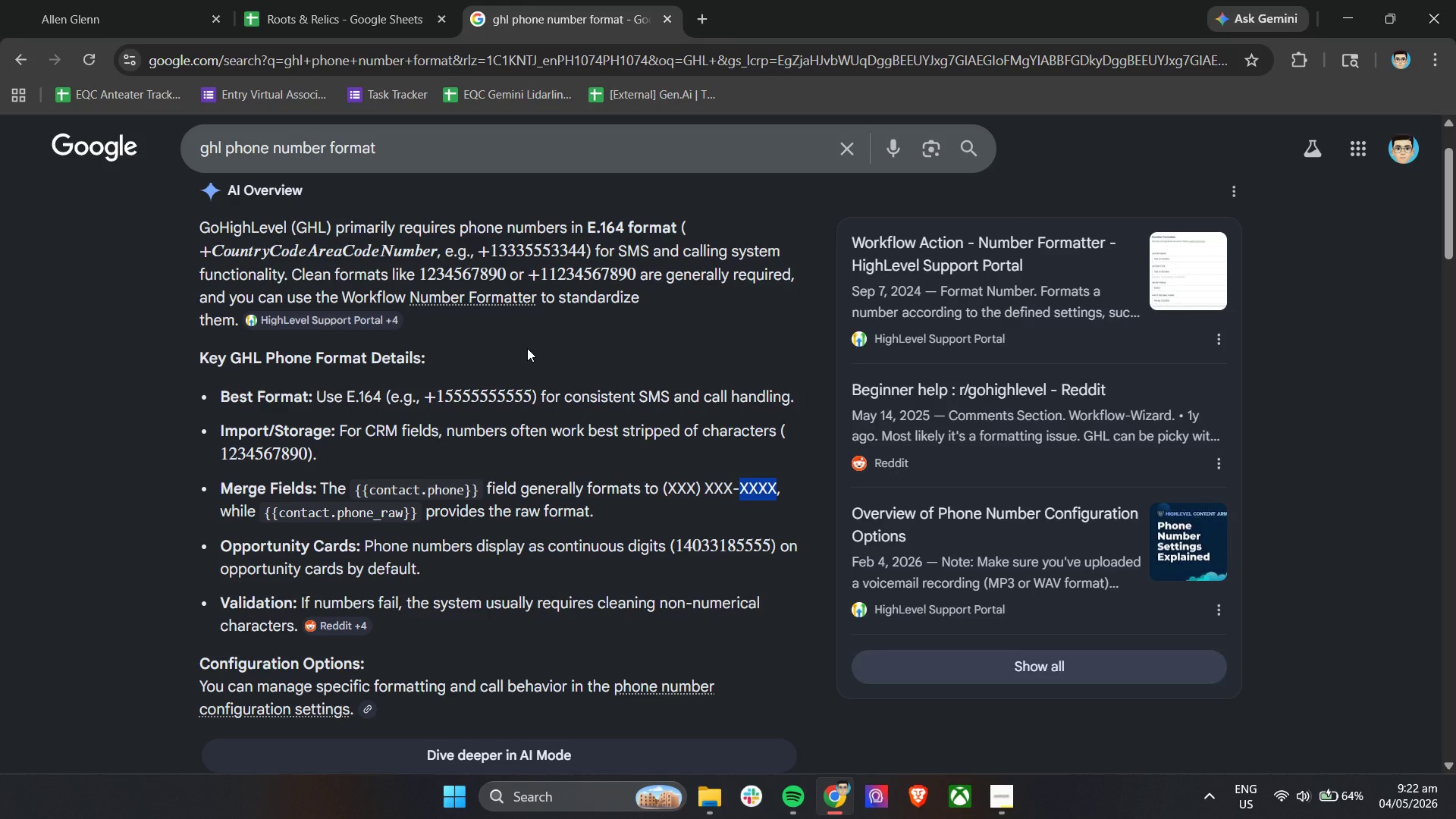 
left_click([303, 0])
 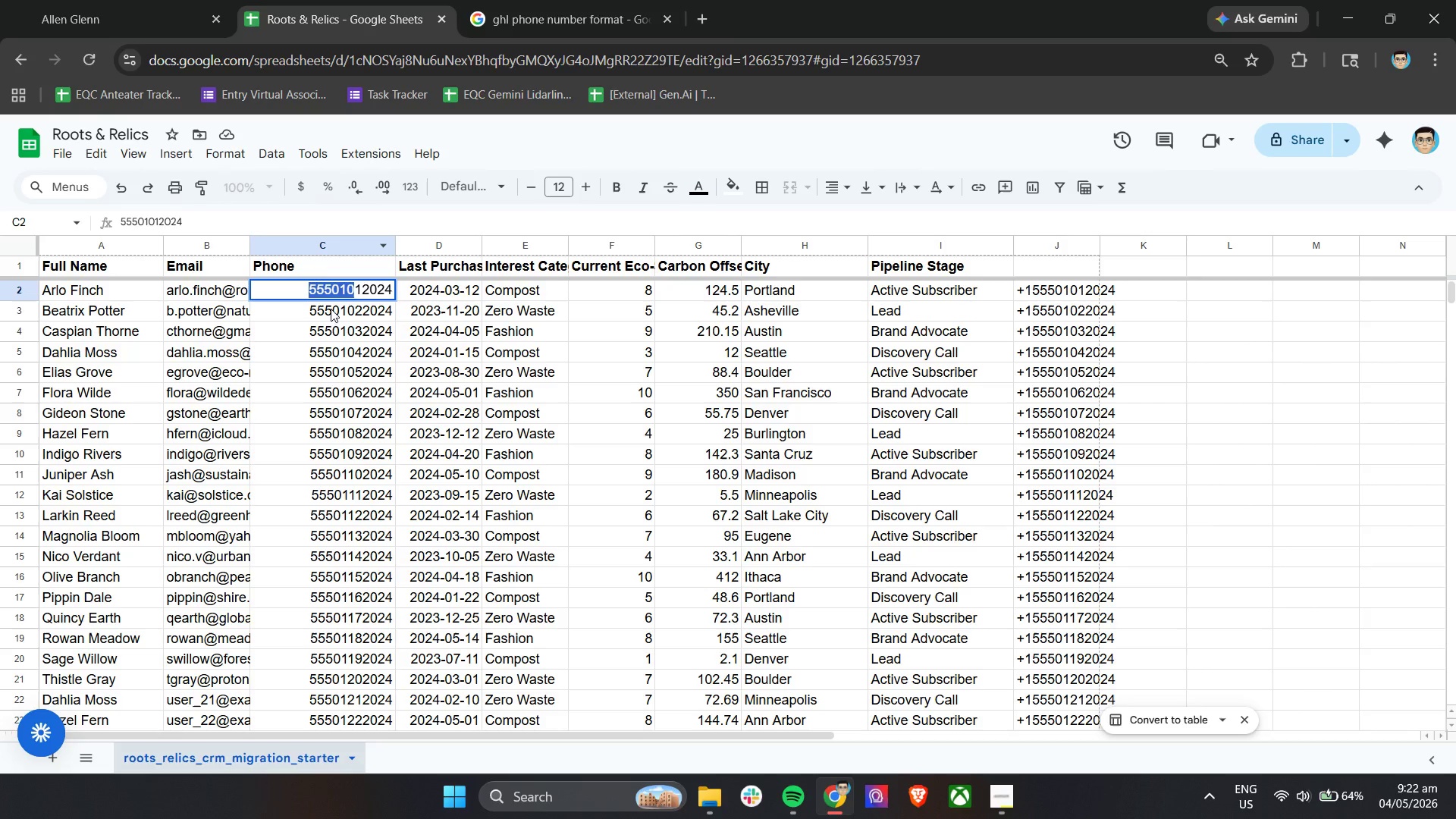 
left_click([526, 0])
 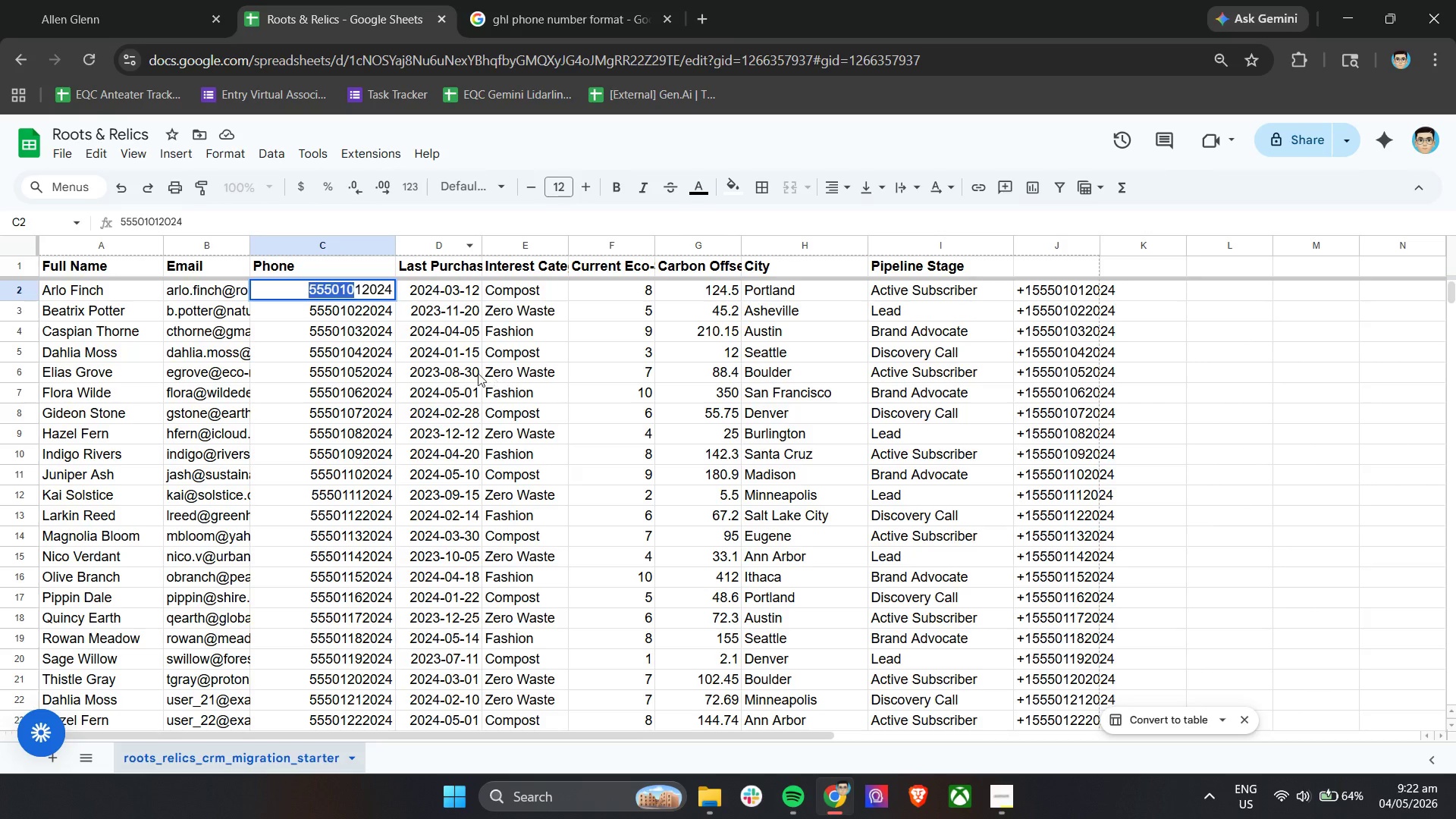 
left_click([315, 290])
 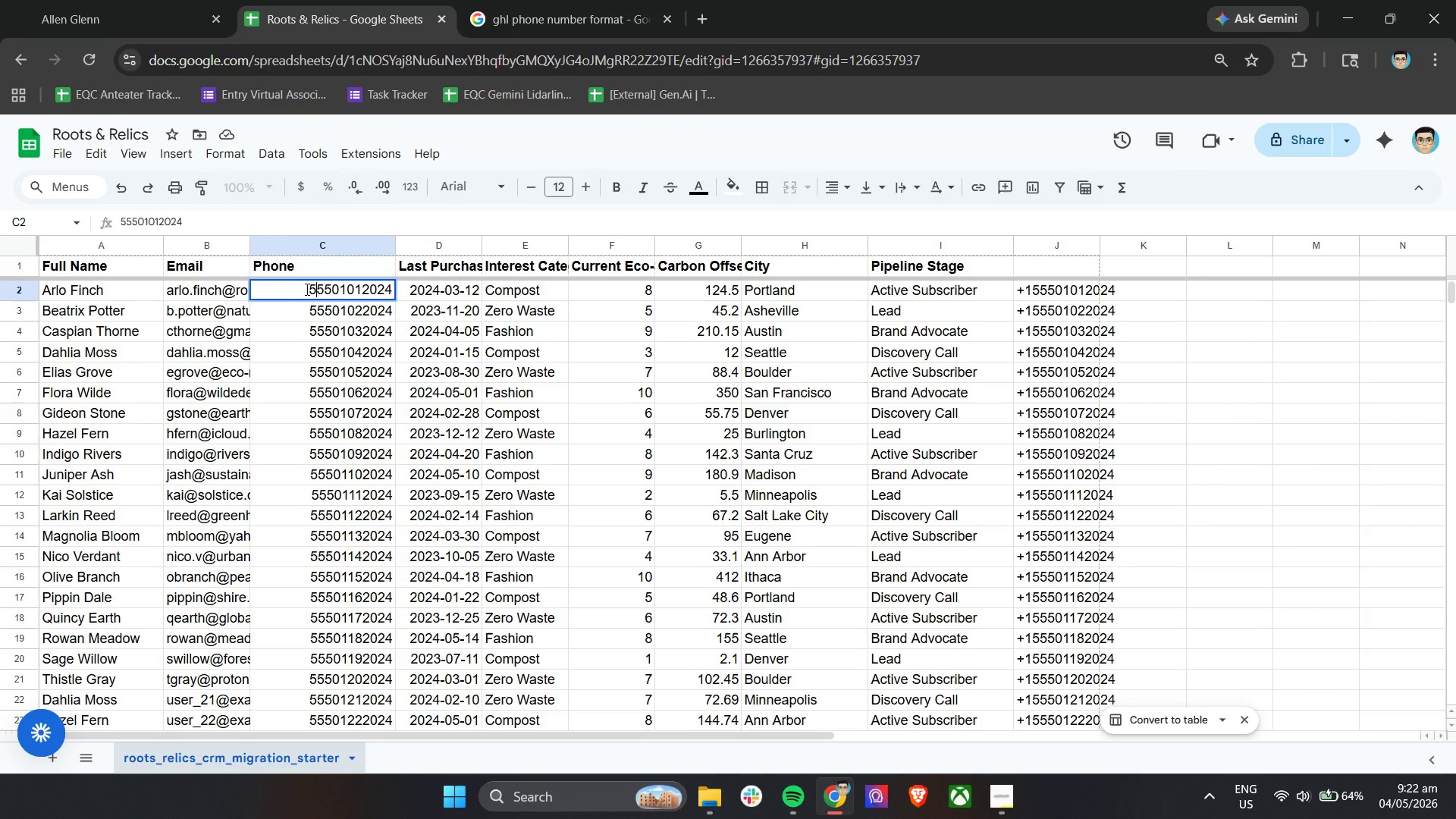 
left_click_drag(start_coordinate=[306, 288], to_coordinate=[376, 297])
 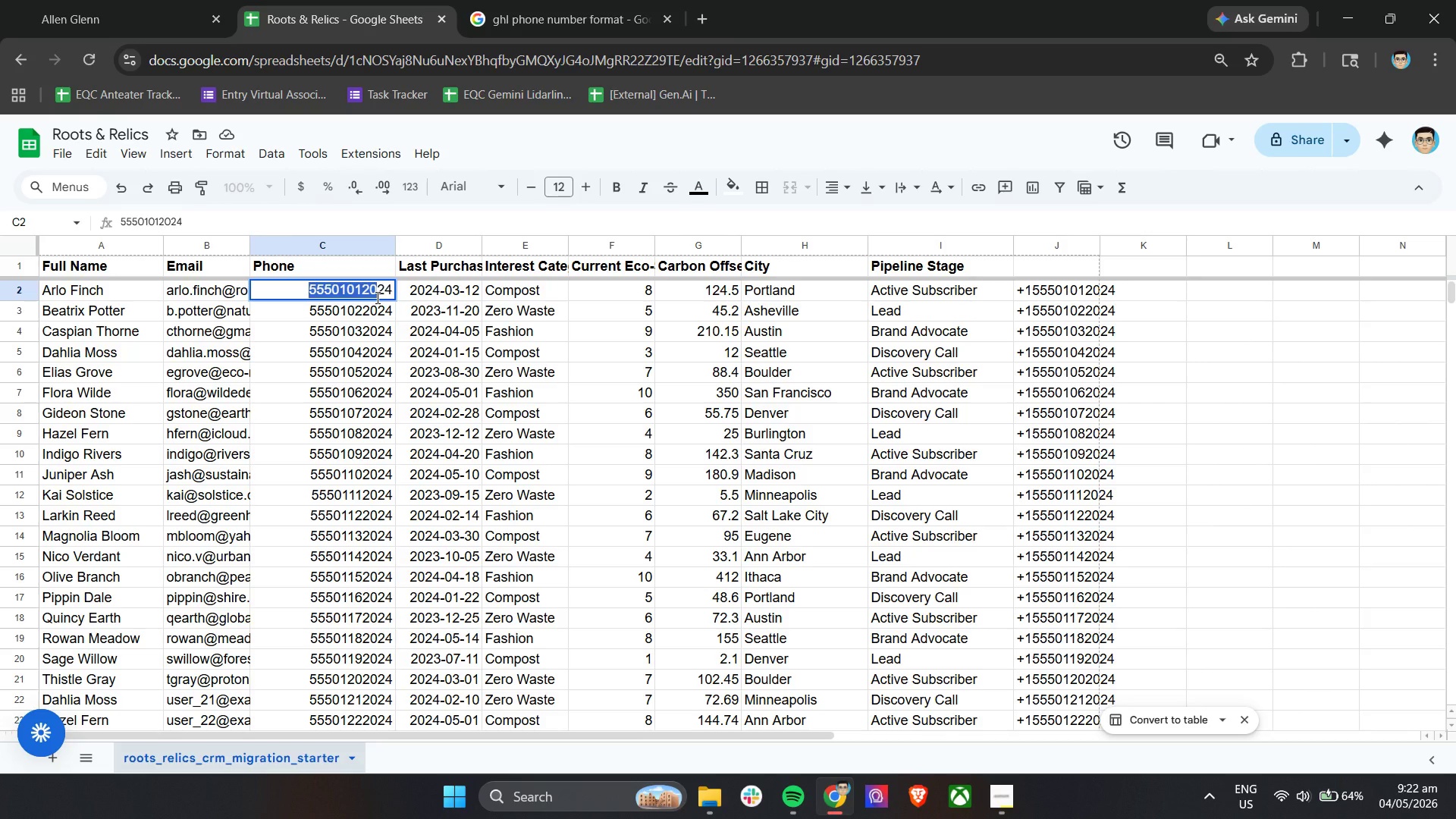 
wait(14.91)
 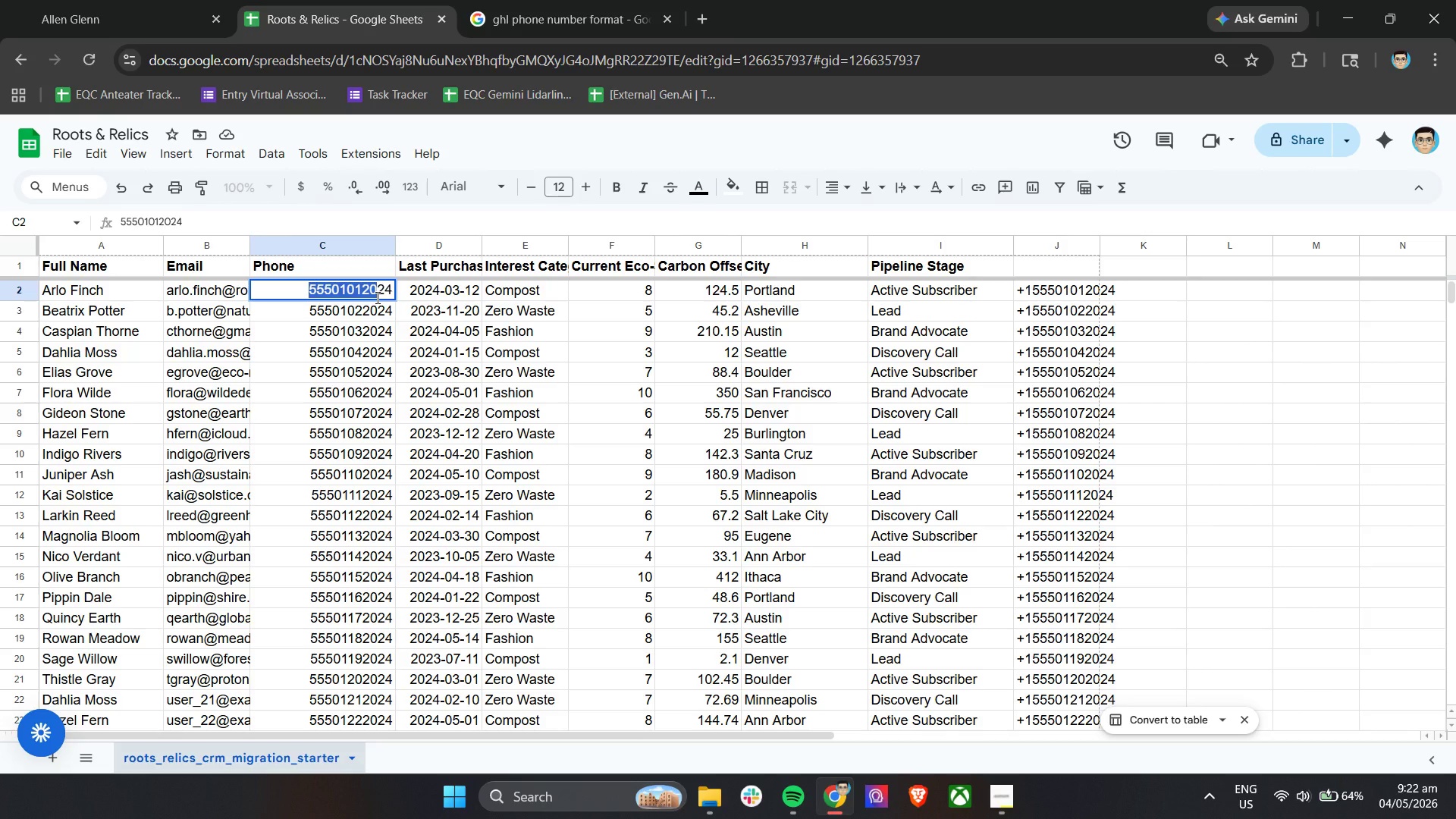 
left_click([321, 292])
 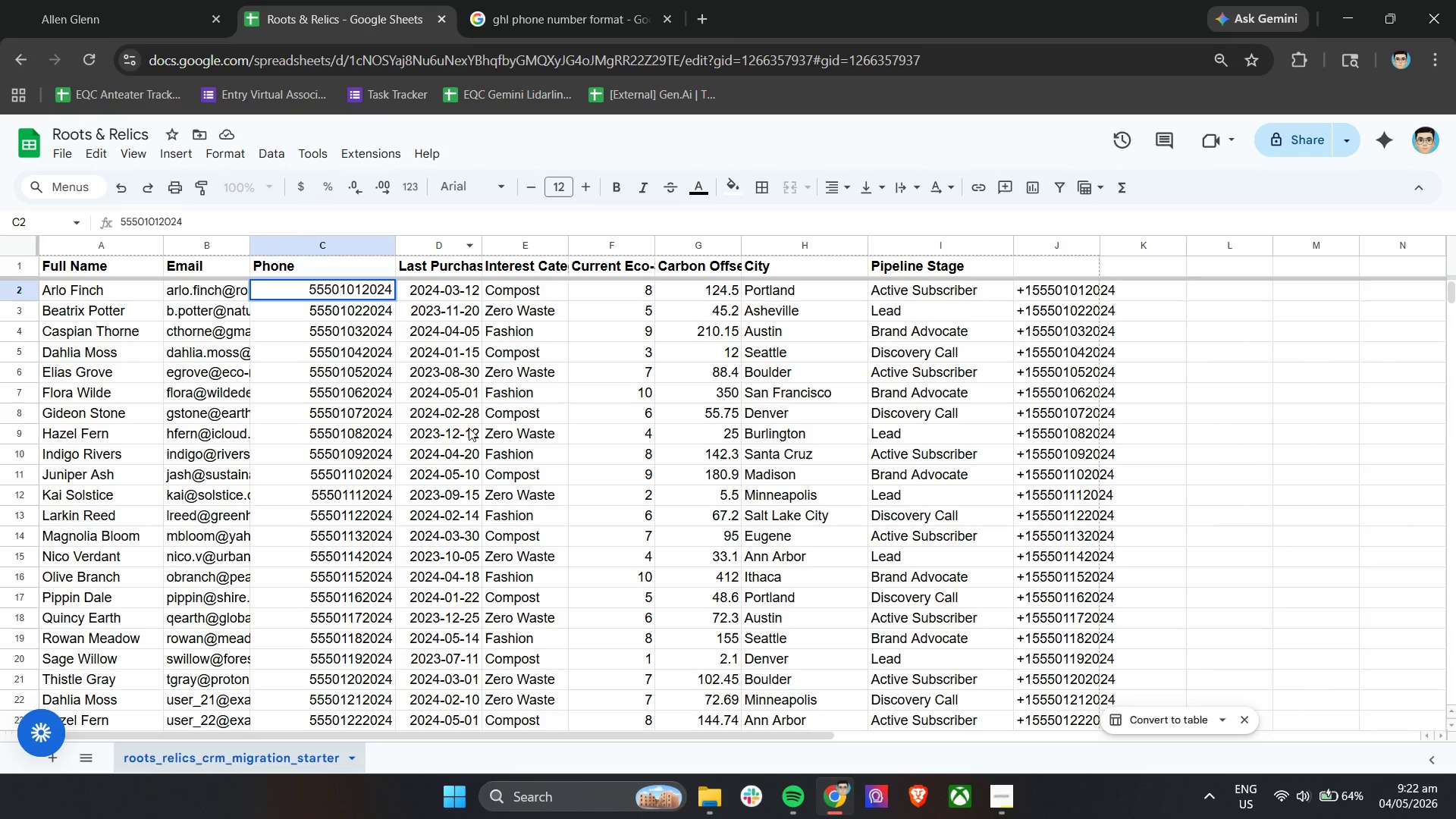 
left_click([1179, 435])
 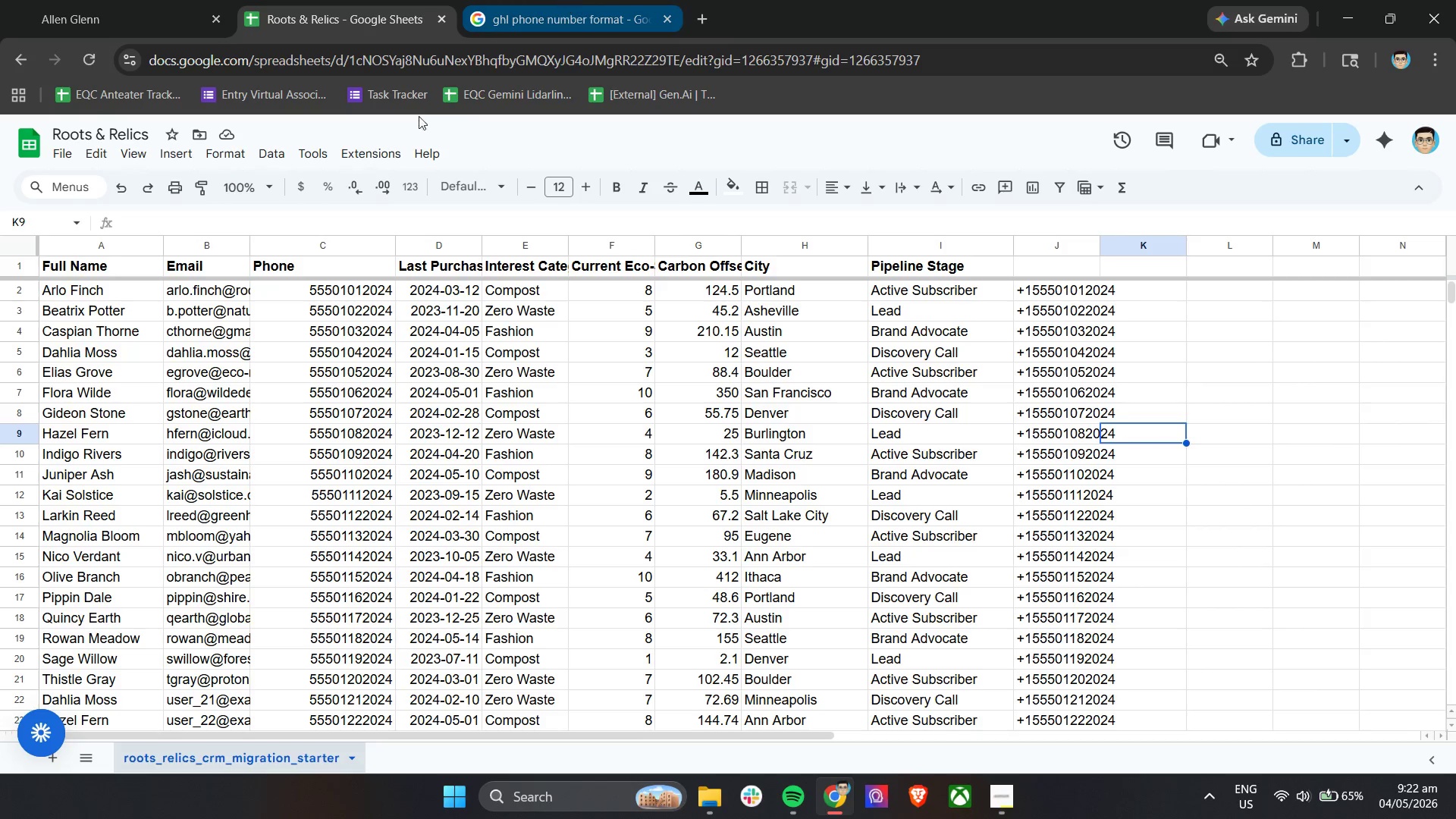 
left_click([64, 156])
 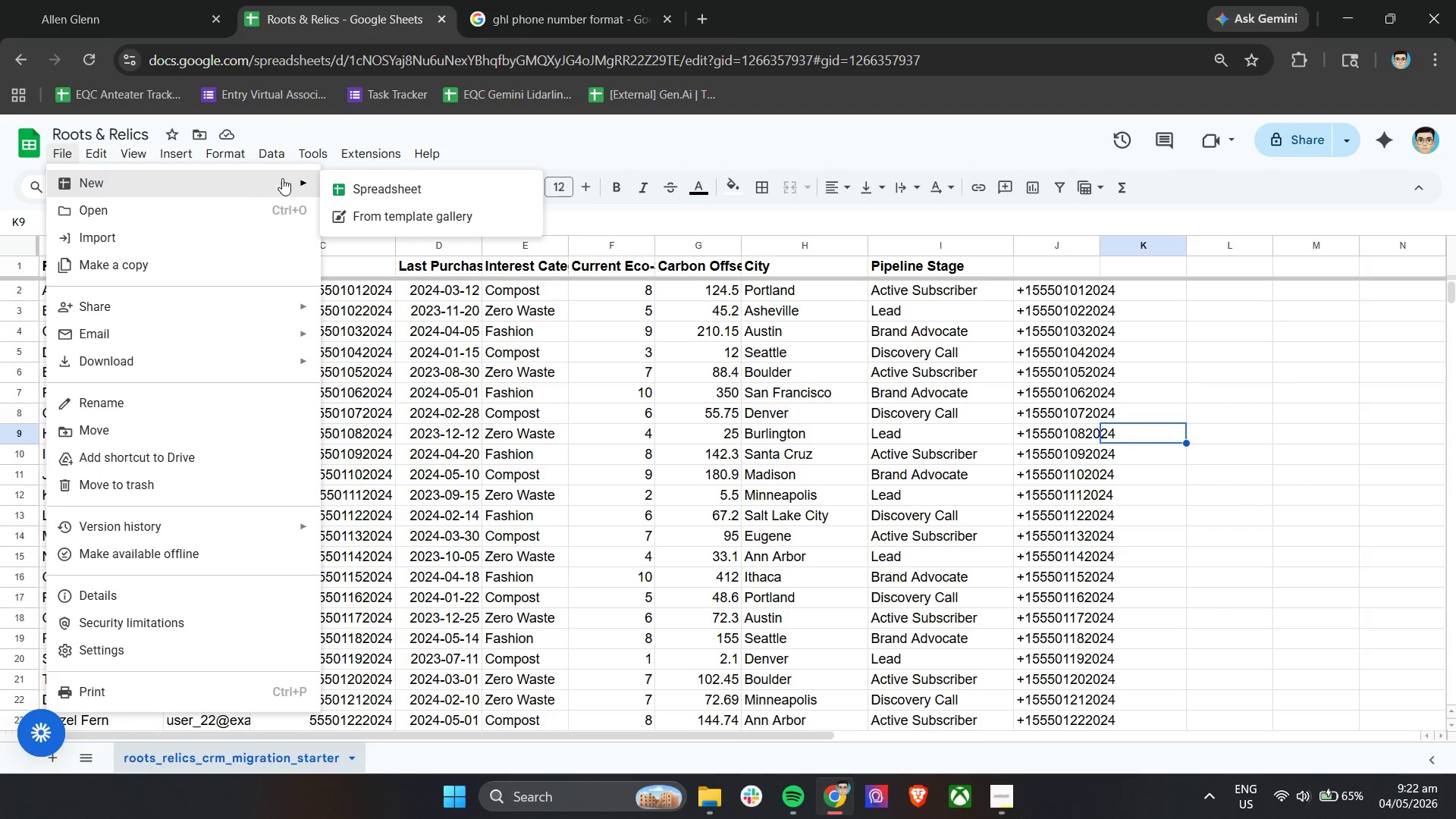 
left_click([344, 193])
 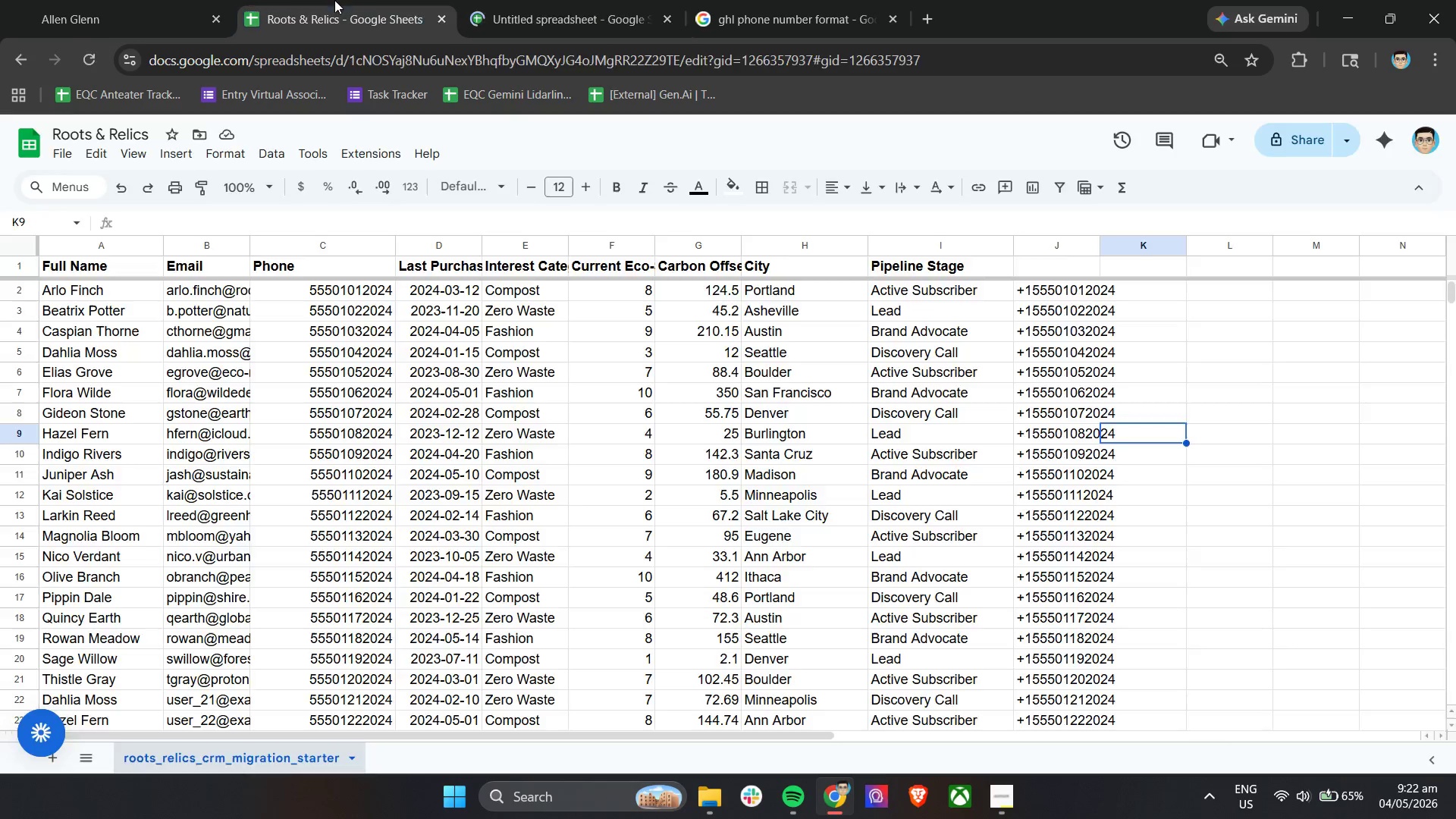 
double_click([529, 13])
 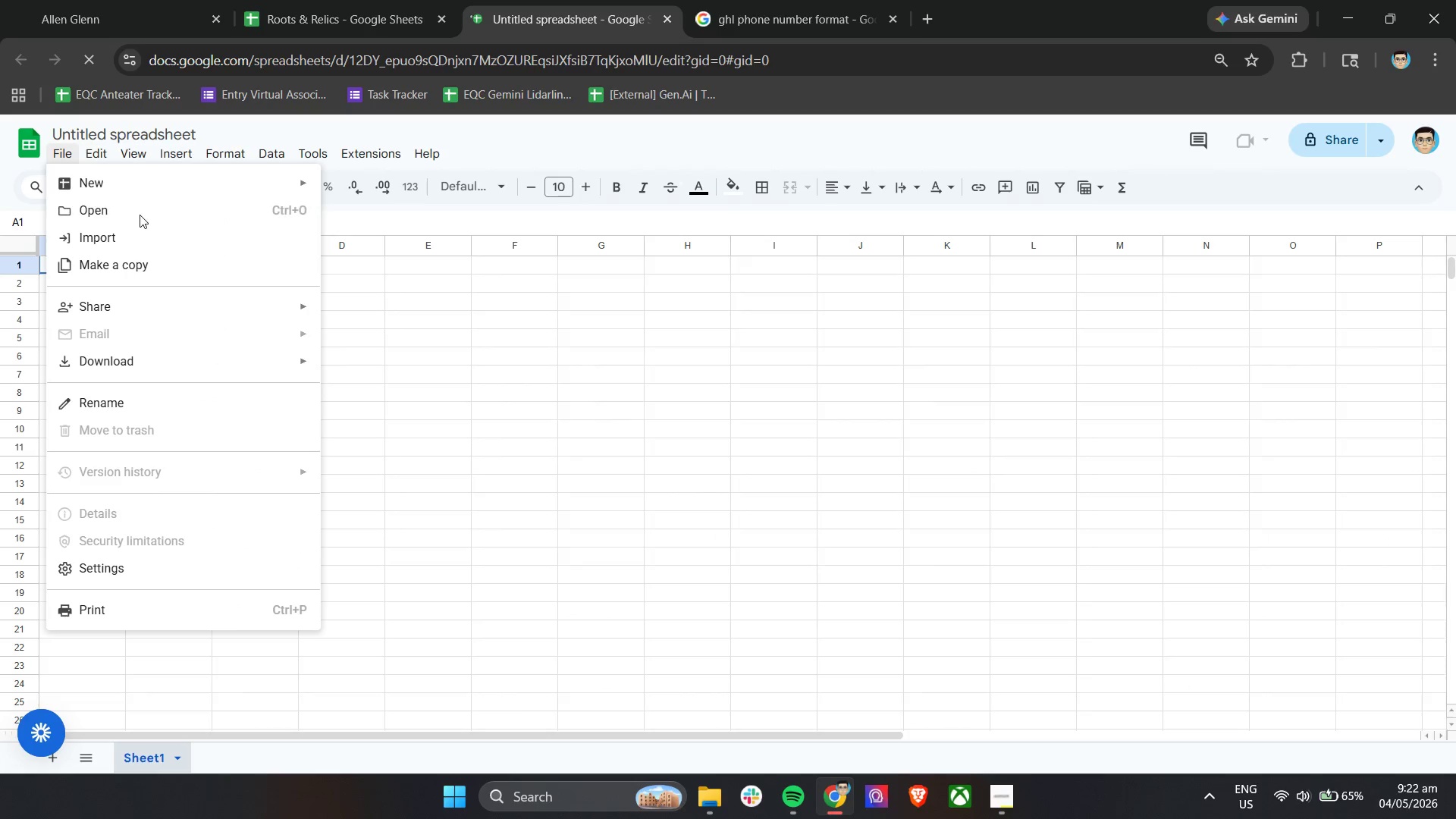 
left_click([69, 152])
 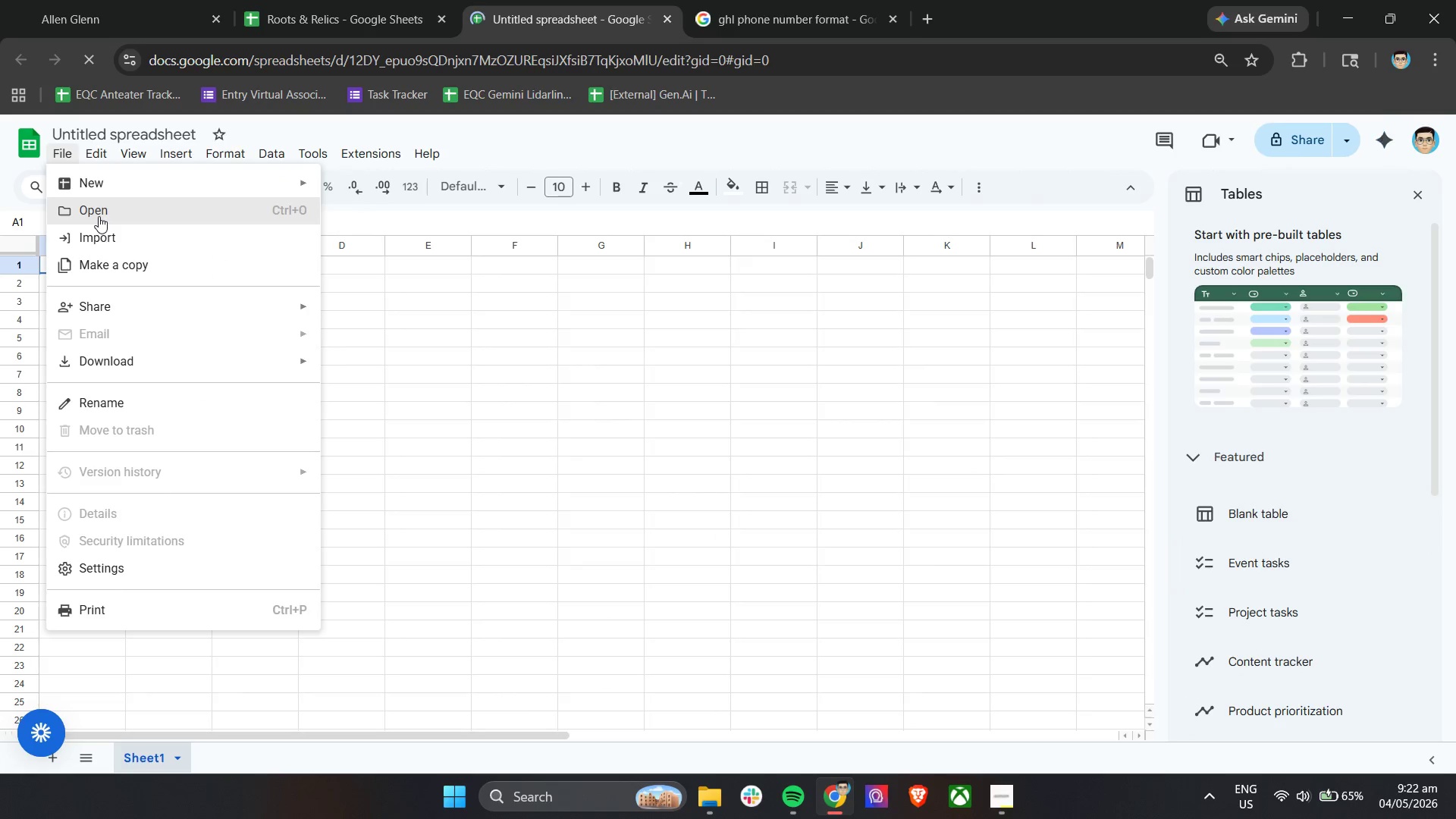 
left_click([100, 215])
 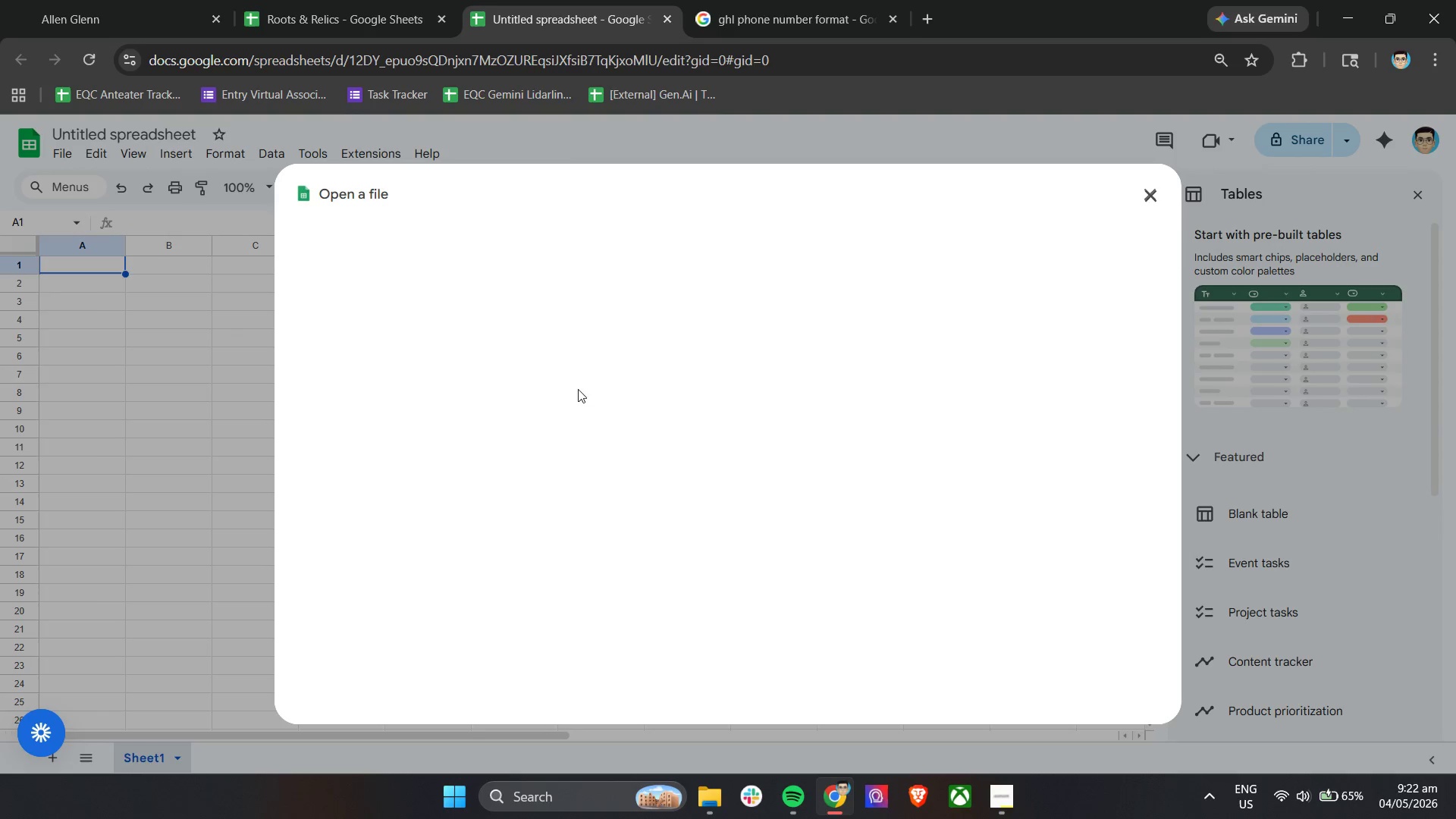 
mouse_move([613, 391])
 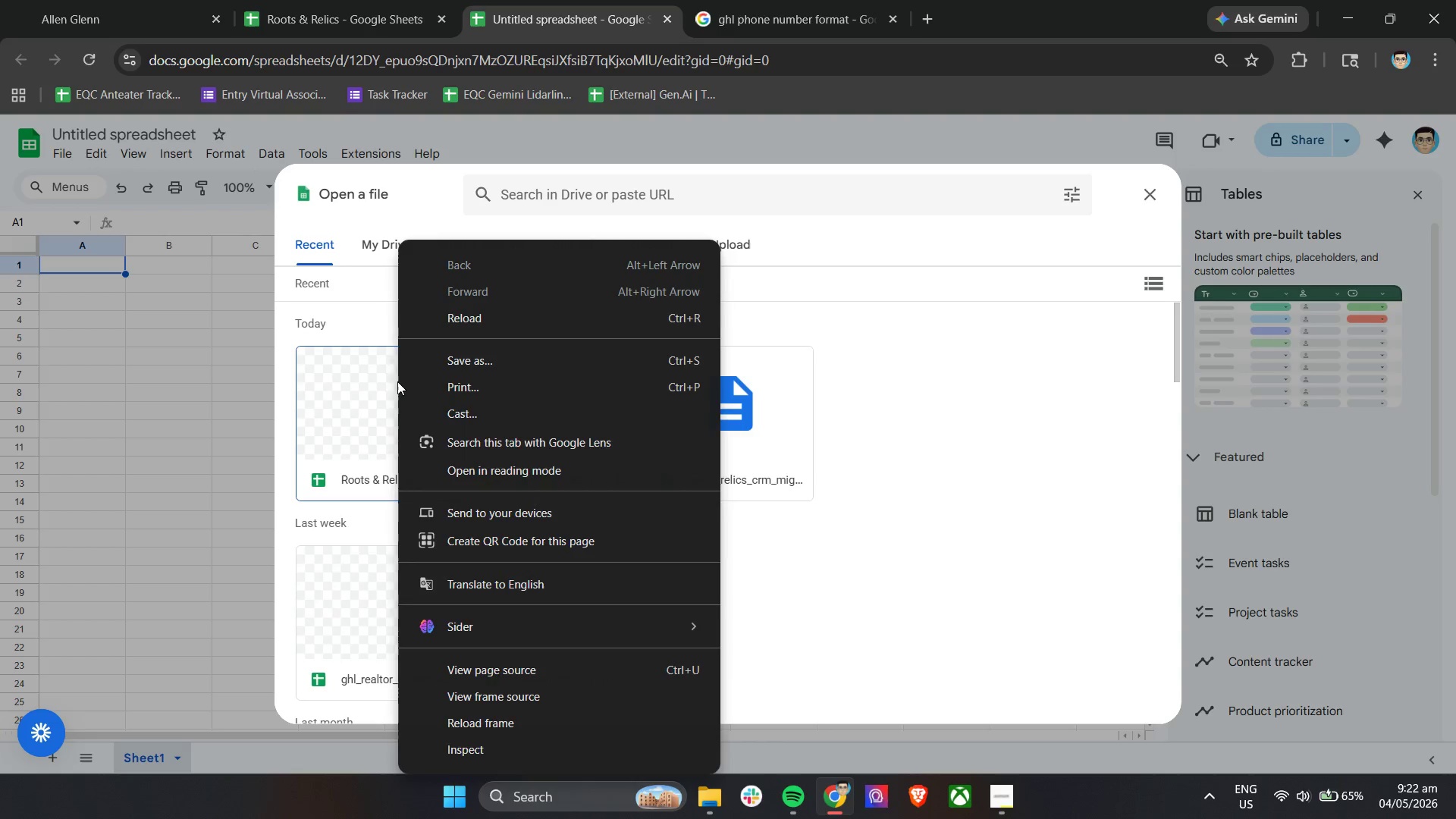 
left_click([1147, 199])
 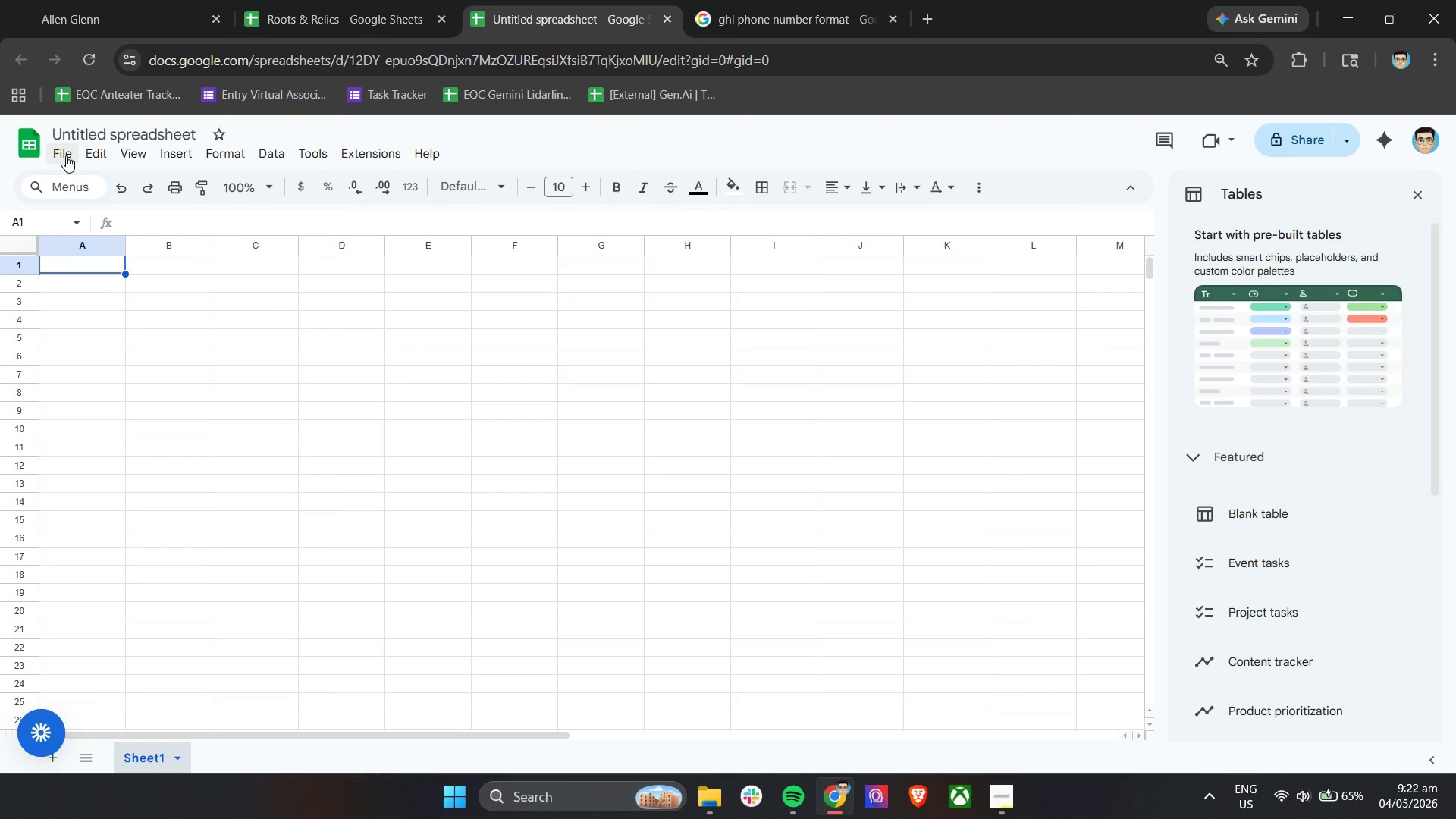 
left_click([66, 155])
 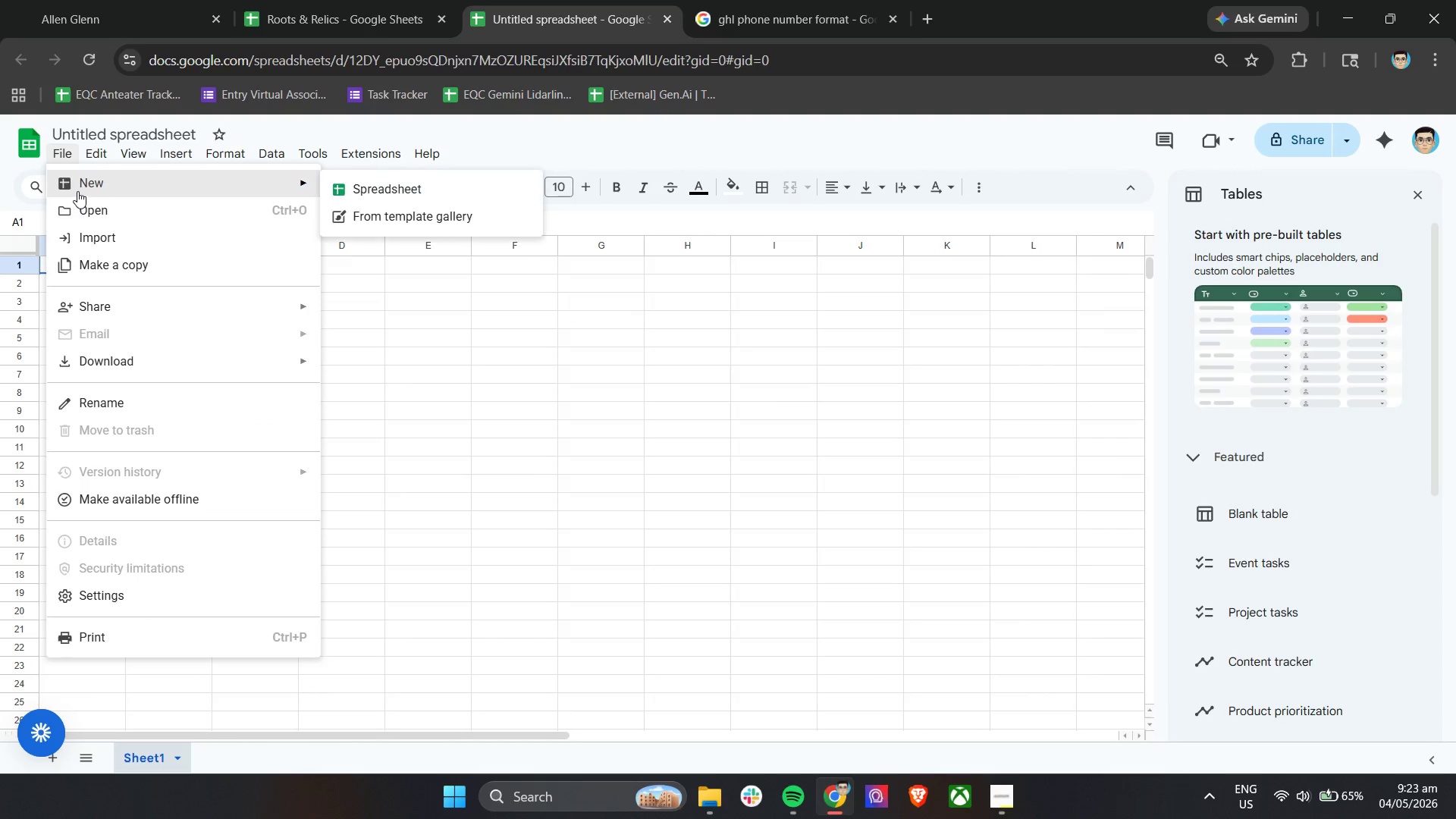 
left_click([89, 237])
 